 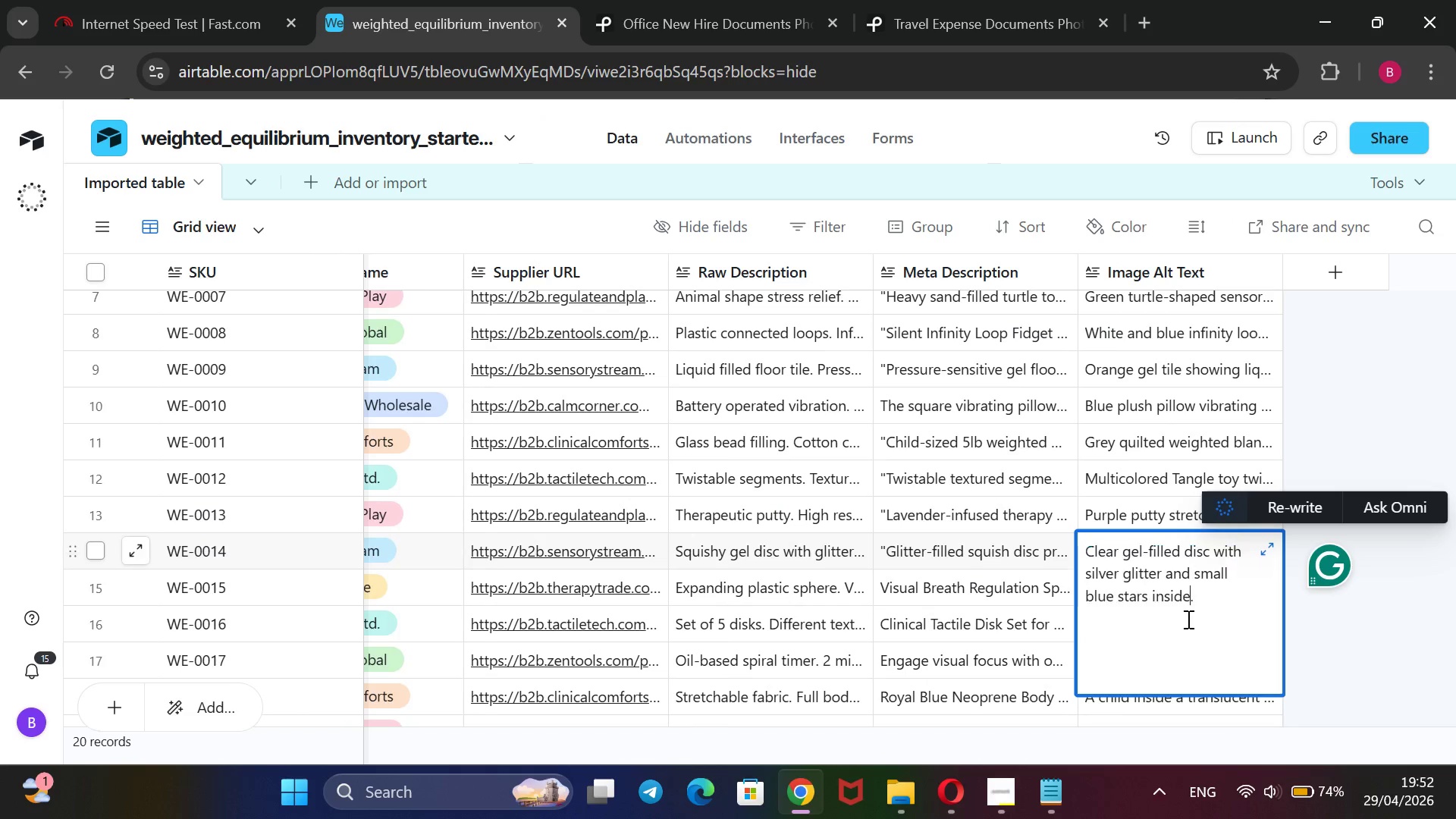 
left_click_drag(start_coordinate=[1207, 596], to_coordinate=[1122, 549])
 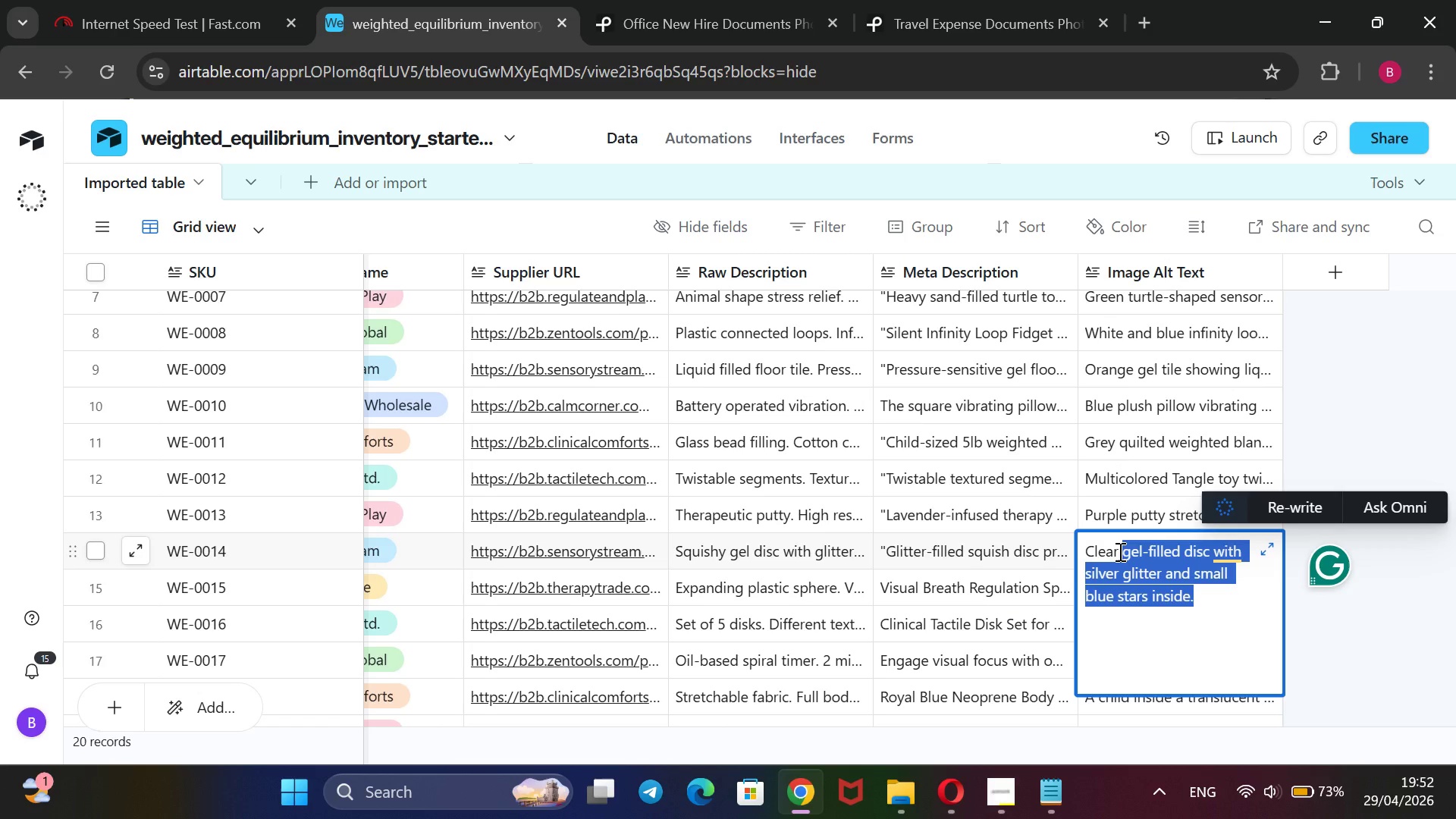 
key(Backspace)
type(disc with silver glitter pressef)
key(Backspace)
type(d flat.)
 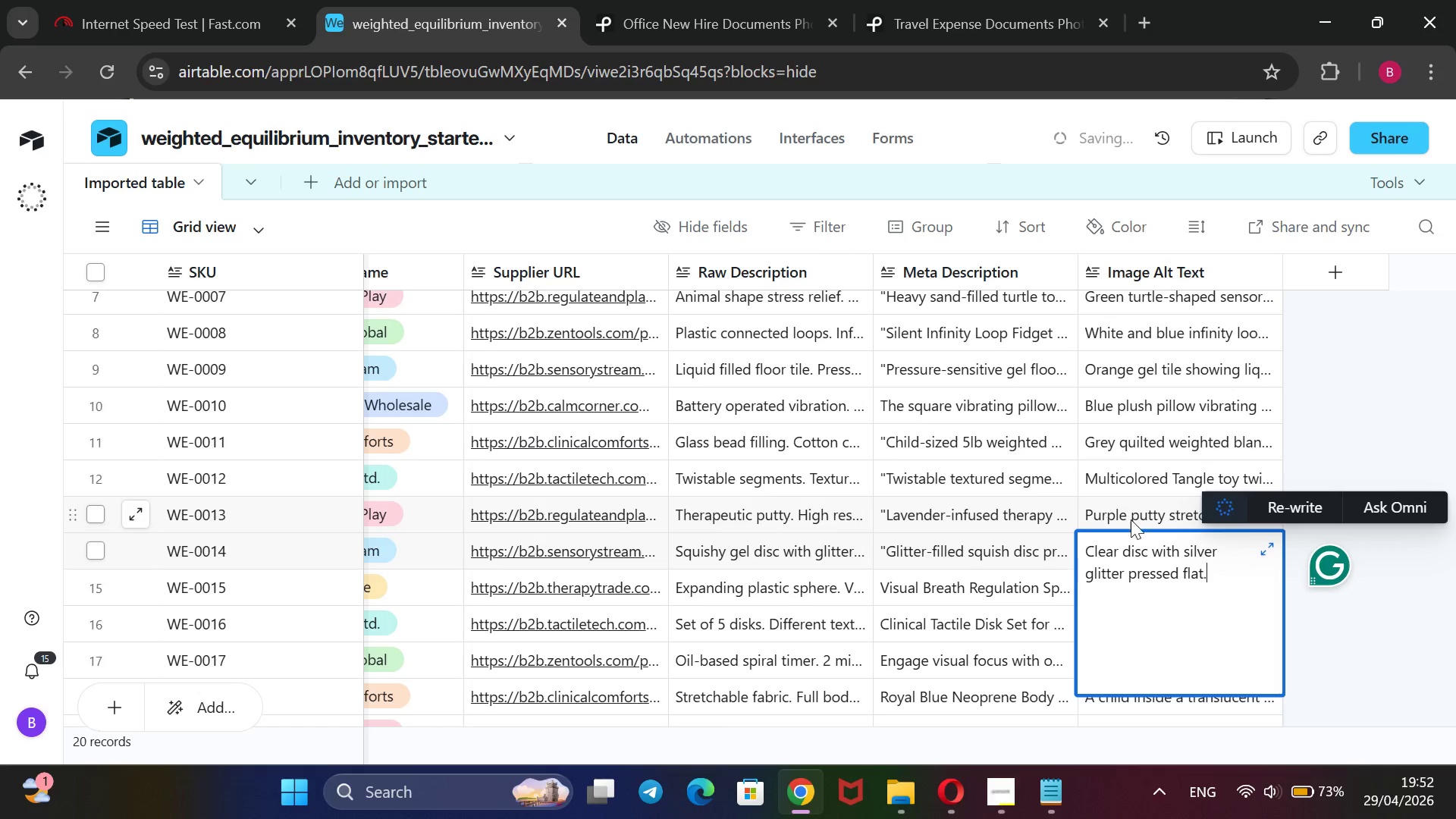 
left_click([1370, 648])
 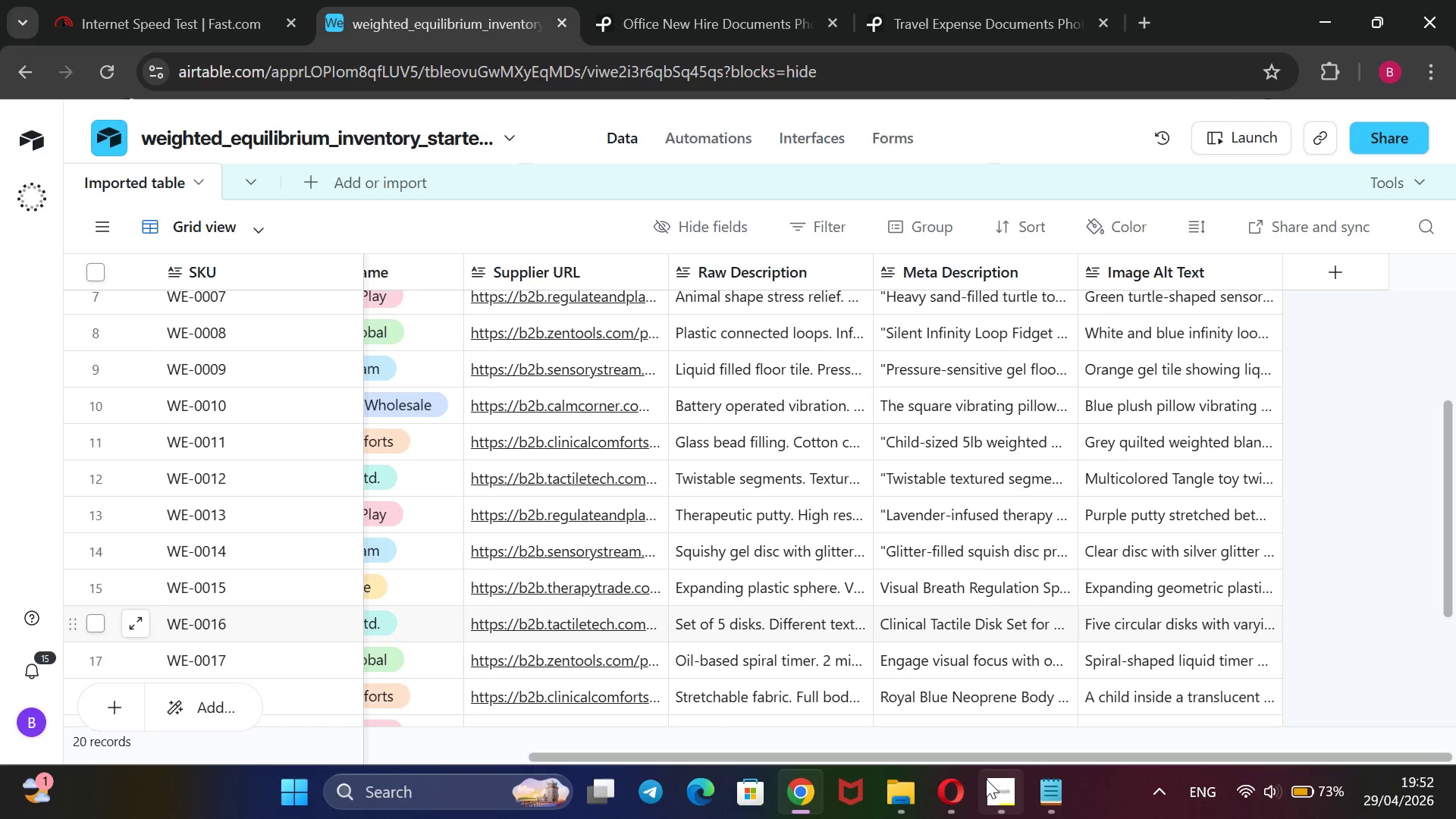 
wait(19.59)
 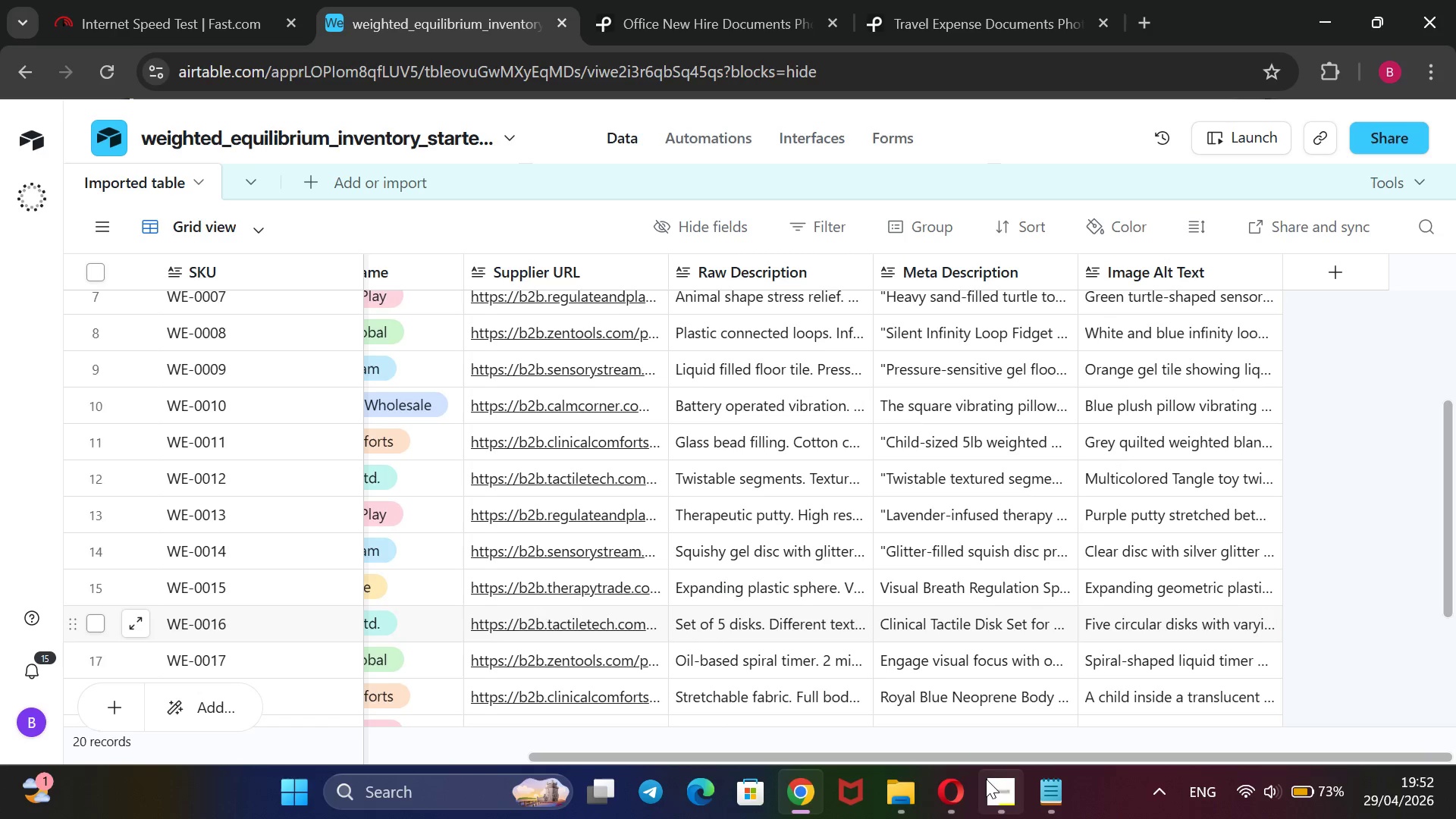 
scroll: coordinate [792, 327], scroll_direction: down, amount: 3.0
 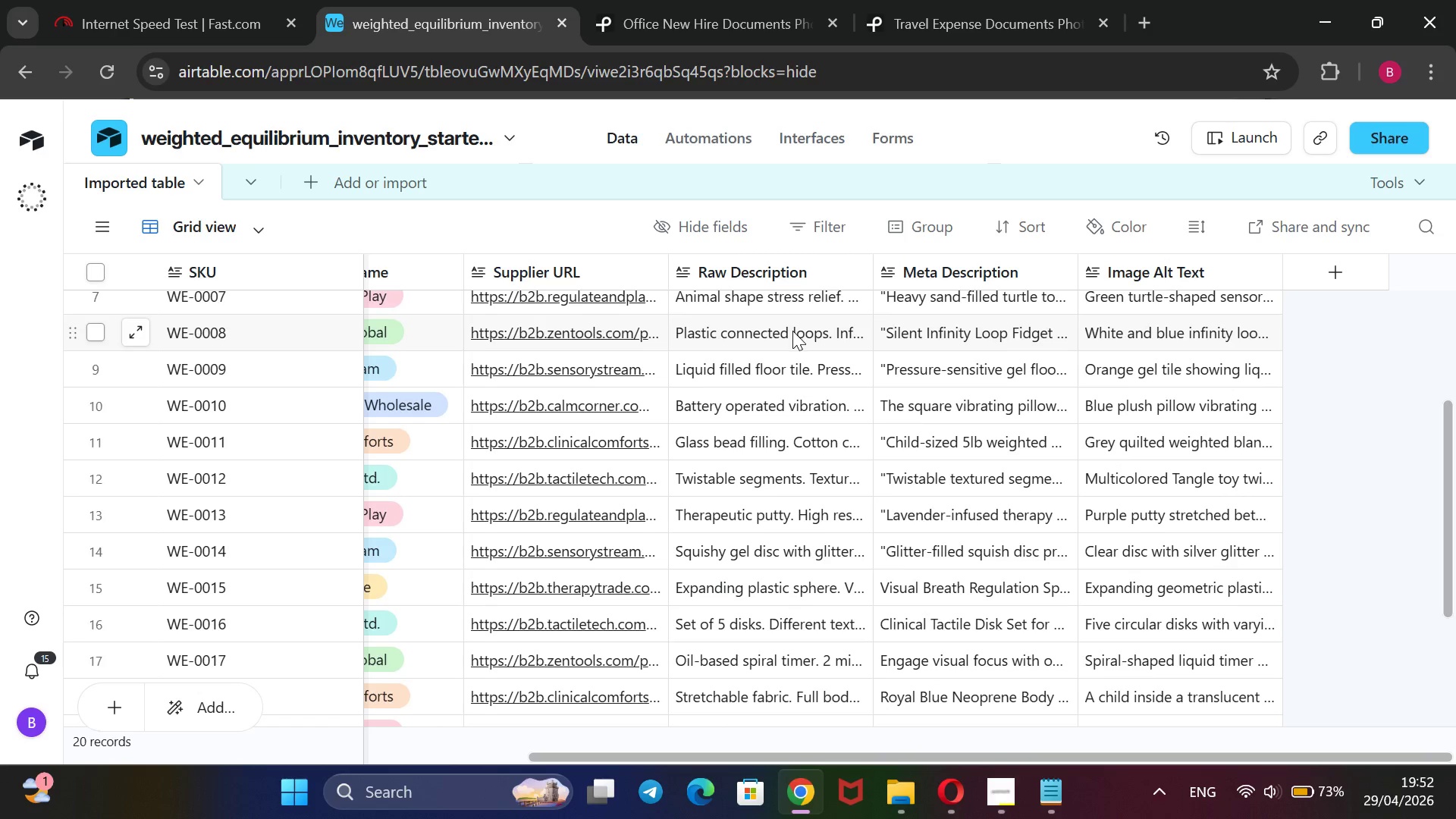 
scroll: coordinate [792, 331], scroll_direction: up, amount: 32.0
 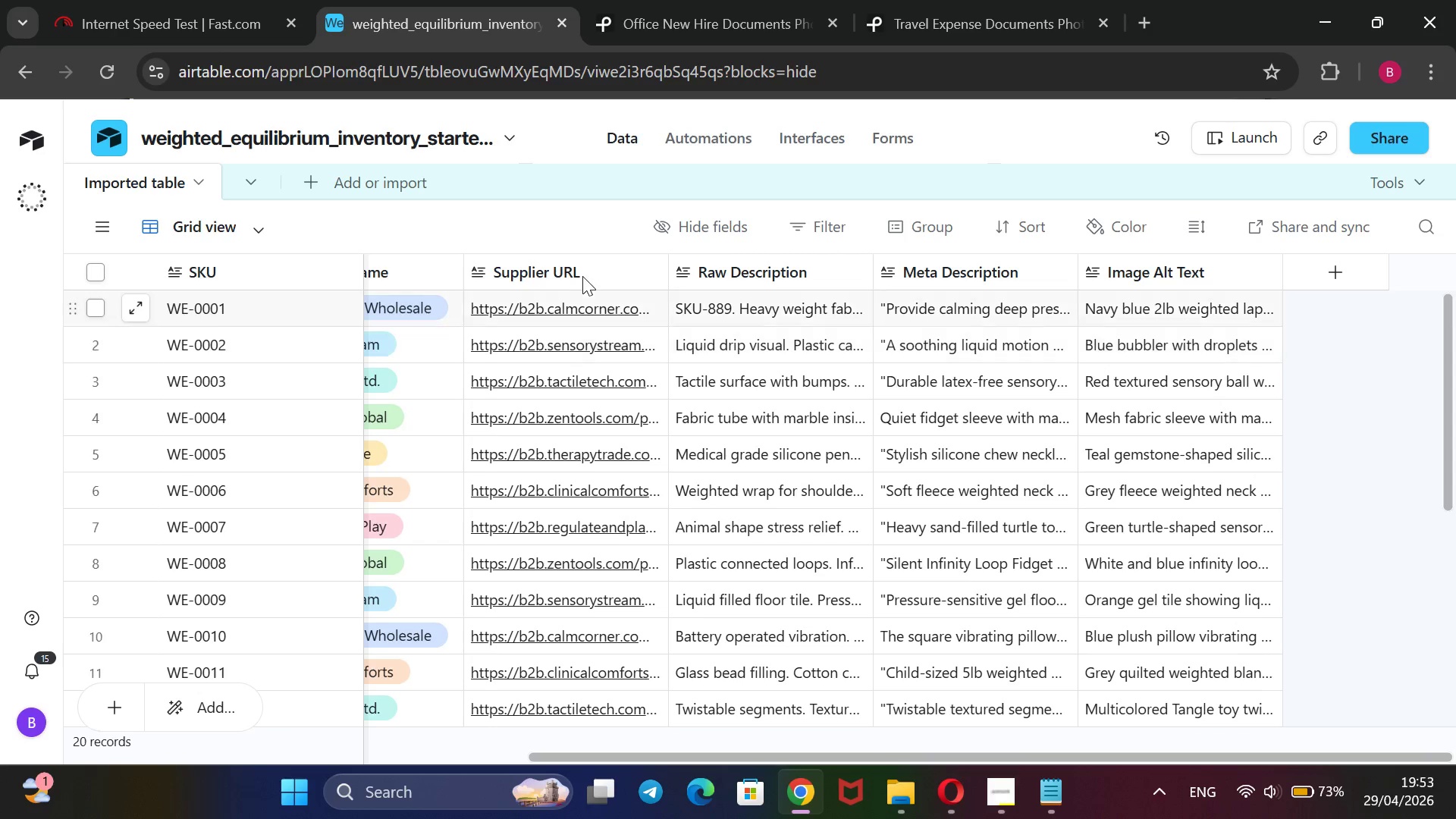 
double_click([579, 293])
 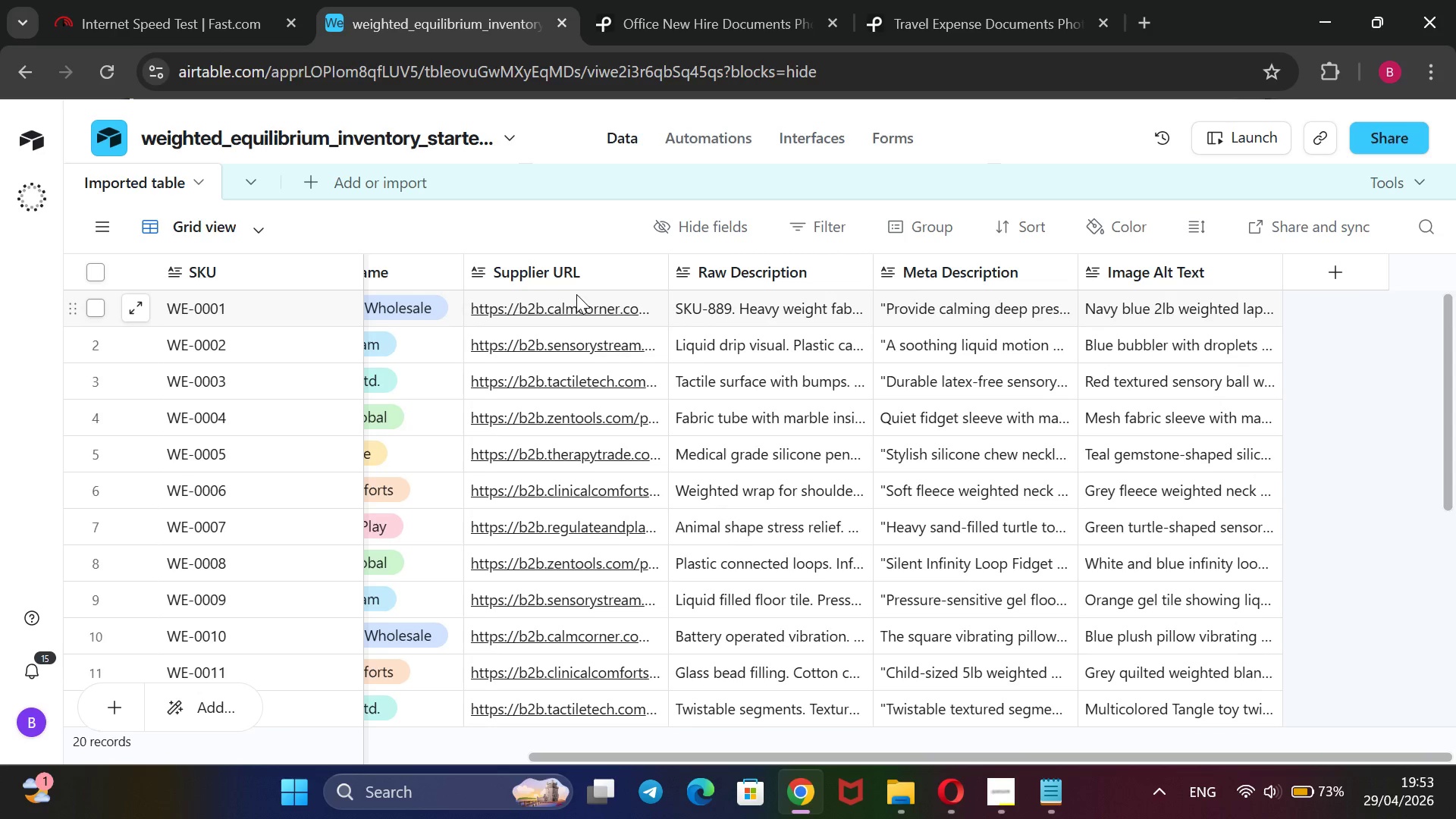 
triple_click([579, 293])
 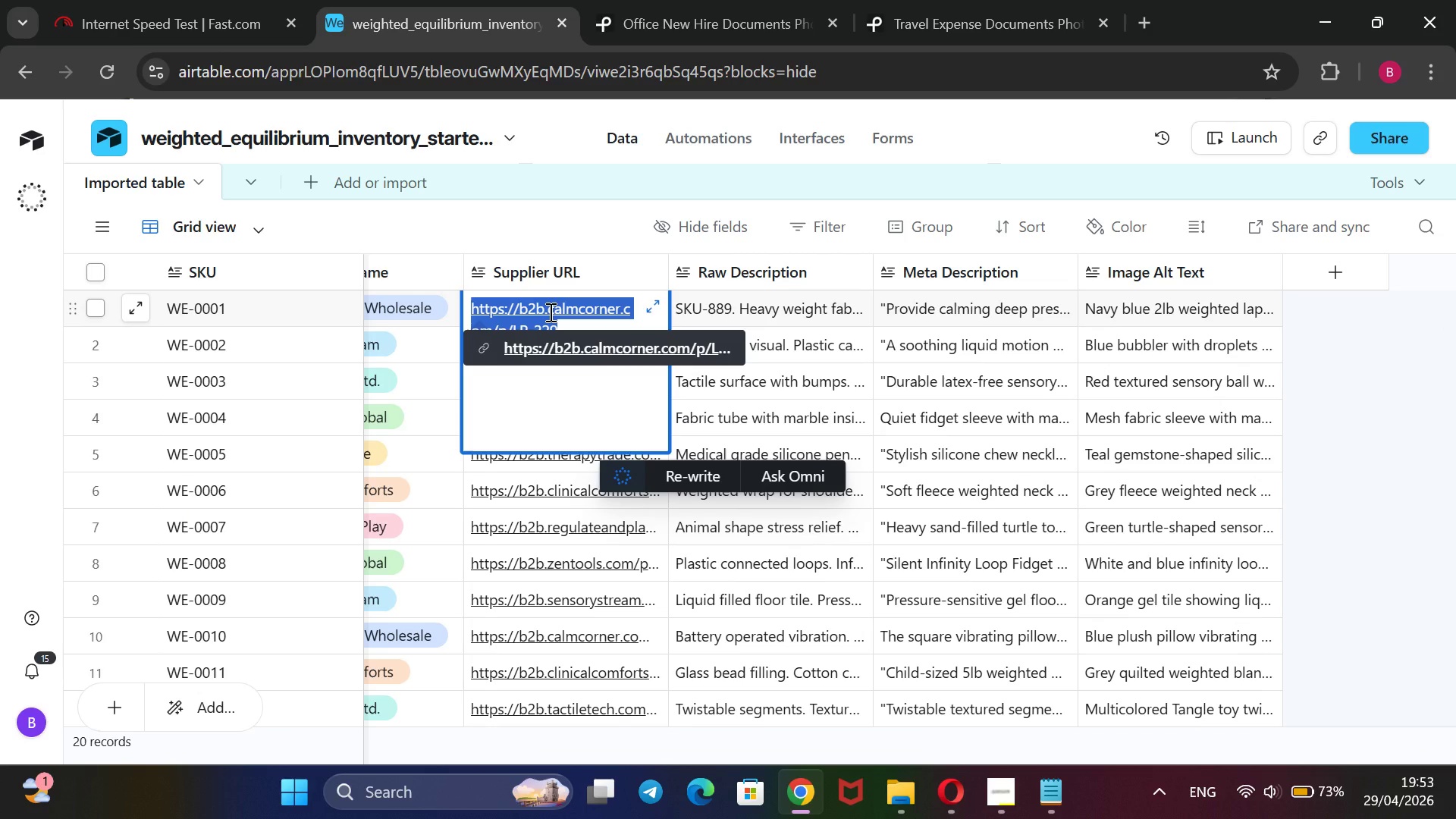 
wait(7.72)
 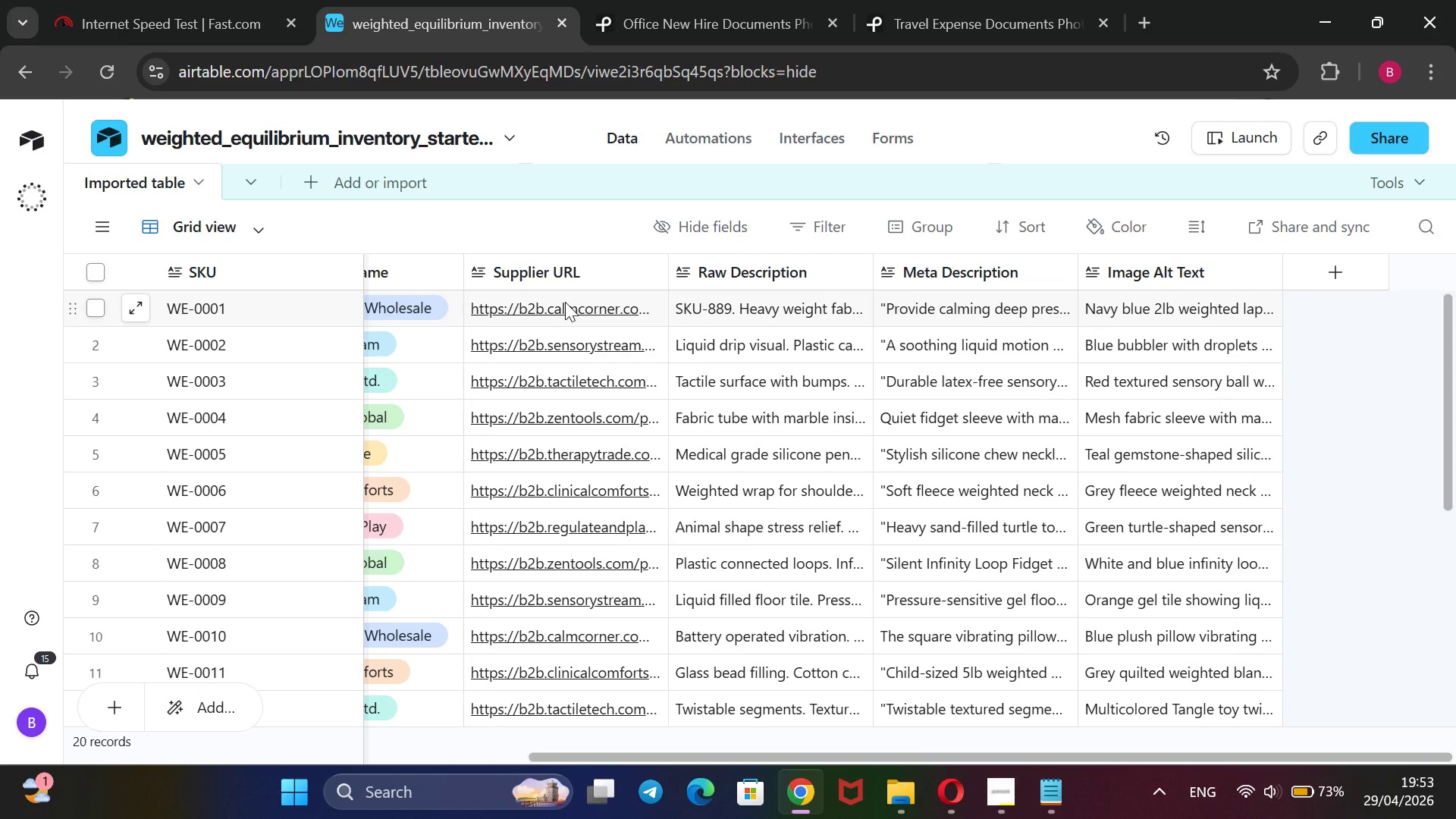 
left_click([582, 215])
 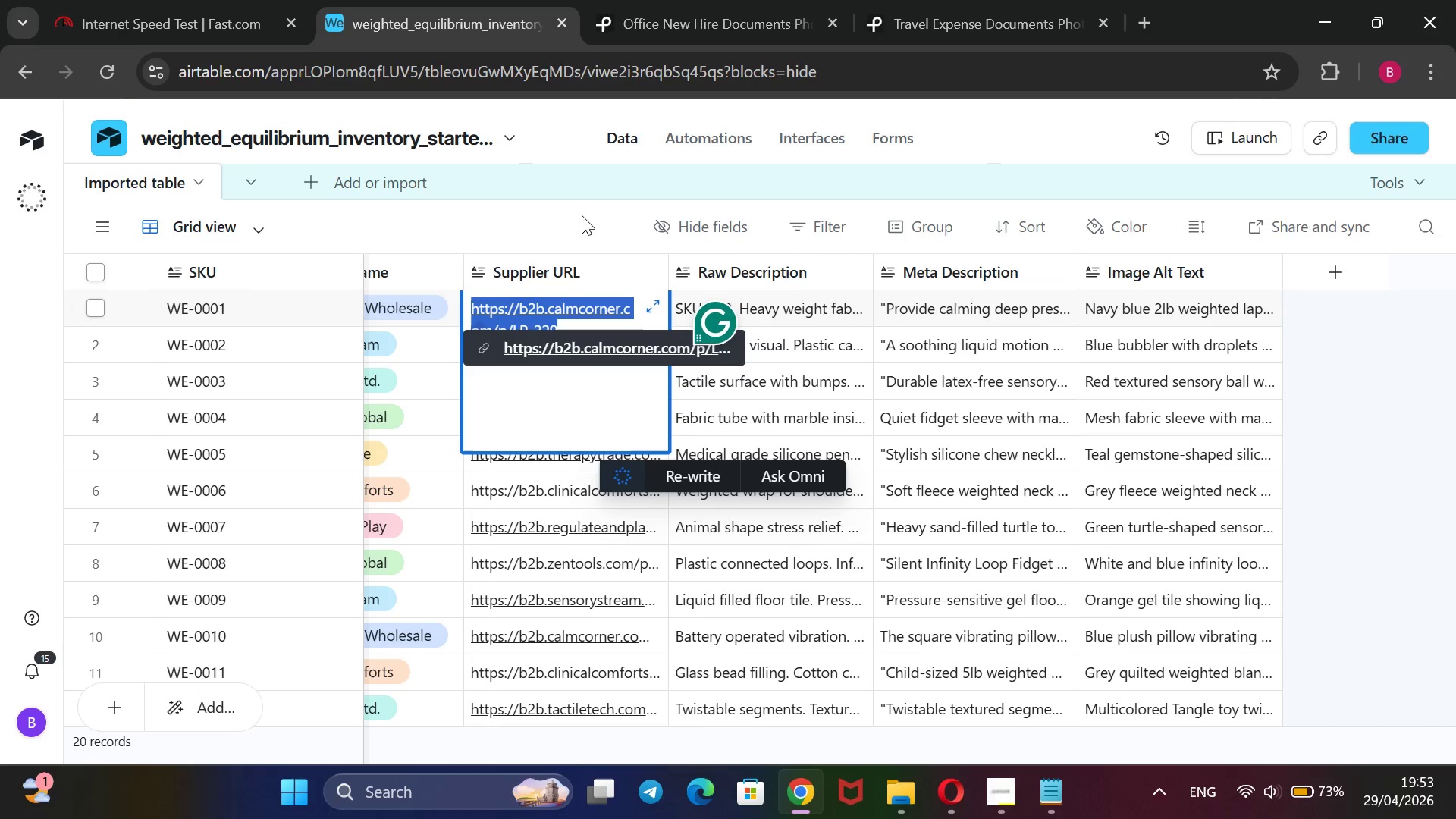 
left_click([582, 215])
 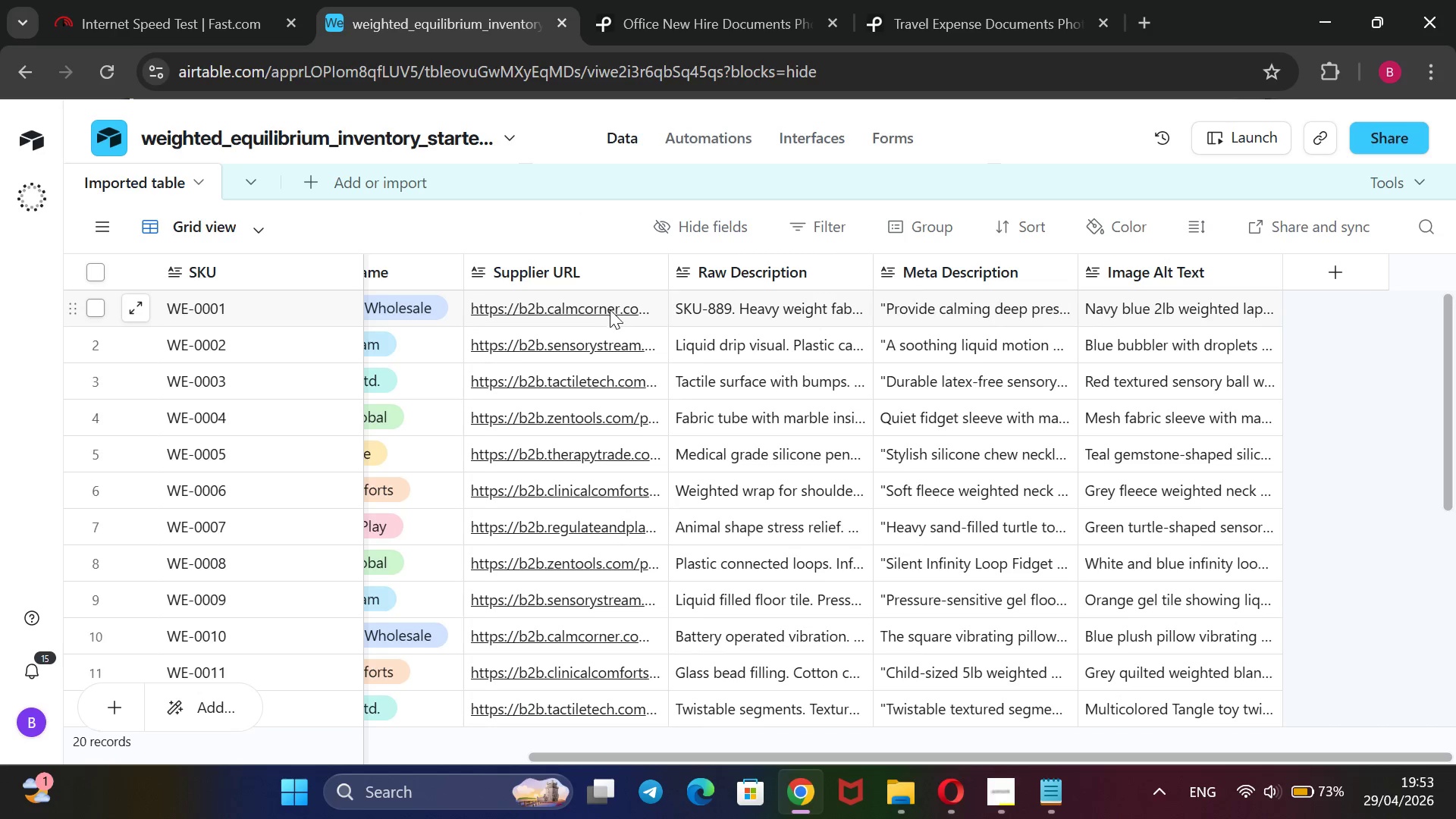 
left_click([612, 309])
 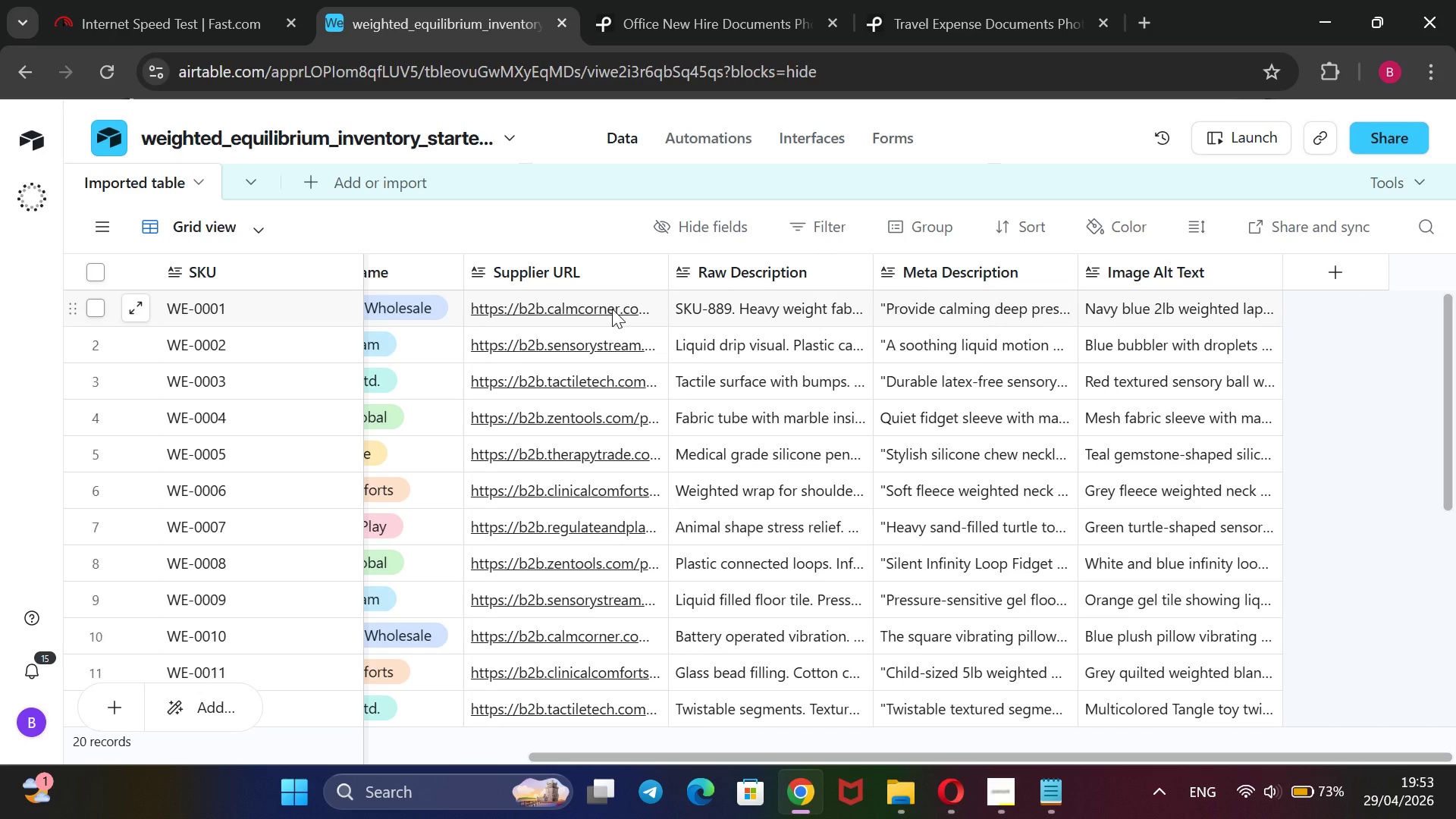 
double_click([612, 309])
 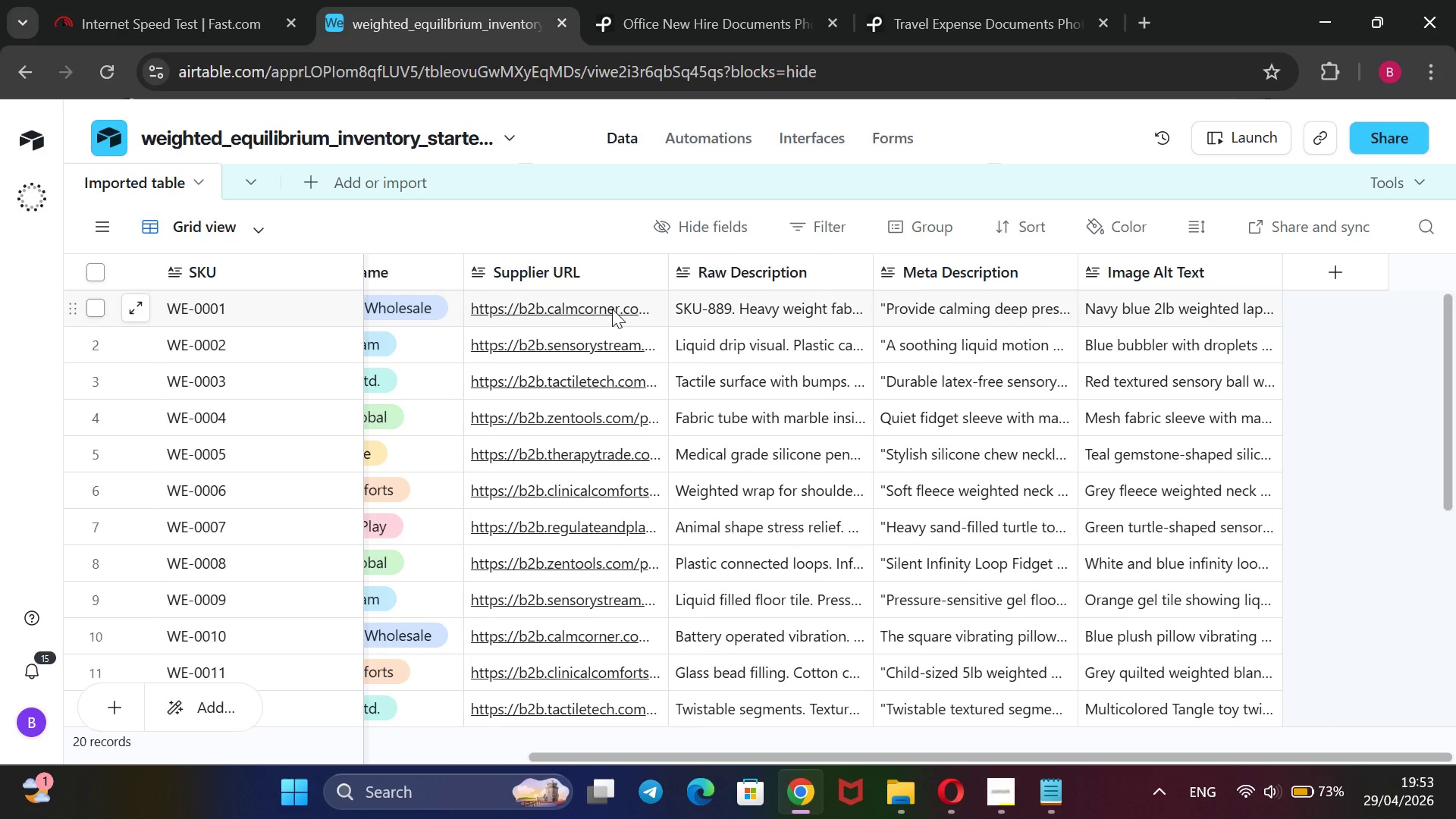 
triple_click([612, 309])
 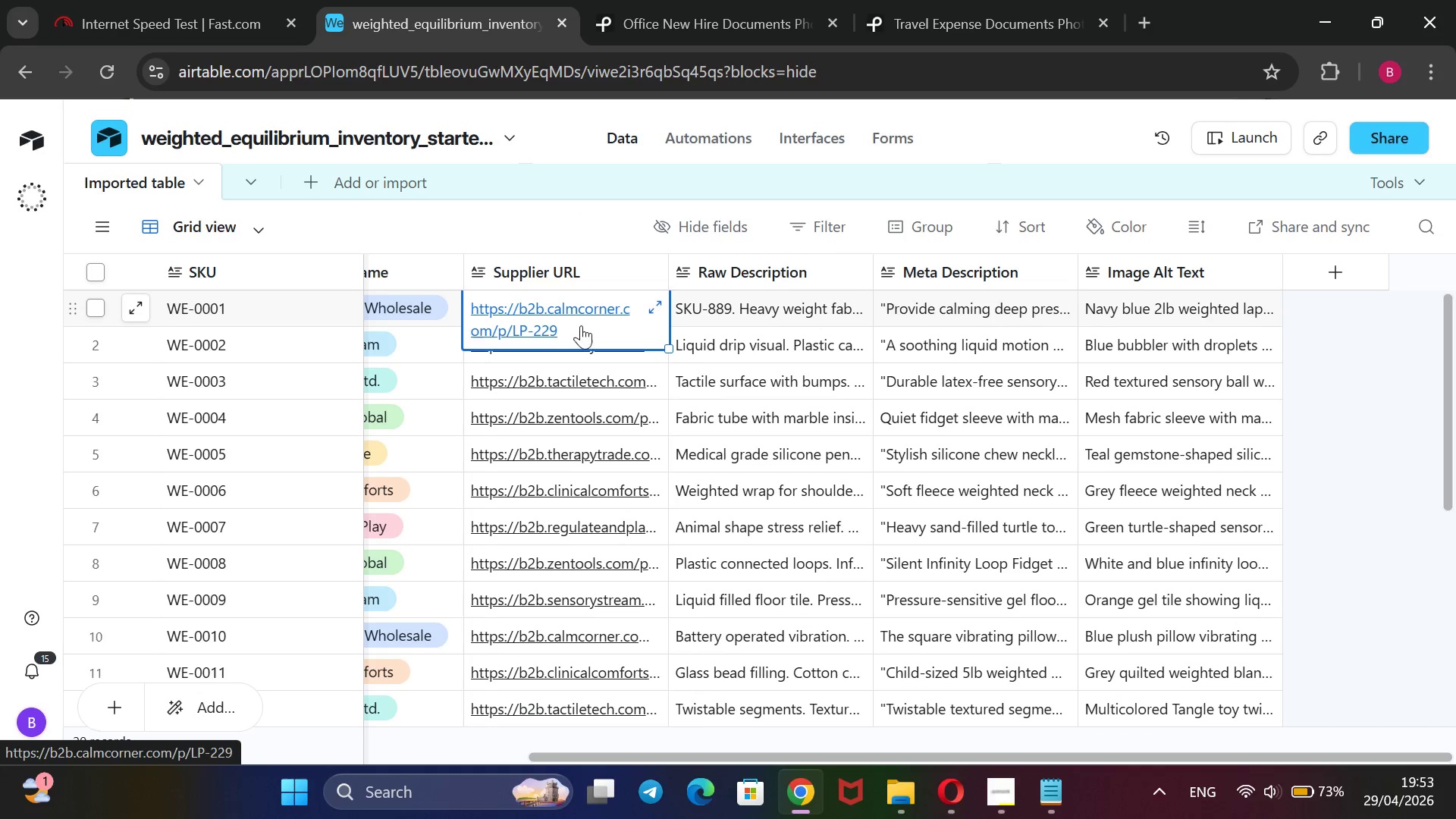 
left_click([534, 323])
 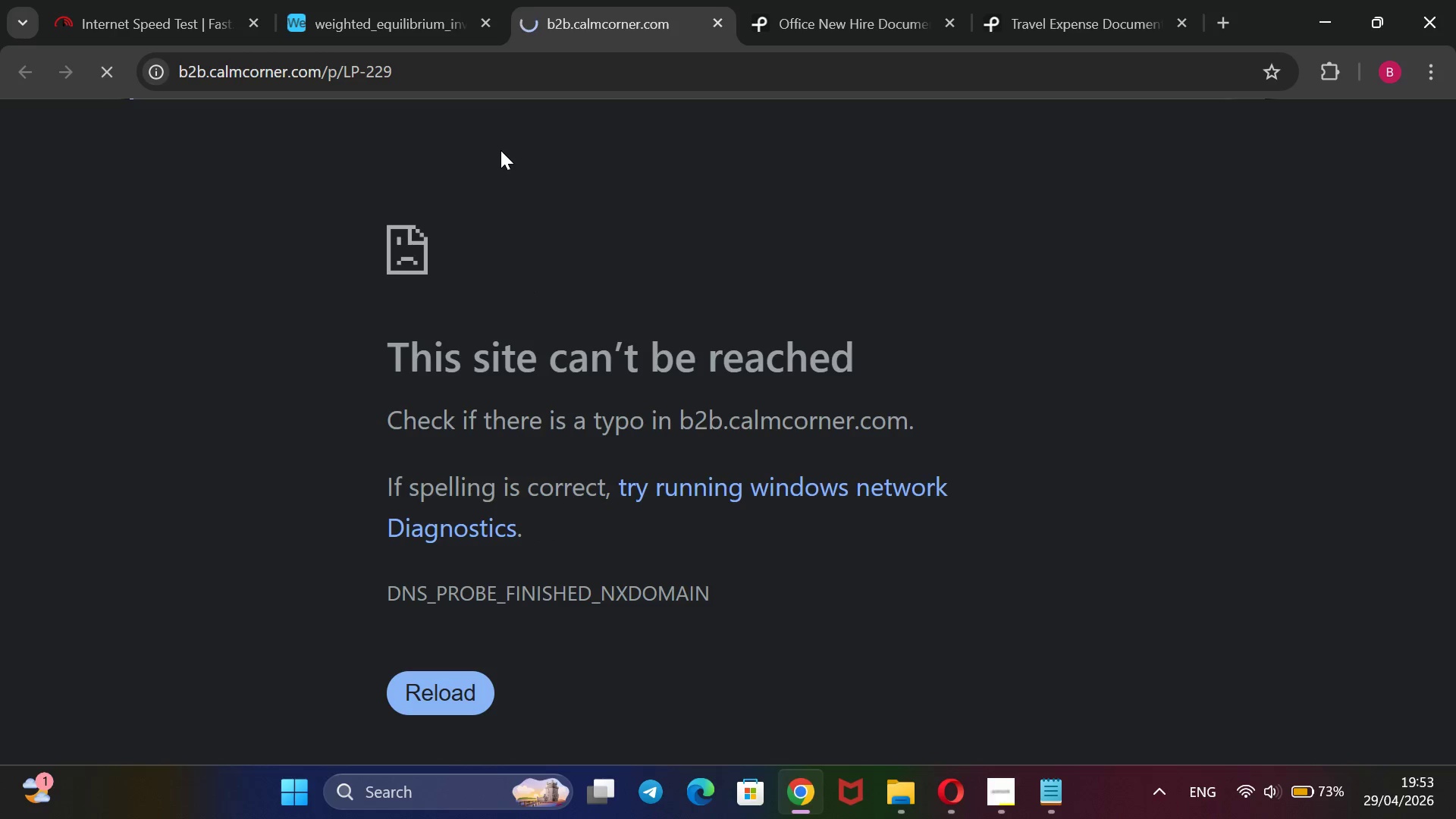 
left_click([512, 88])
 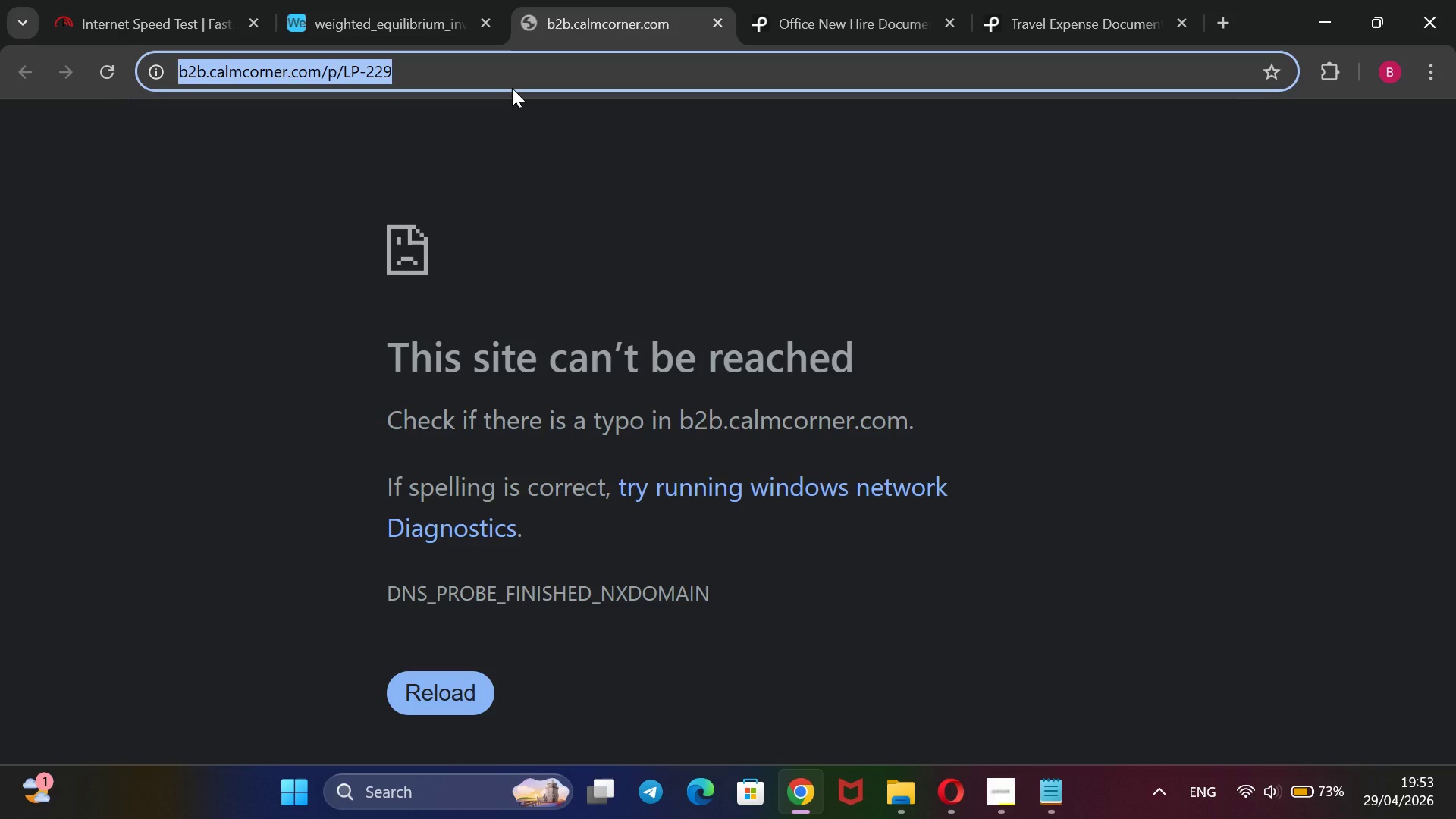 
key(Enter)
 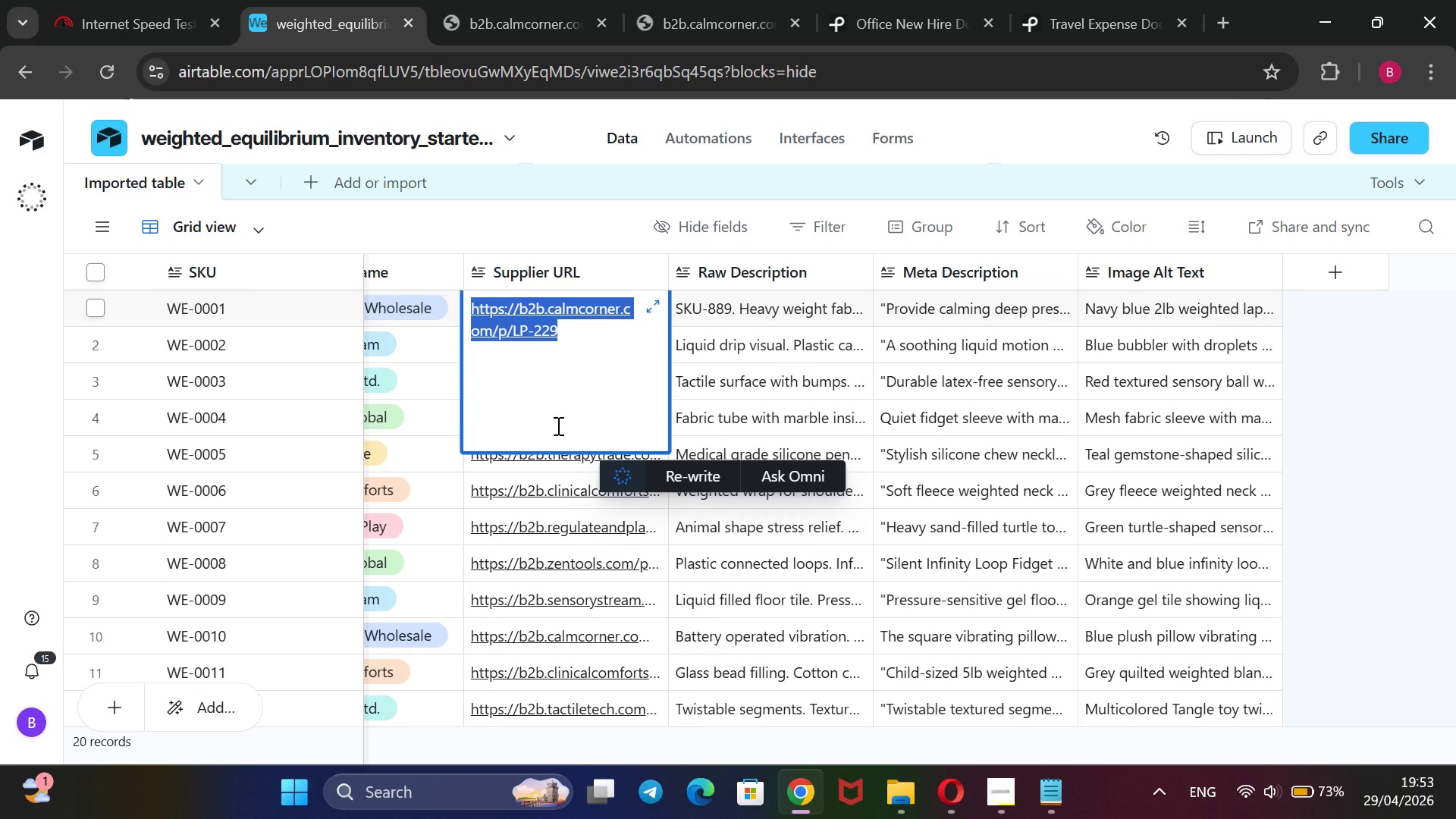 
wait(5.27)
 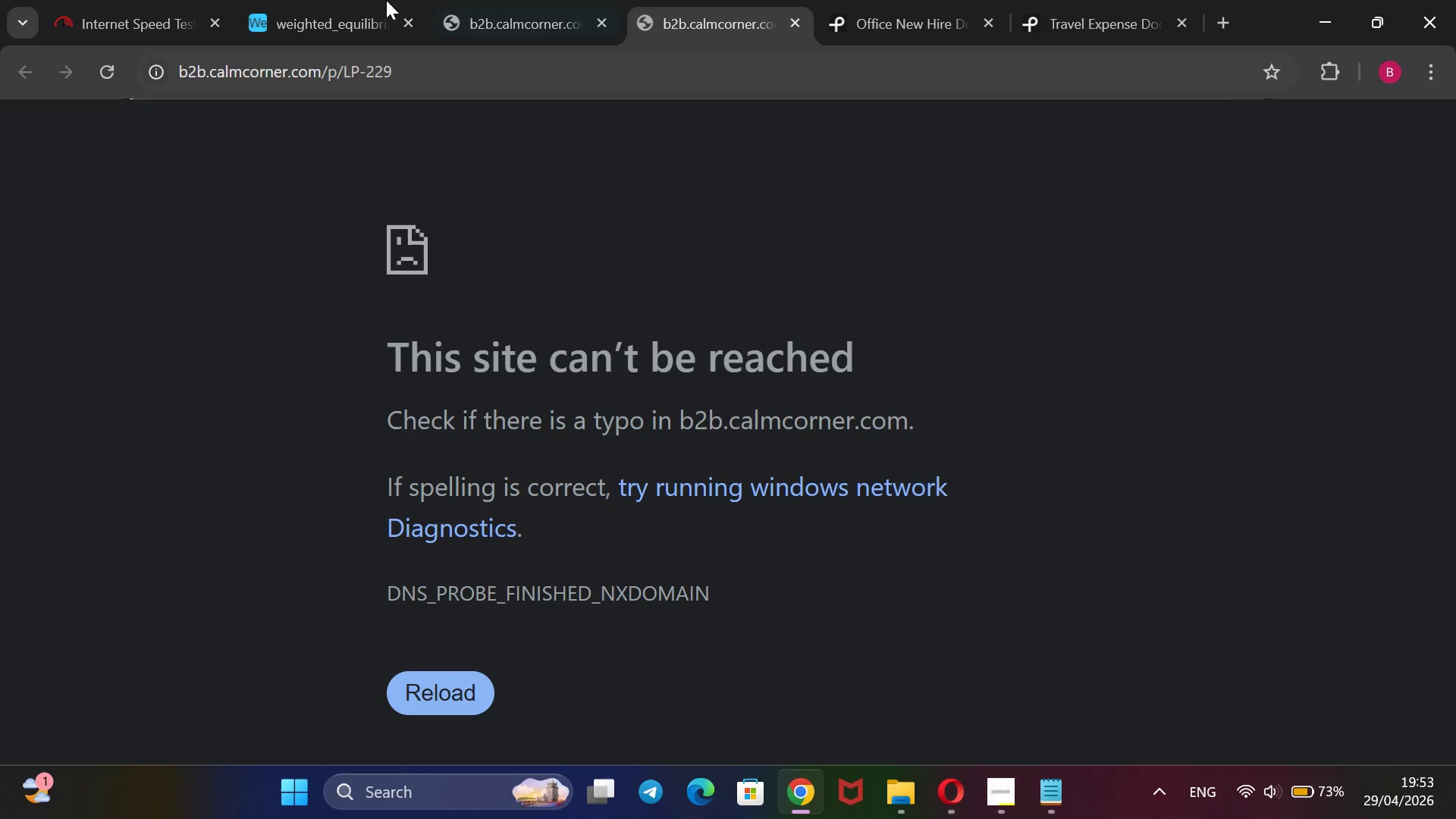 
scroll: coordinate [538, 419], scroll_direction: up, amount: 3.0
 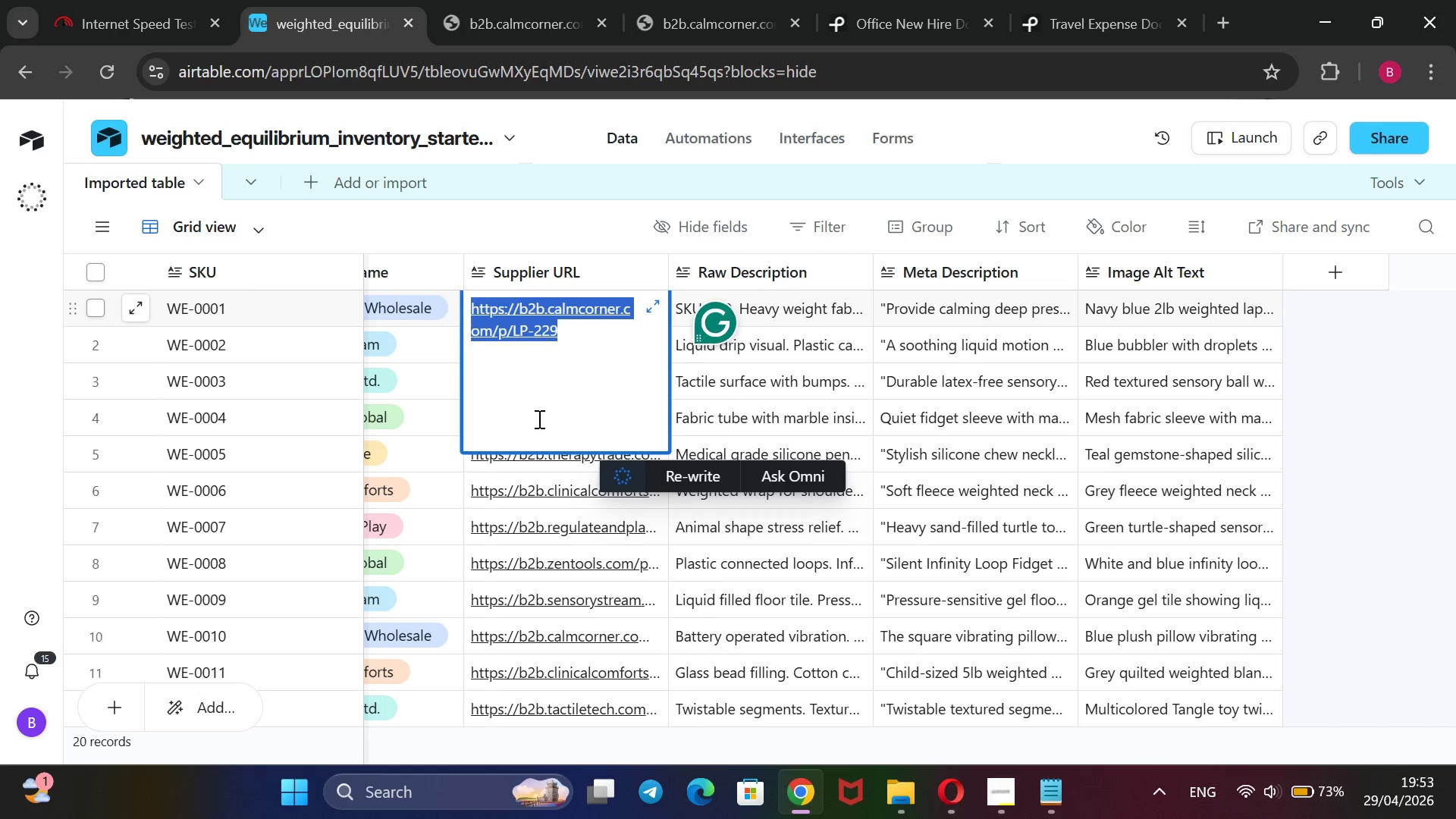 
scroll: coordinate [538, 419], scroll_direction: none, amount: 0.0
 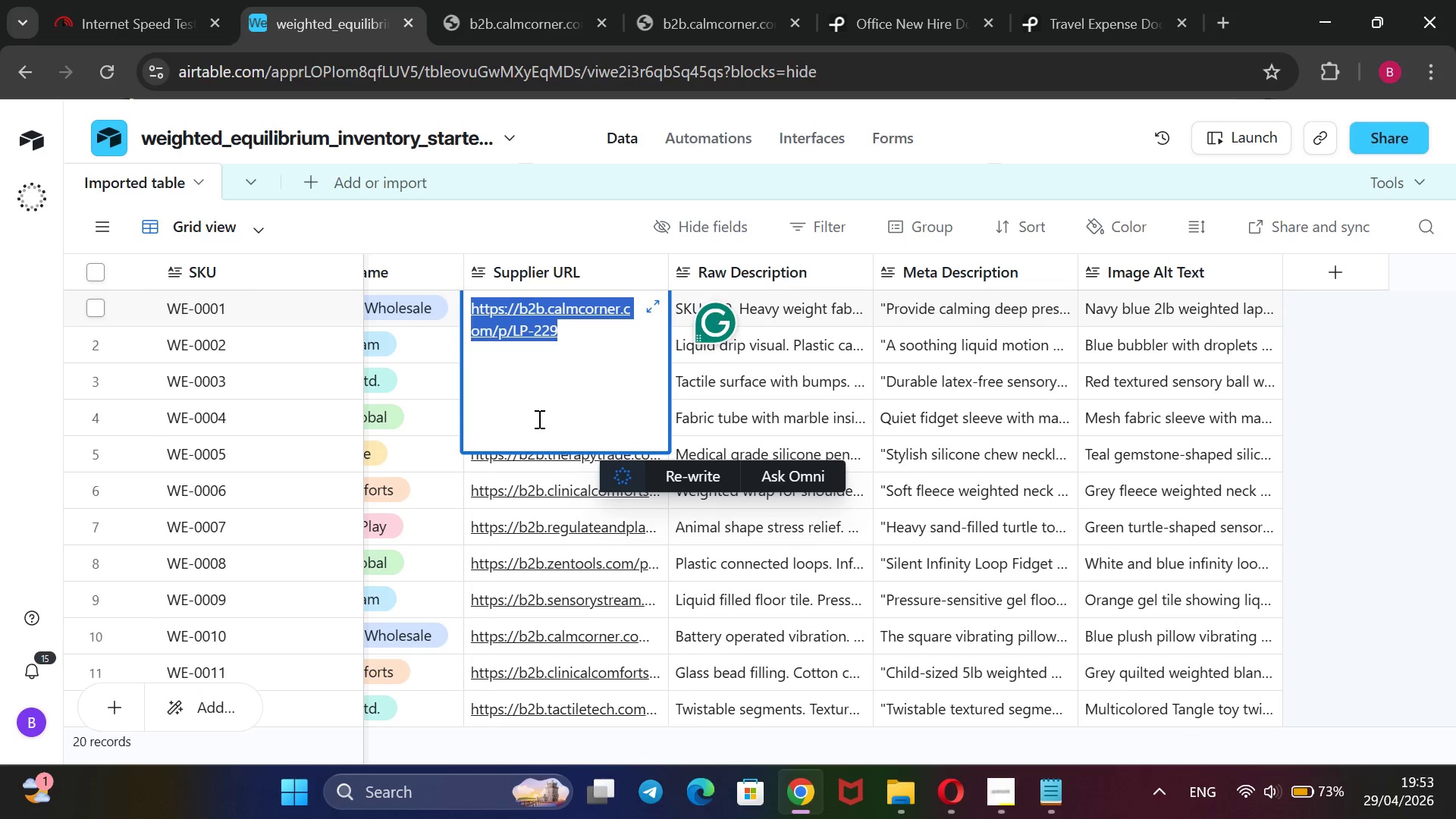 
scroll: coordinate [560, 424], scroll_direction: up, amount: 15.0
 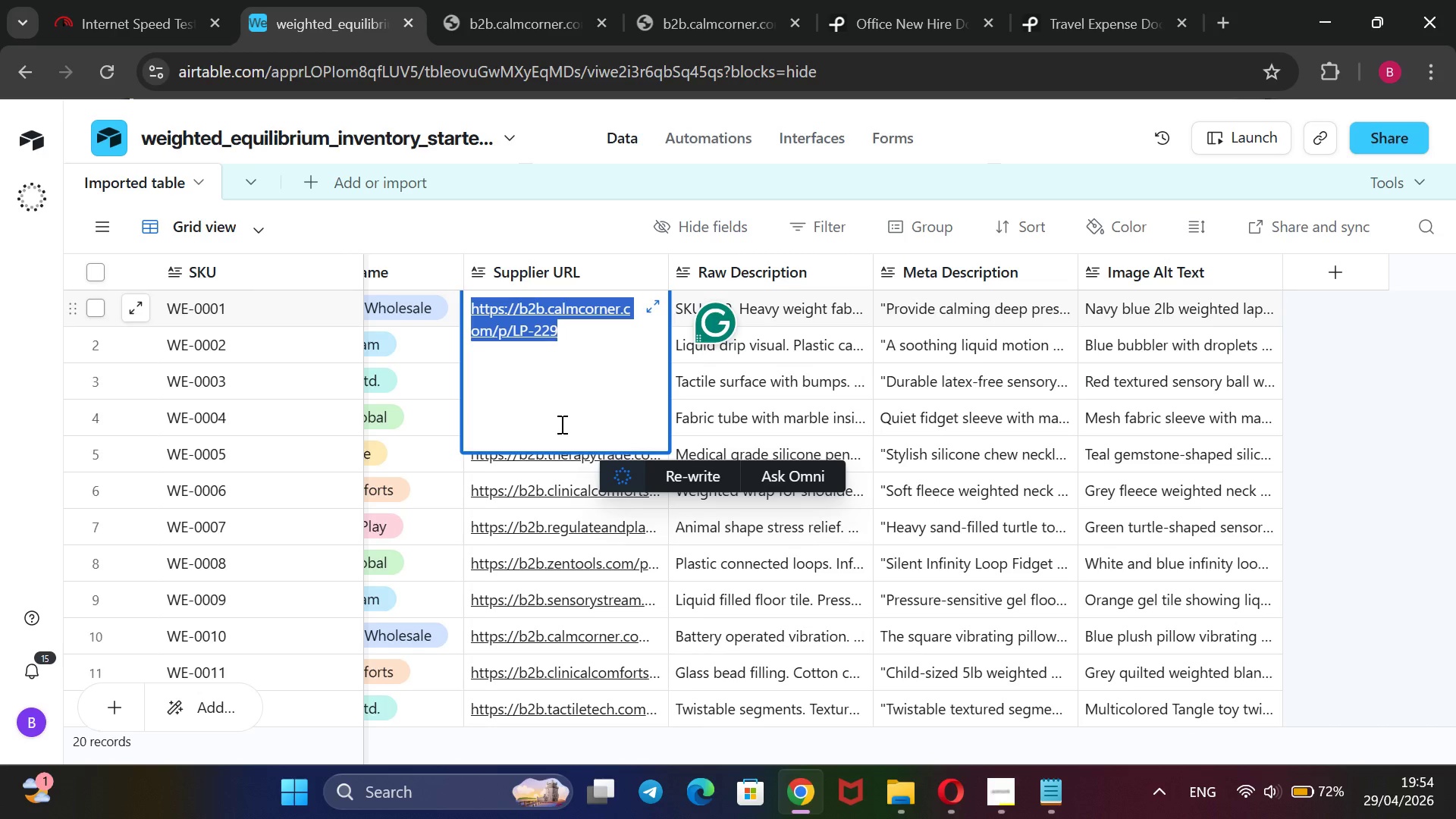 
wait(29.63)
 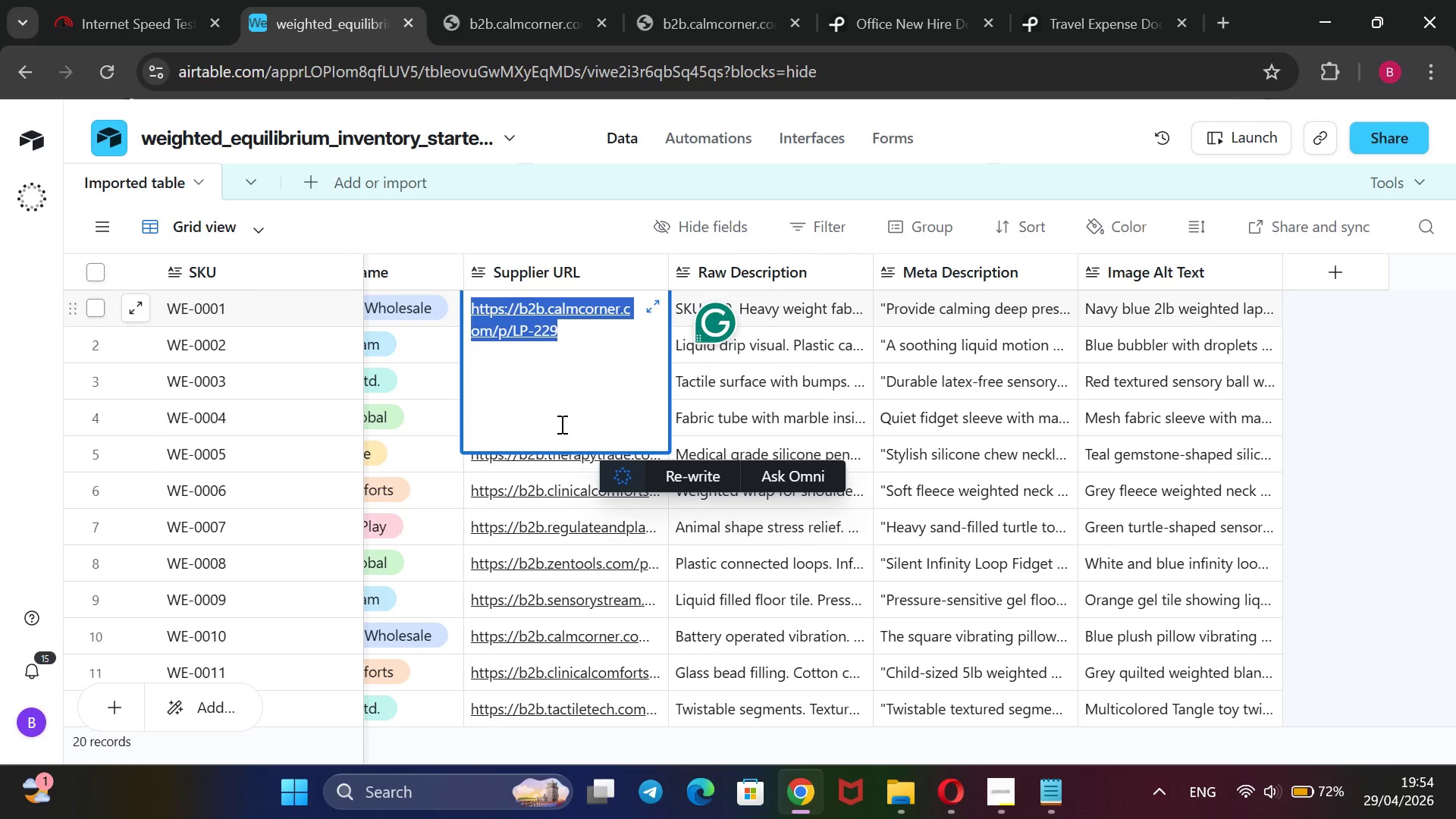 
key(Control+T)
 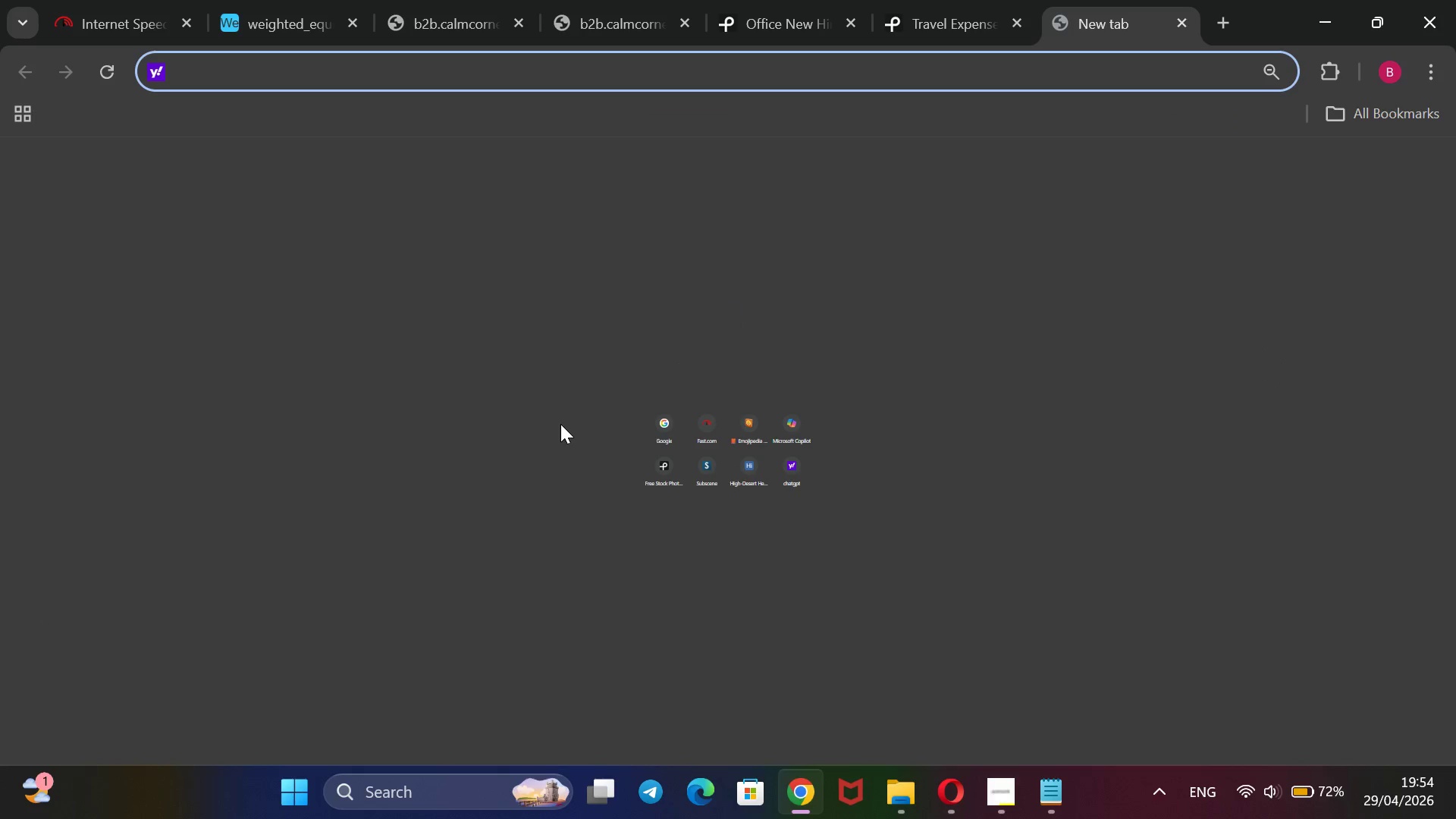 
type(calmcorner)
 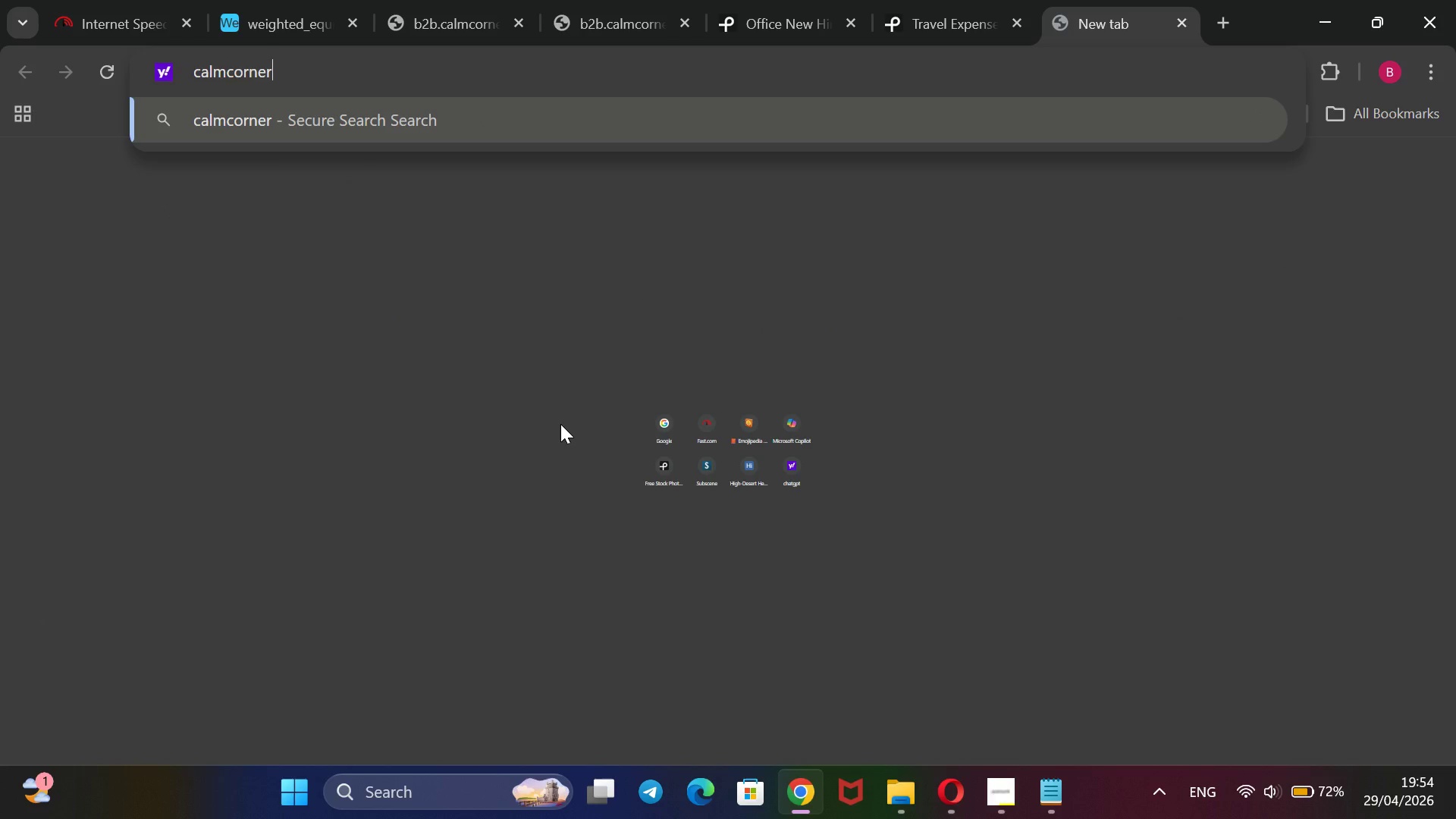 
key(Enter)
 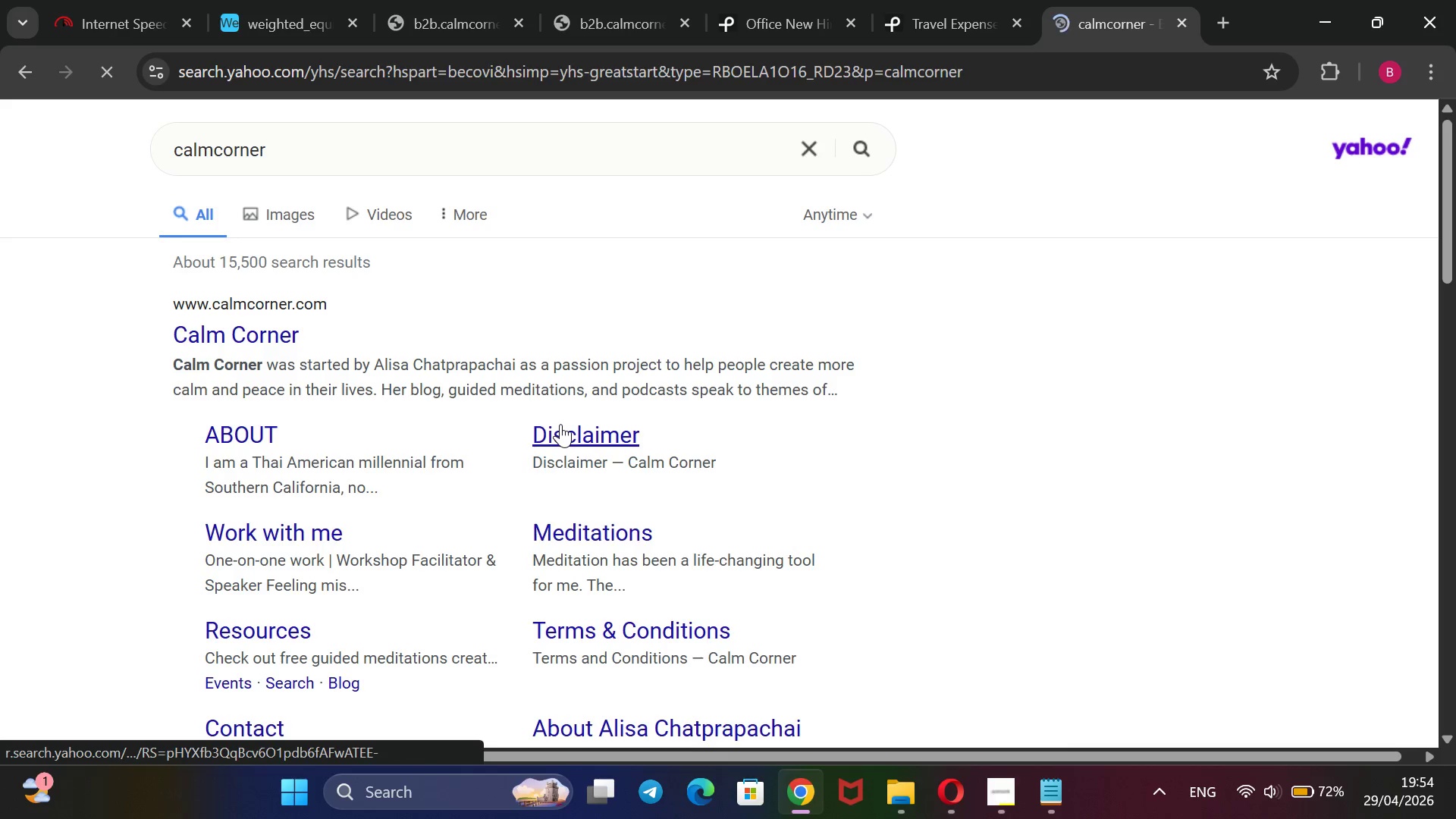 
scroll: coordinate [560, 424], scroll_direction: none, amount: 0.0
 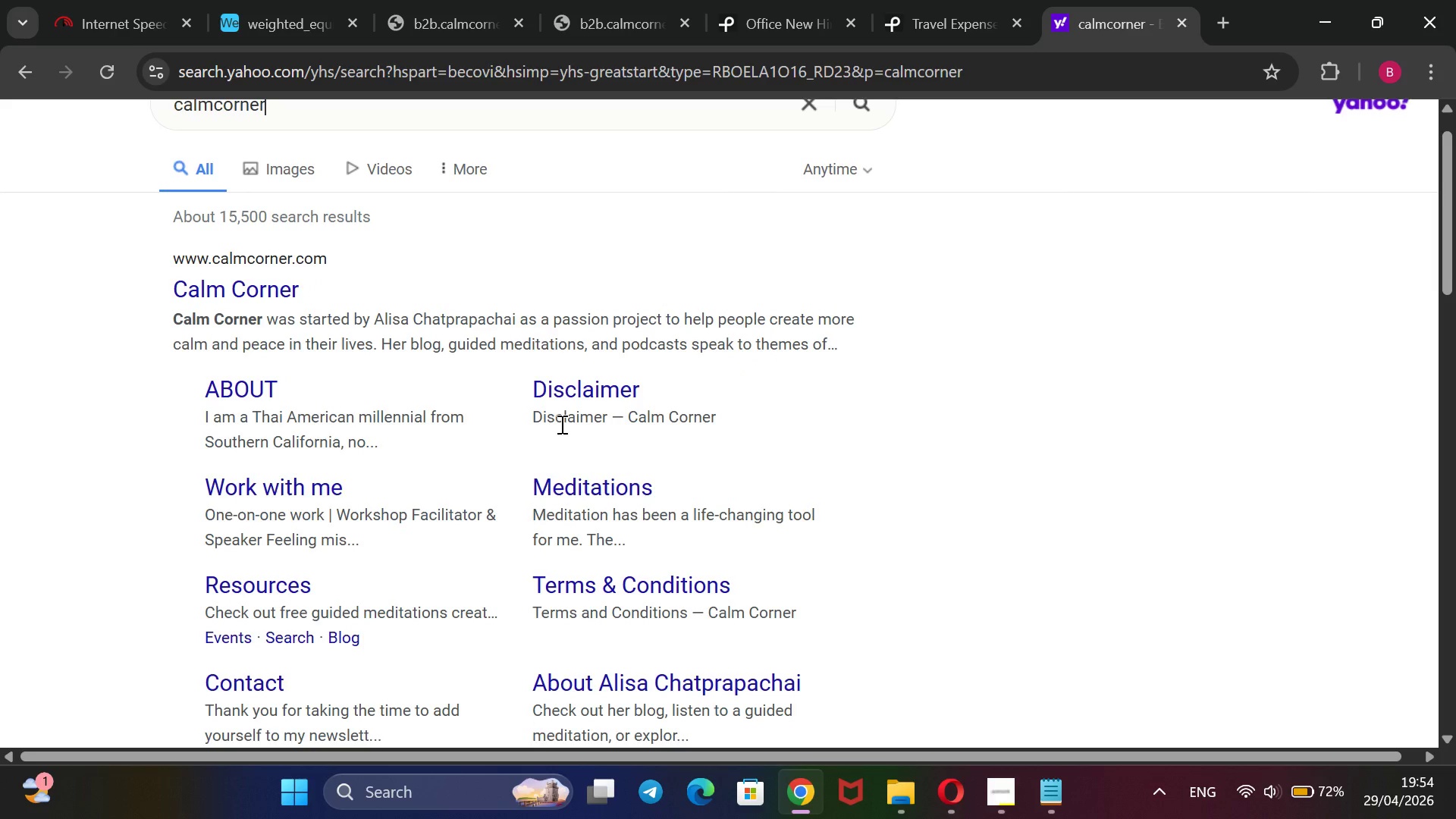 
wait(13.49)
 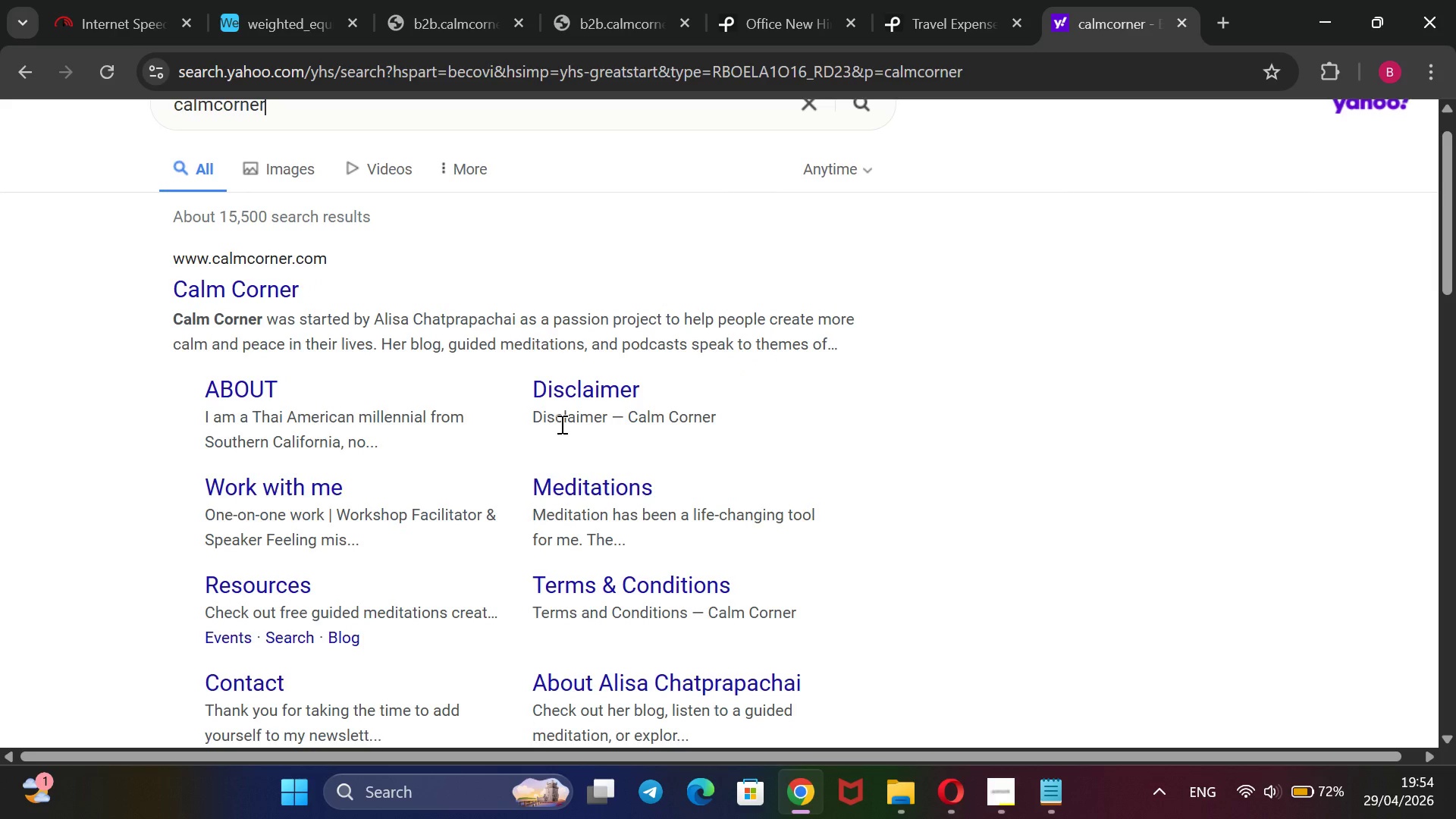 
scroll: coordinate [415, 267], scroll_direction: down, amount: 6.0
 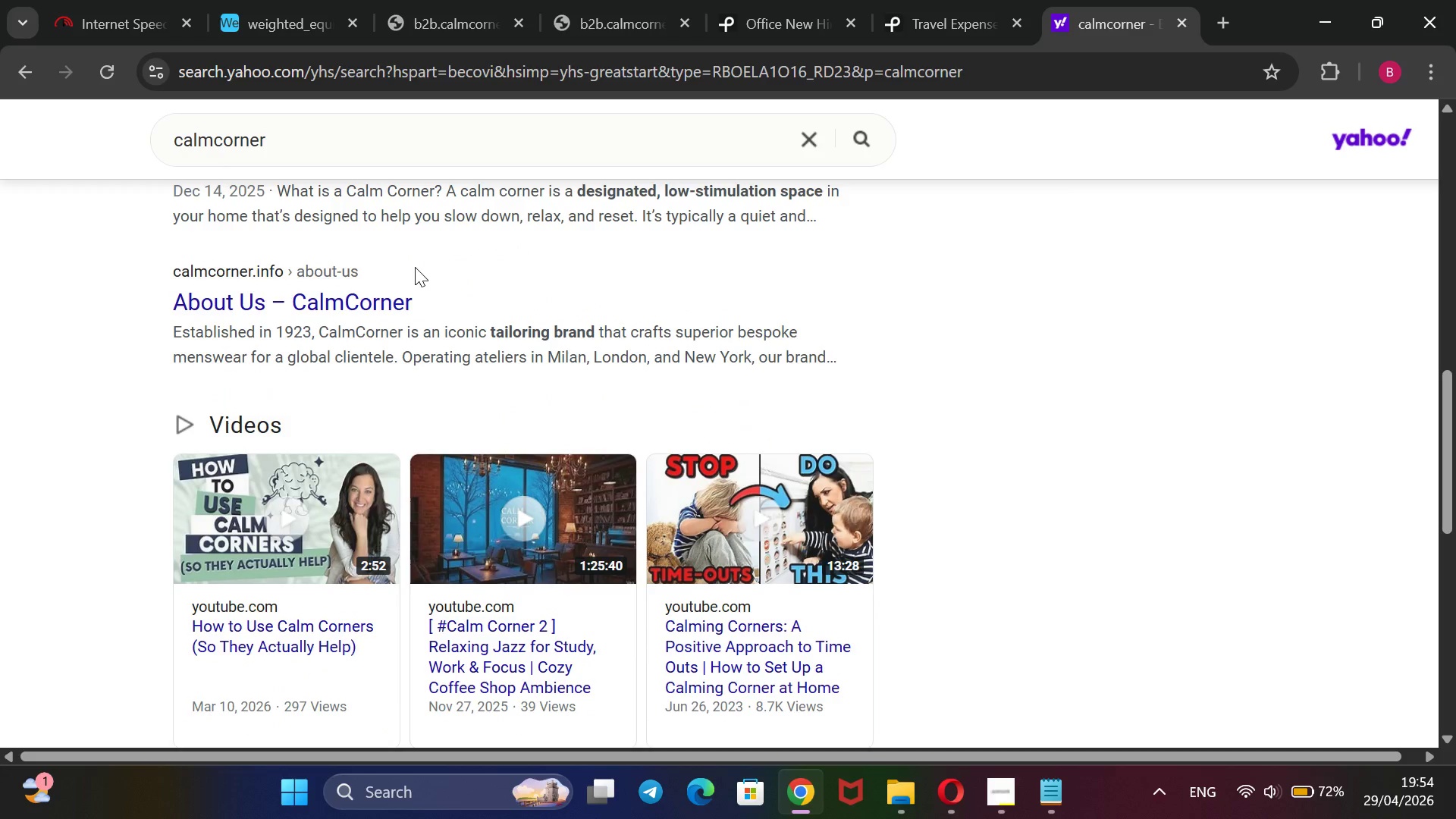 
scroll: coordinate [415, 267], scroll_direction: up, amount: 14.0
 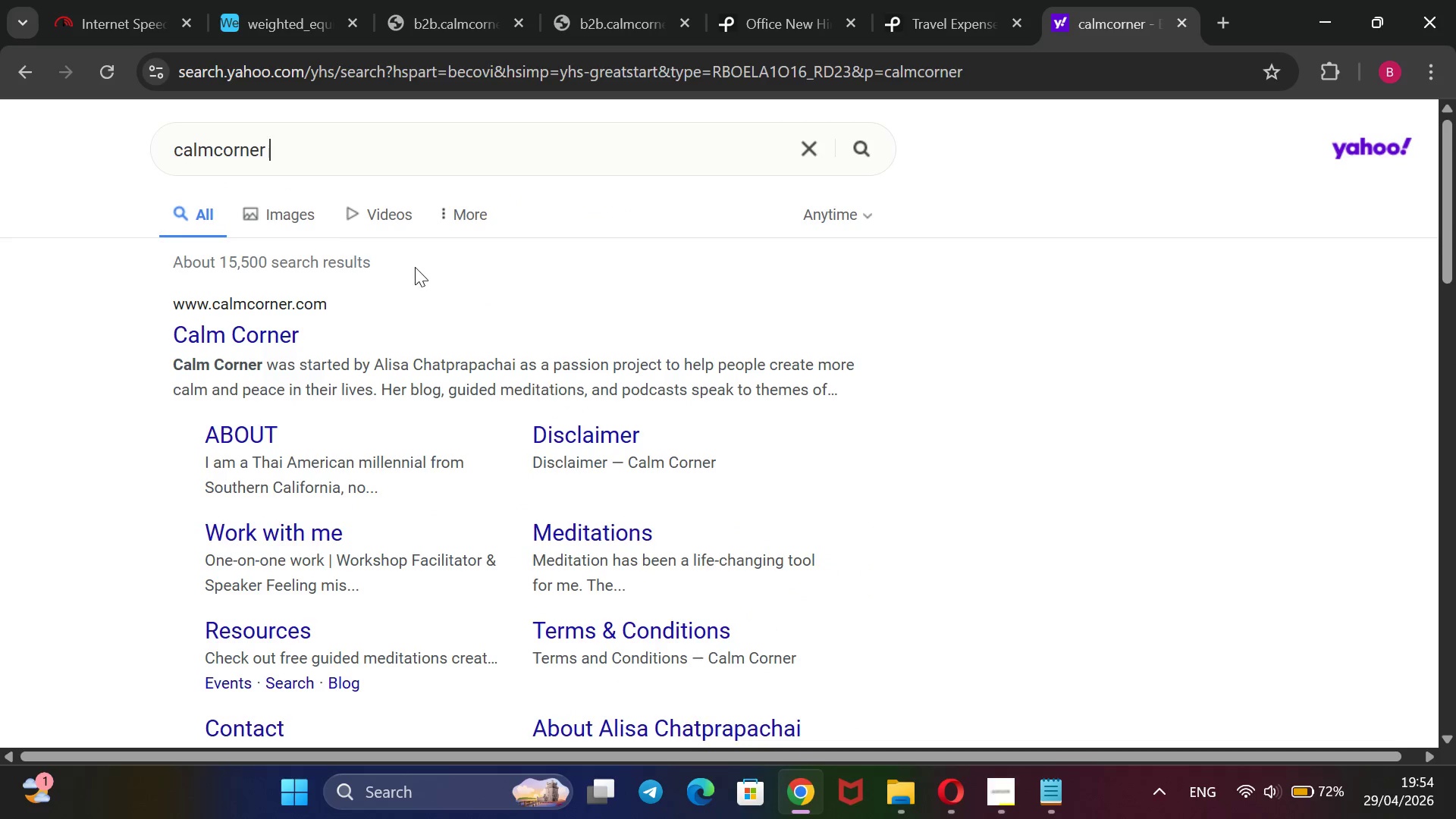 
type( propriceptive)
 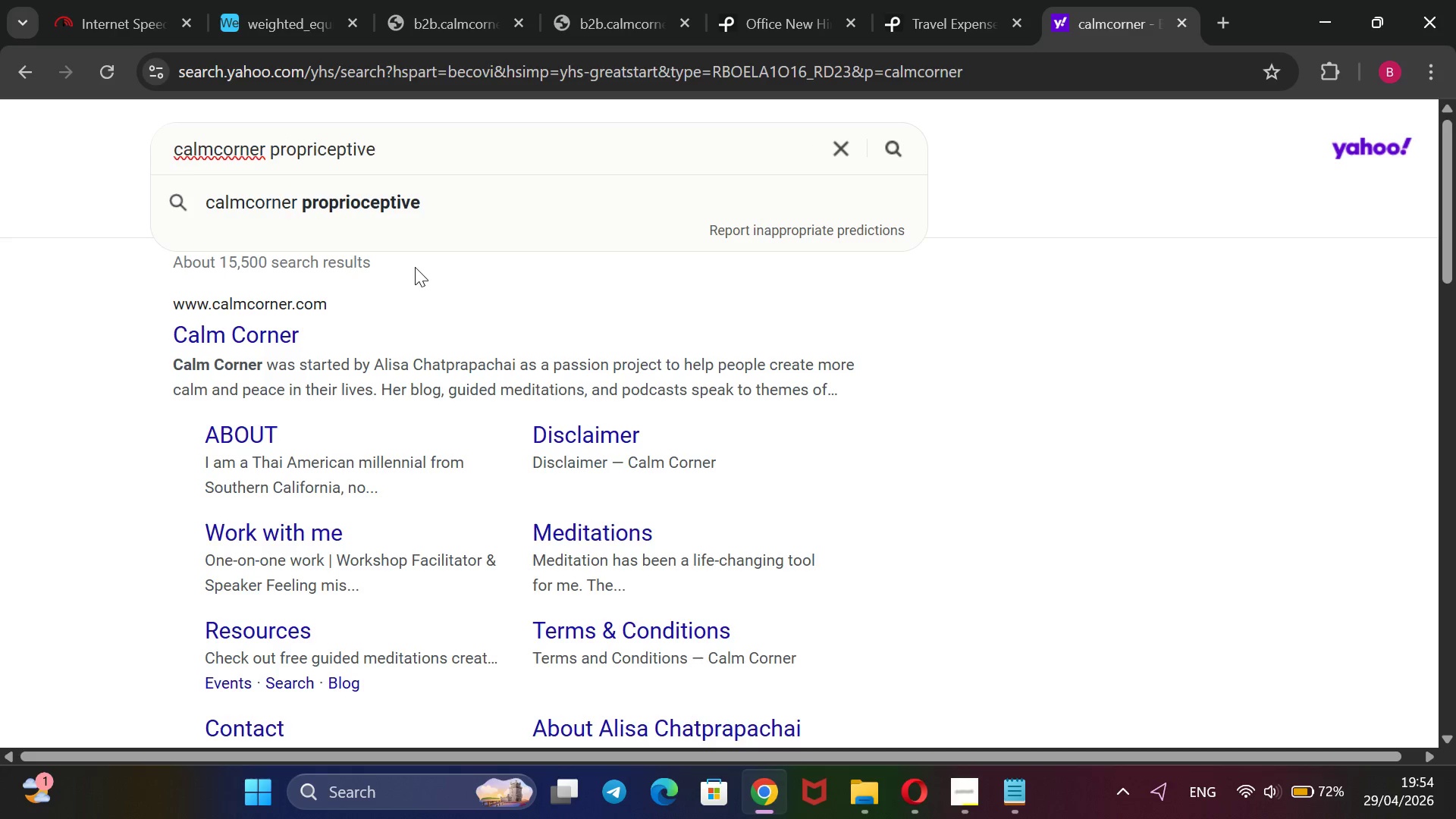 
type( input)
 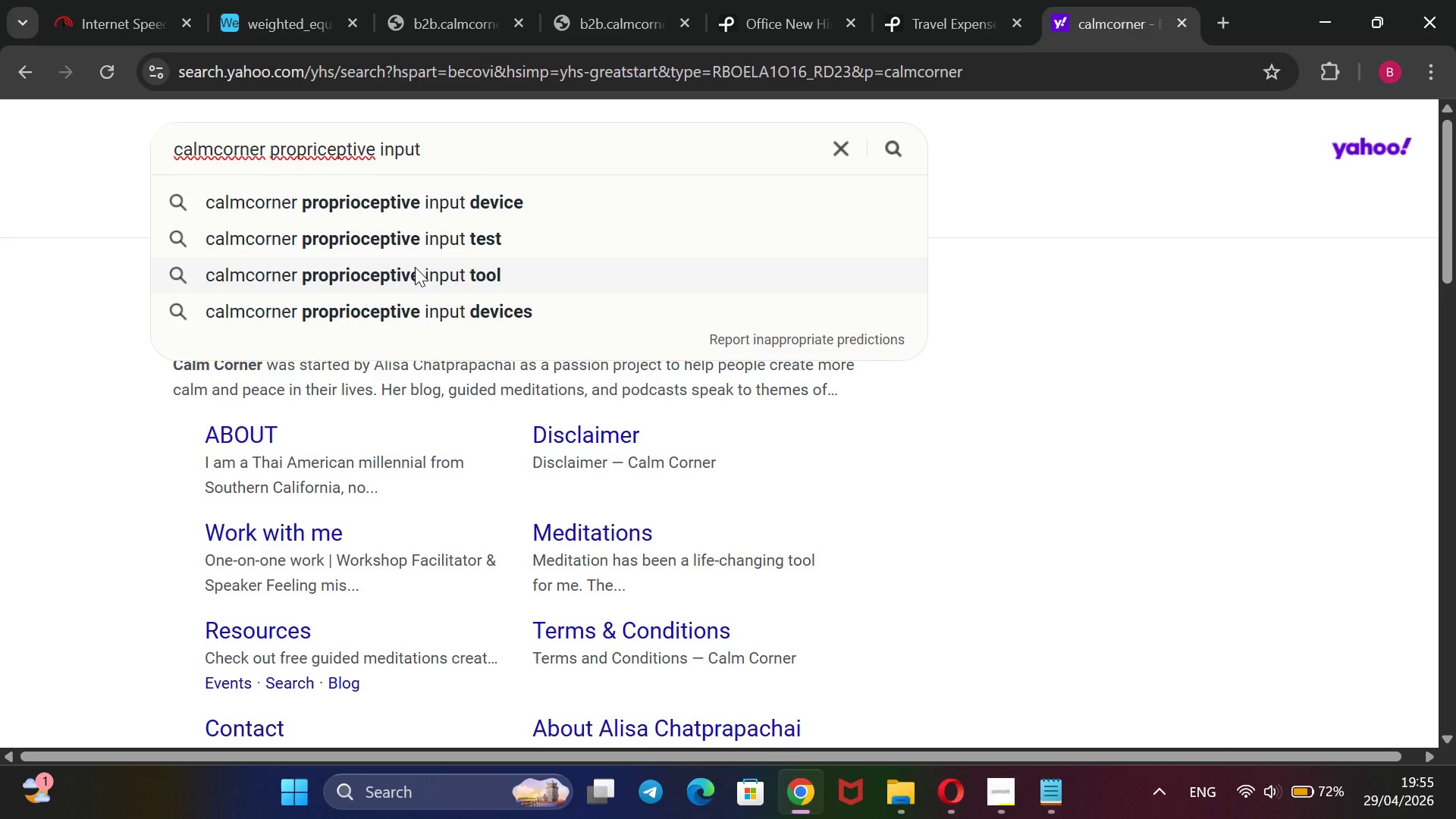 
key(Enter)
 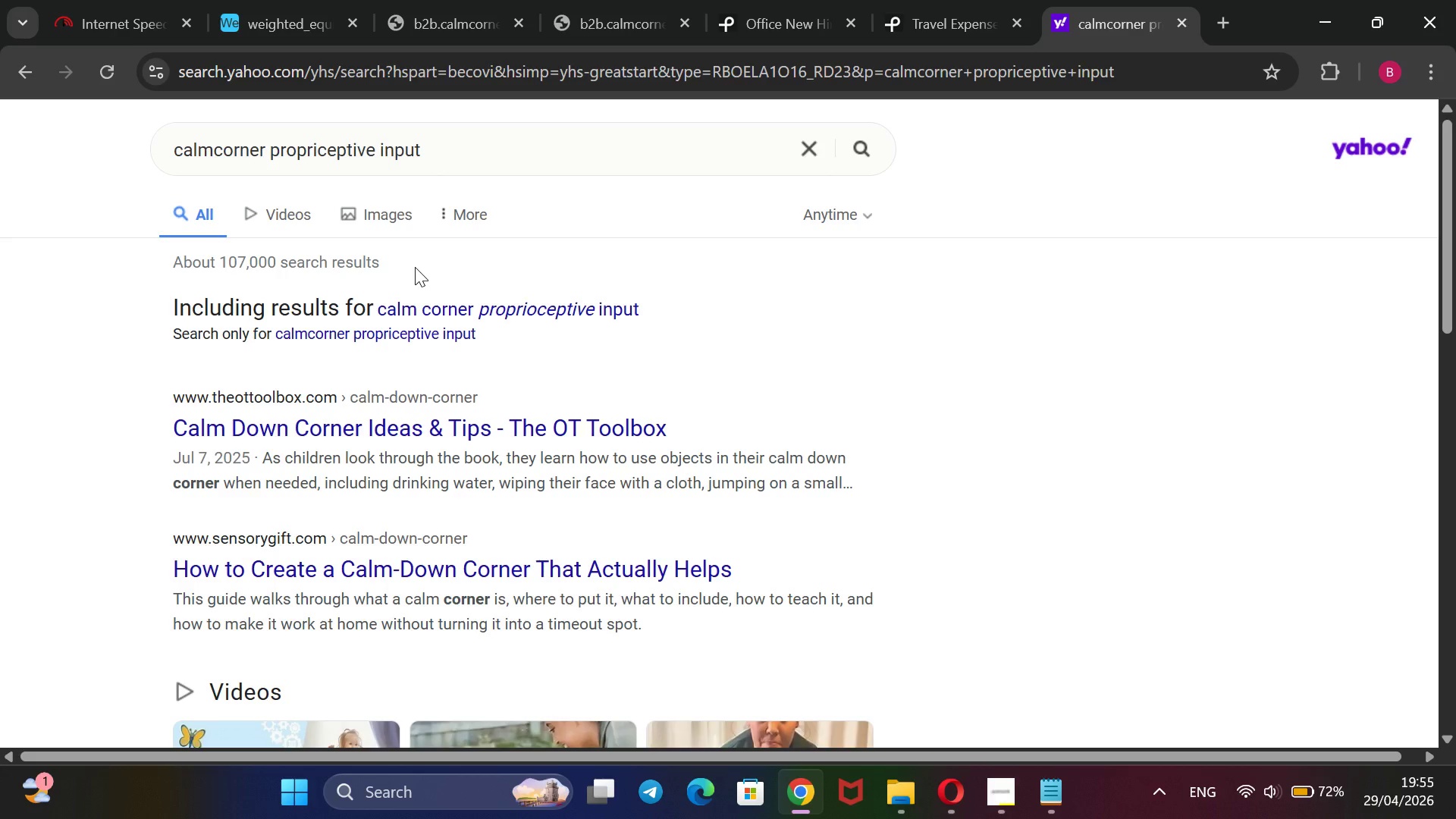 
wait(14.73)
 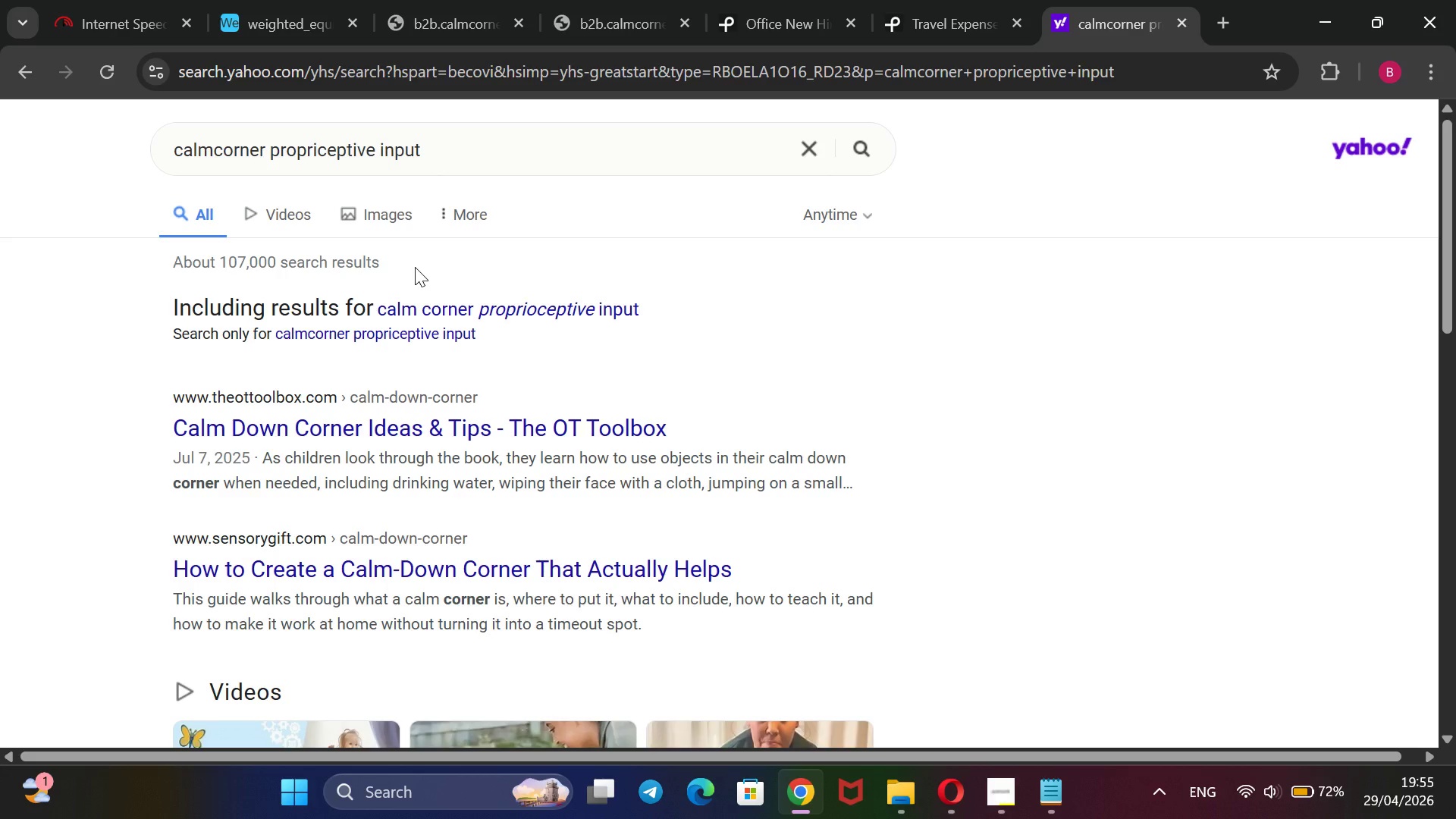 
scroll: coordinate [415, 265], scroll_direction: down, amount: 1.0
 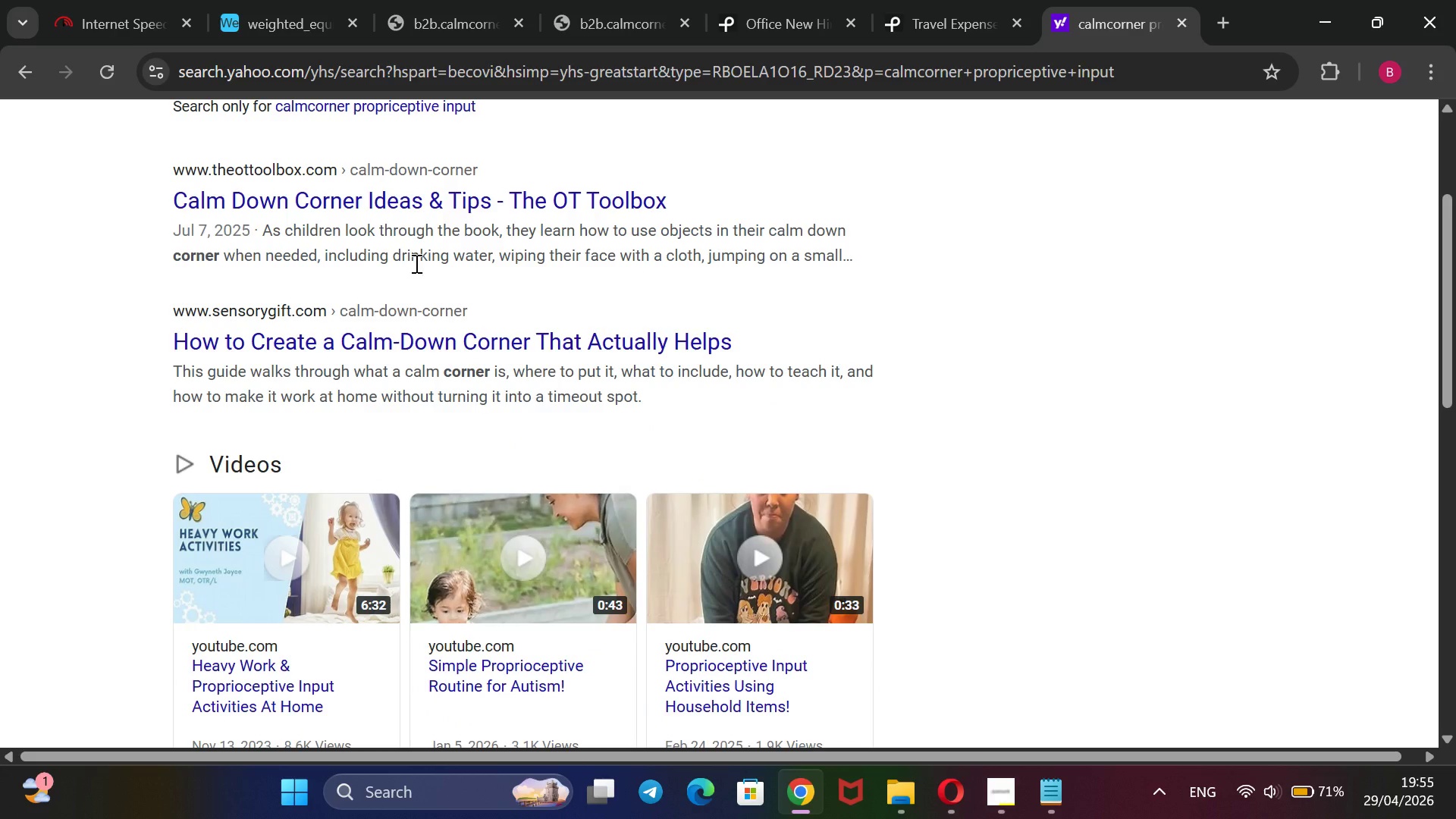 
scroll: coordinate [415, 263], scroll_direction: none, amount: 0.0
 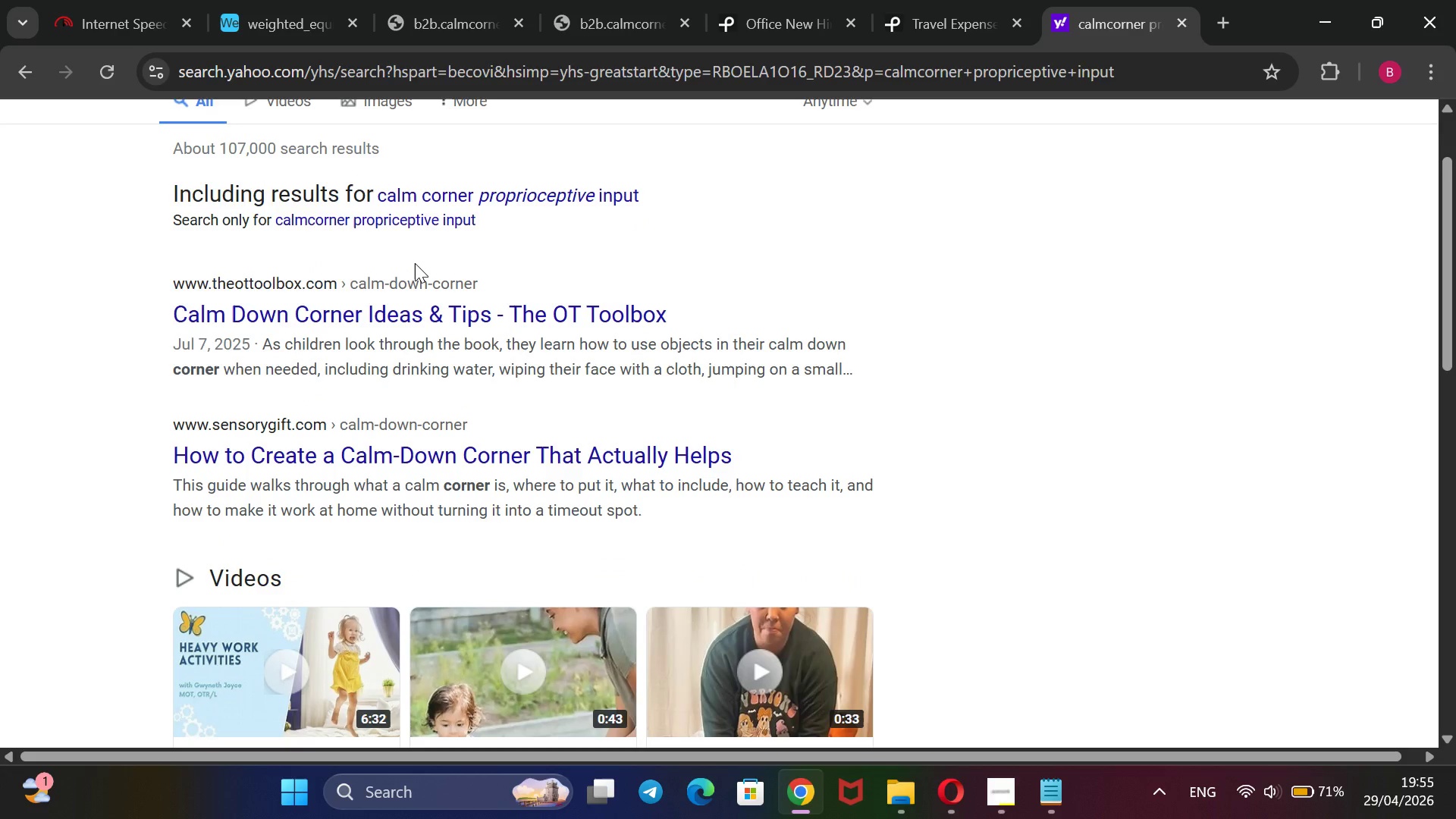 
scroll: coordinate [415, 263], scroll_direction: down, amount: 4.0
 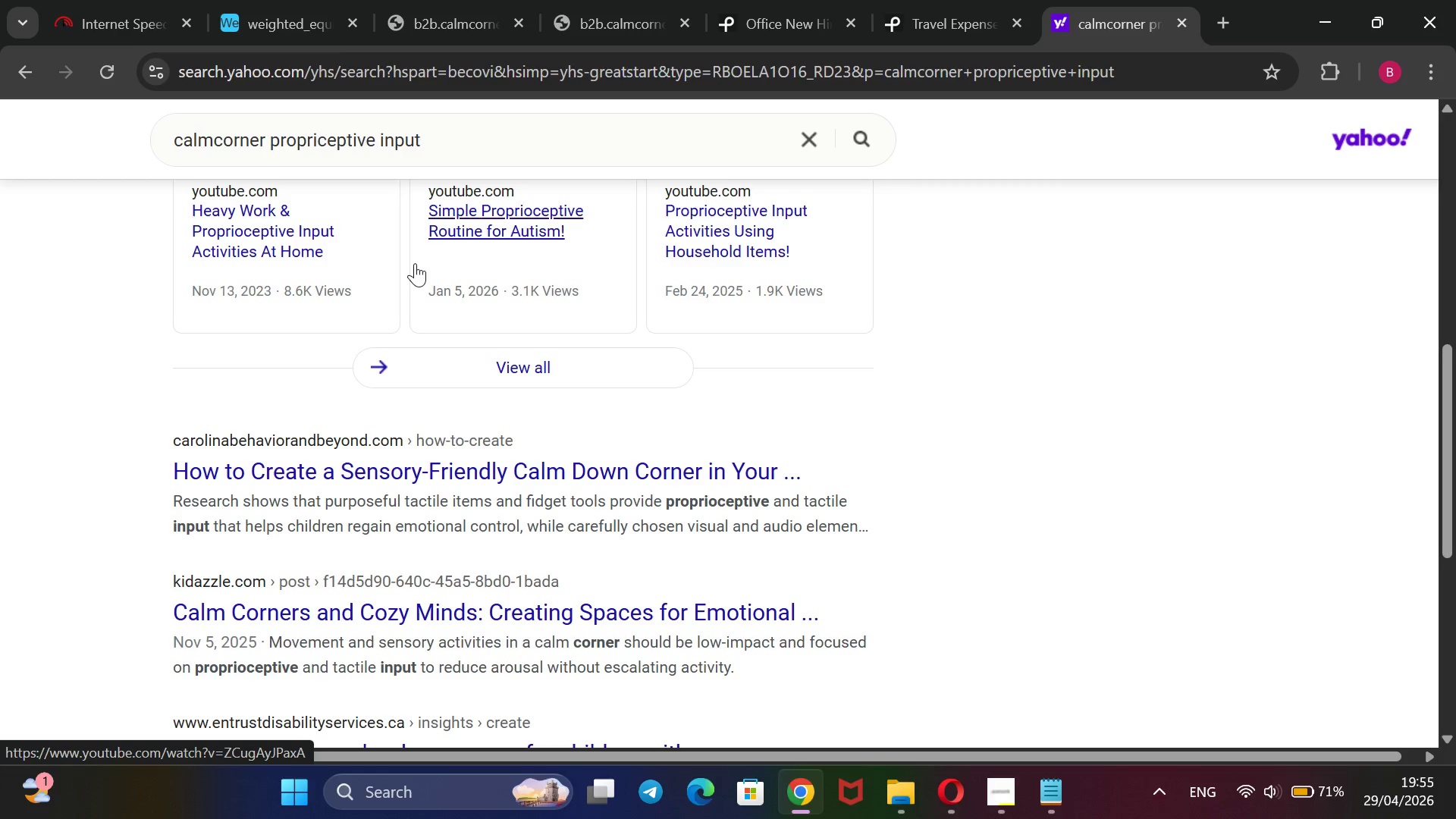 
wait(9.03)
 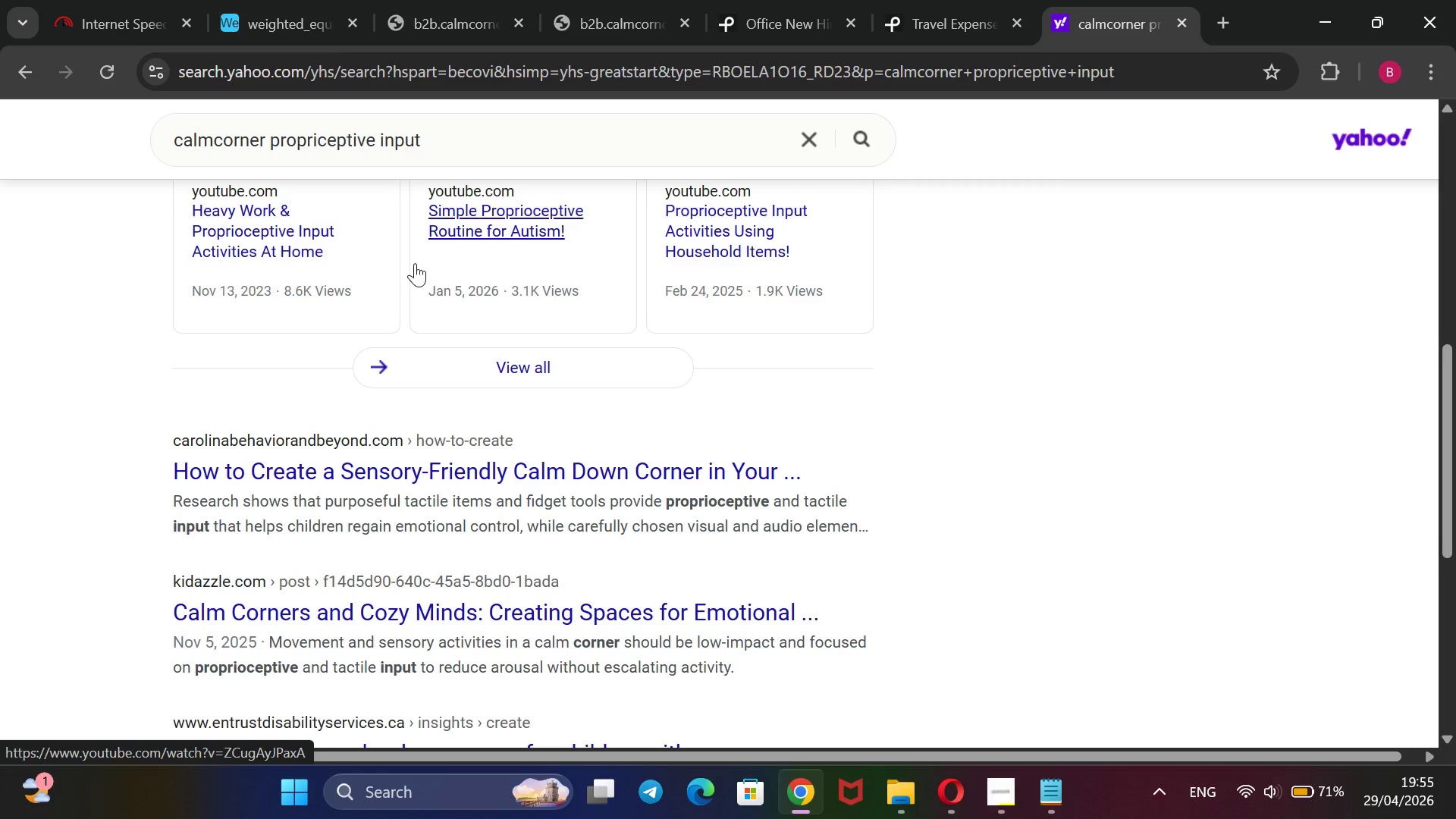 
scroll: coordinate [435, 249], scroll_direction: up, amount: 7.0
 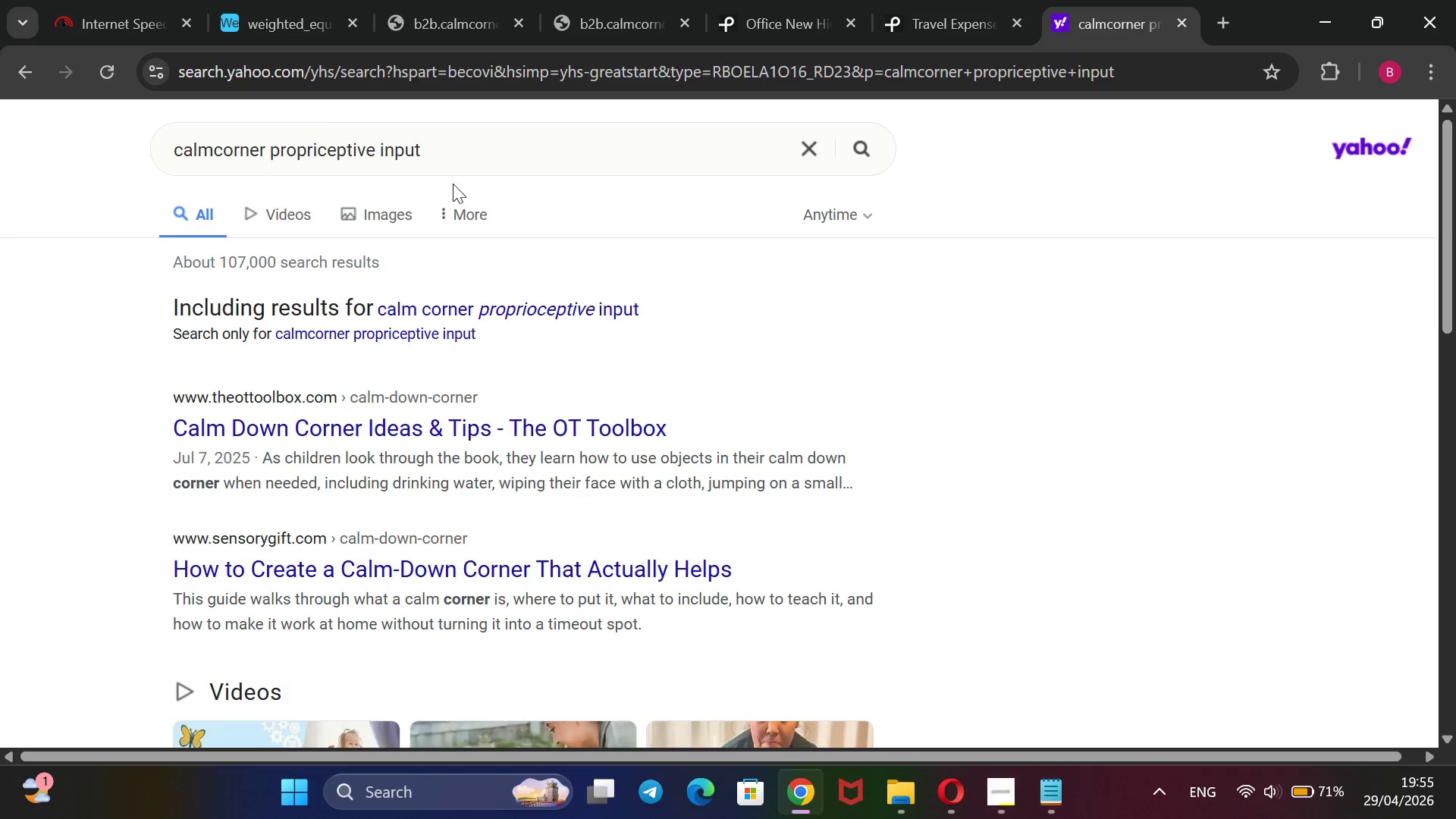 
left_click_drag(start_coordinate=[438, 148], to_coordinate=[262, 150])
 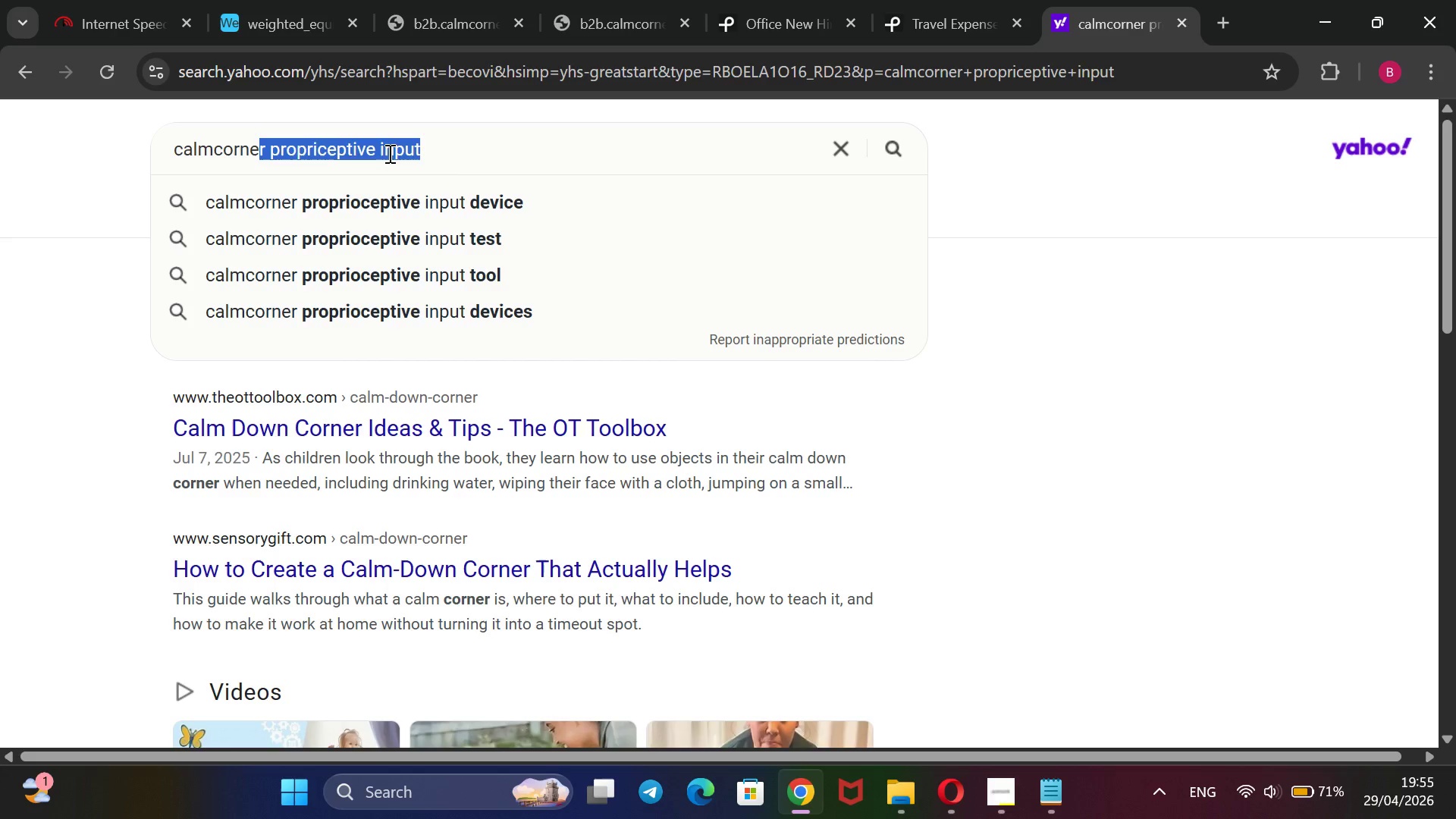 
left_click([425, 155])
 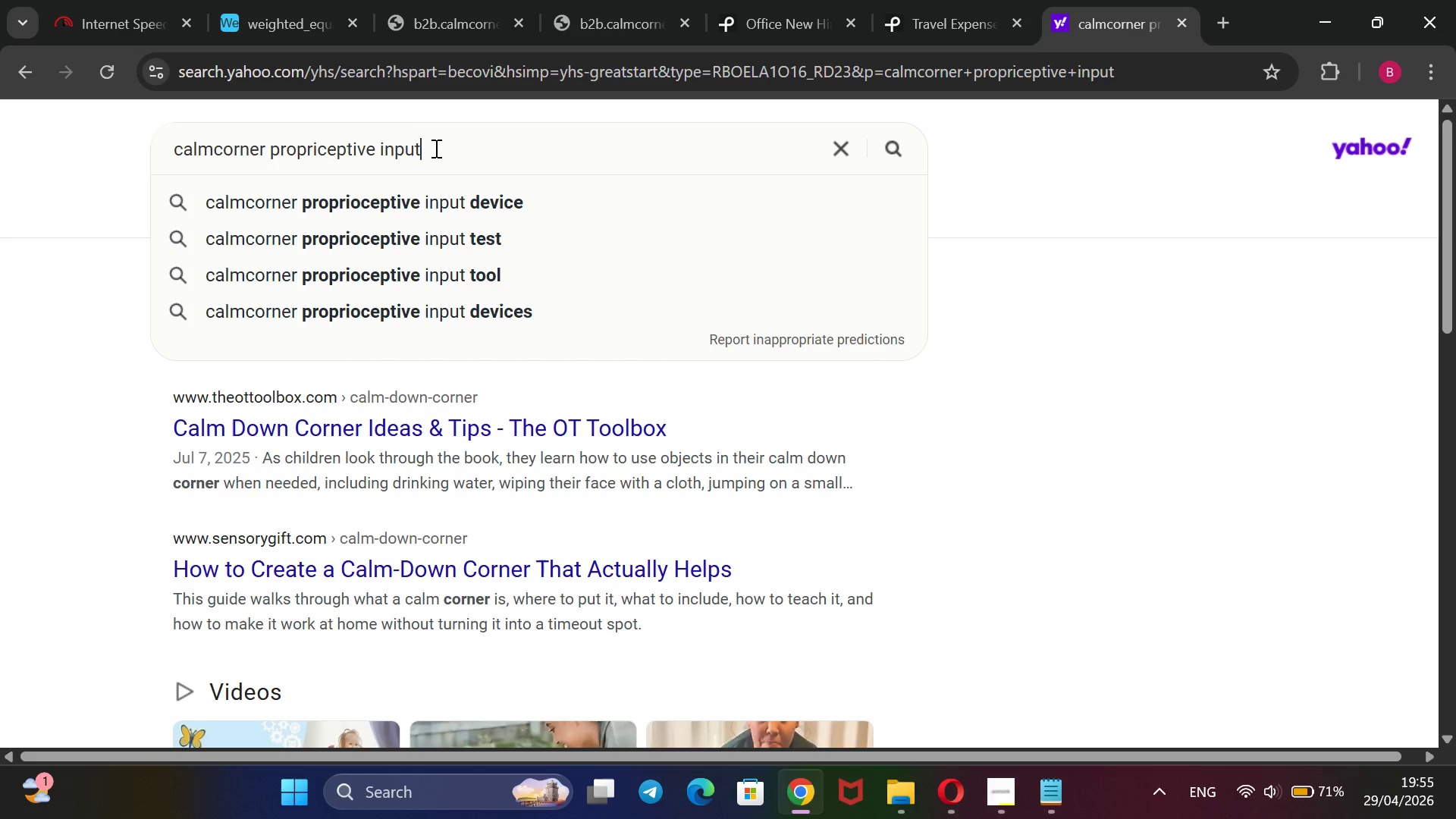 
hold_key(key=Backspace, duration=1.17)
 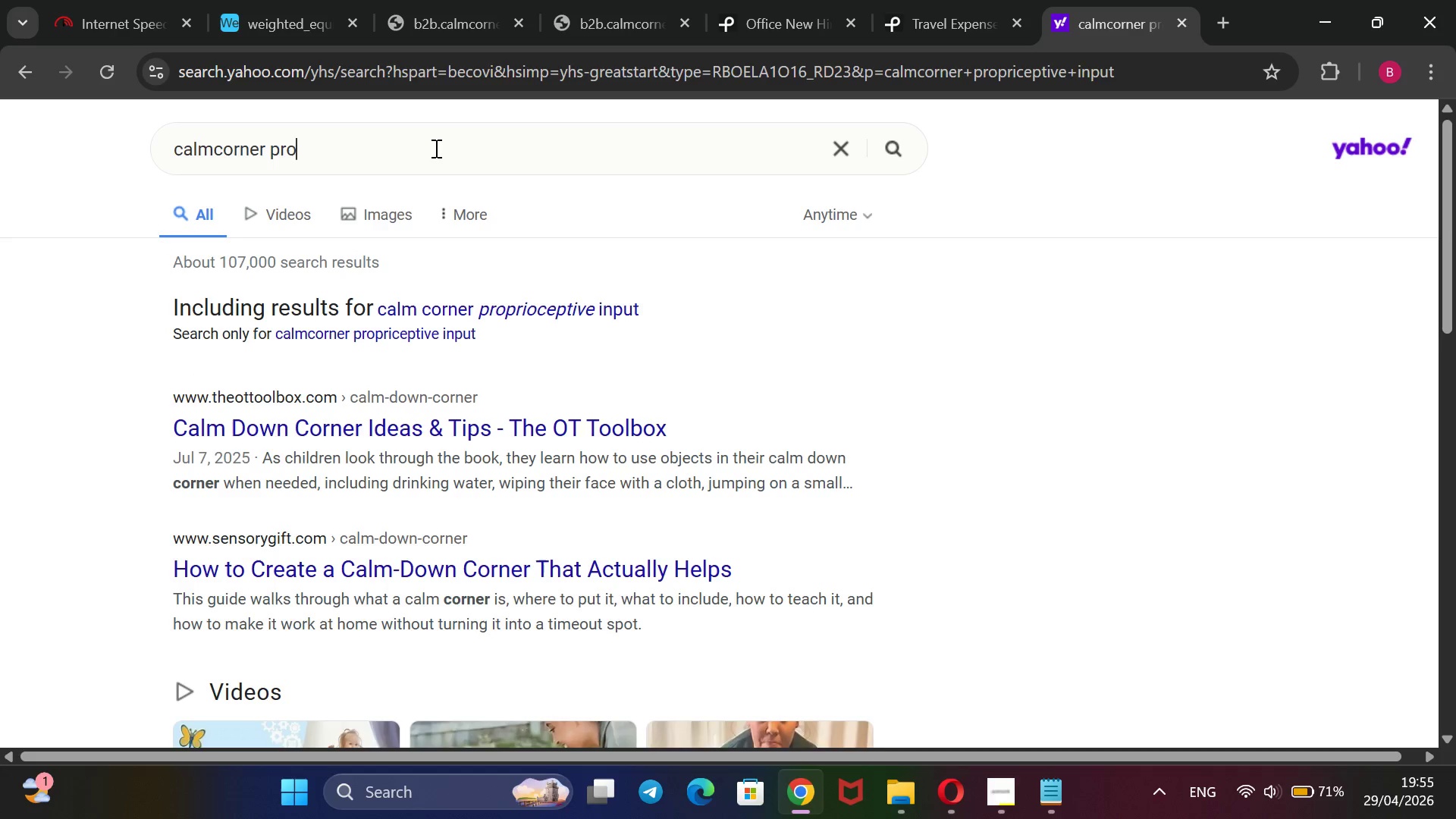 
key(Backspace)
 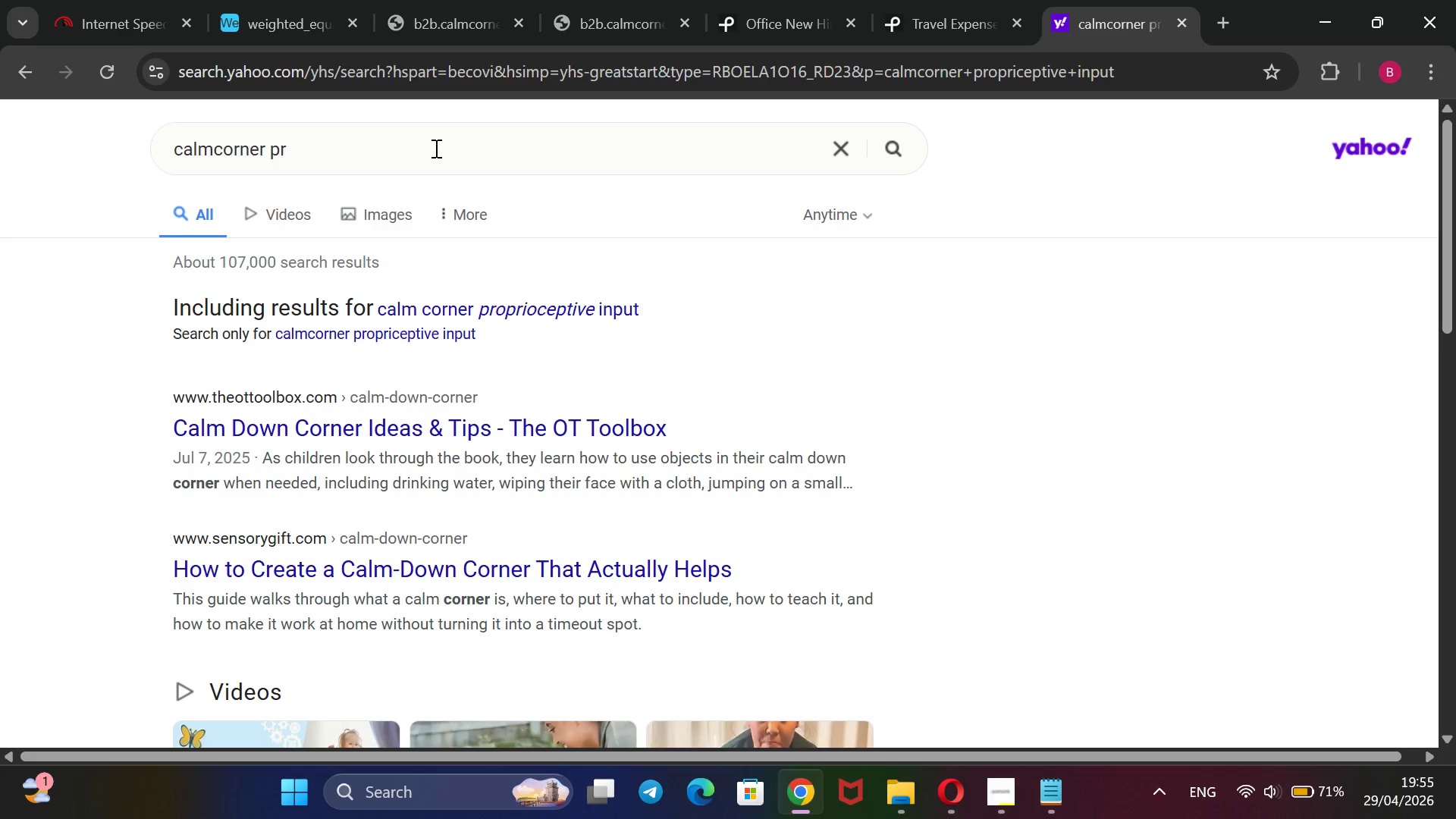 
key(Backspace)
 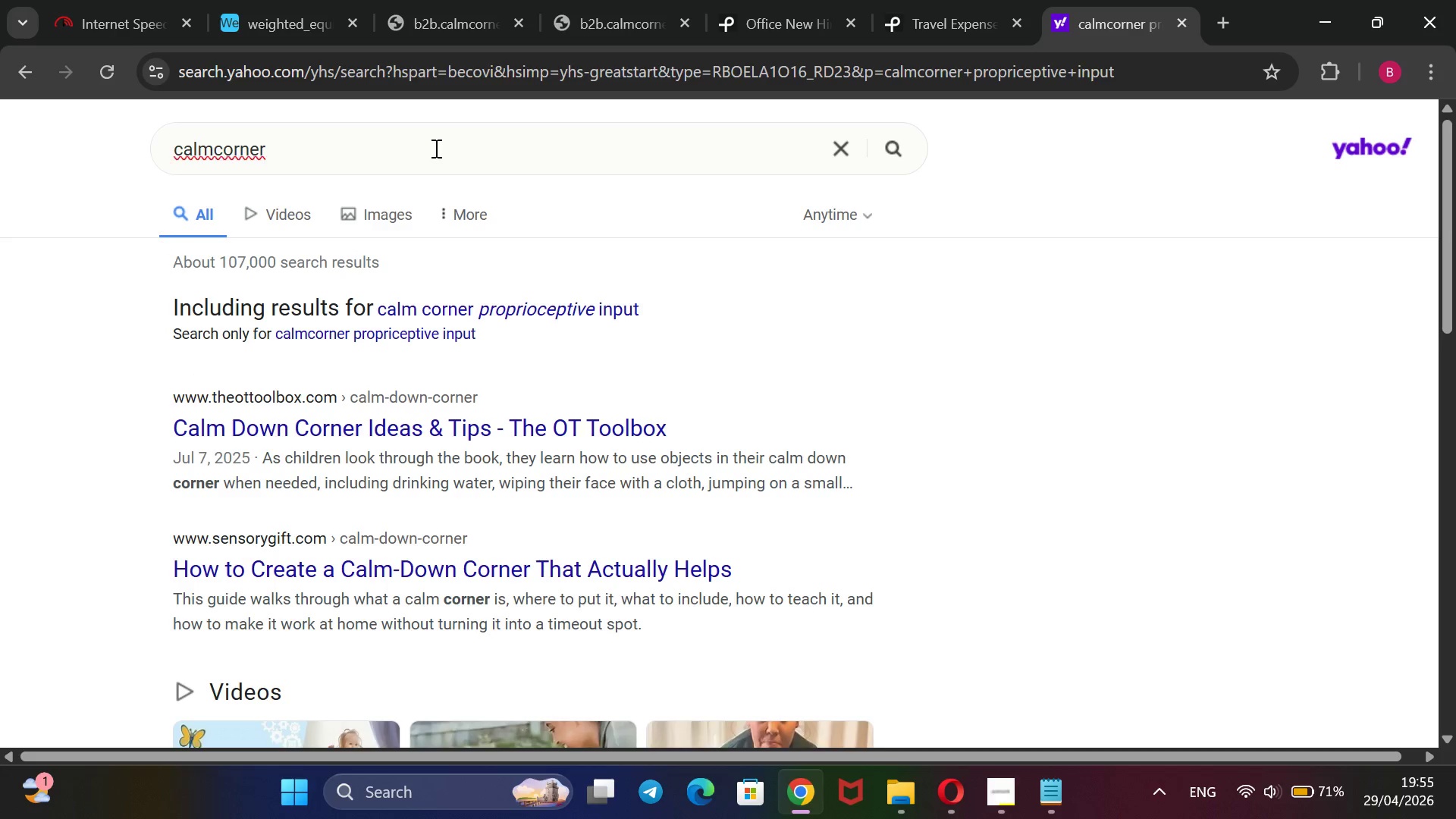 
key(Backspace)
 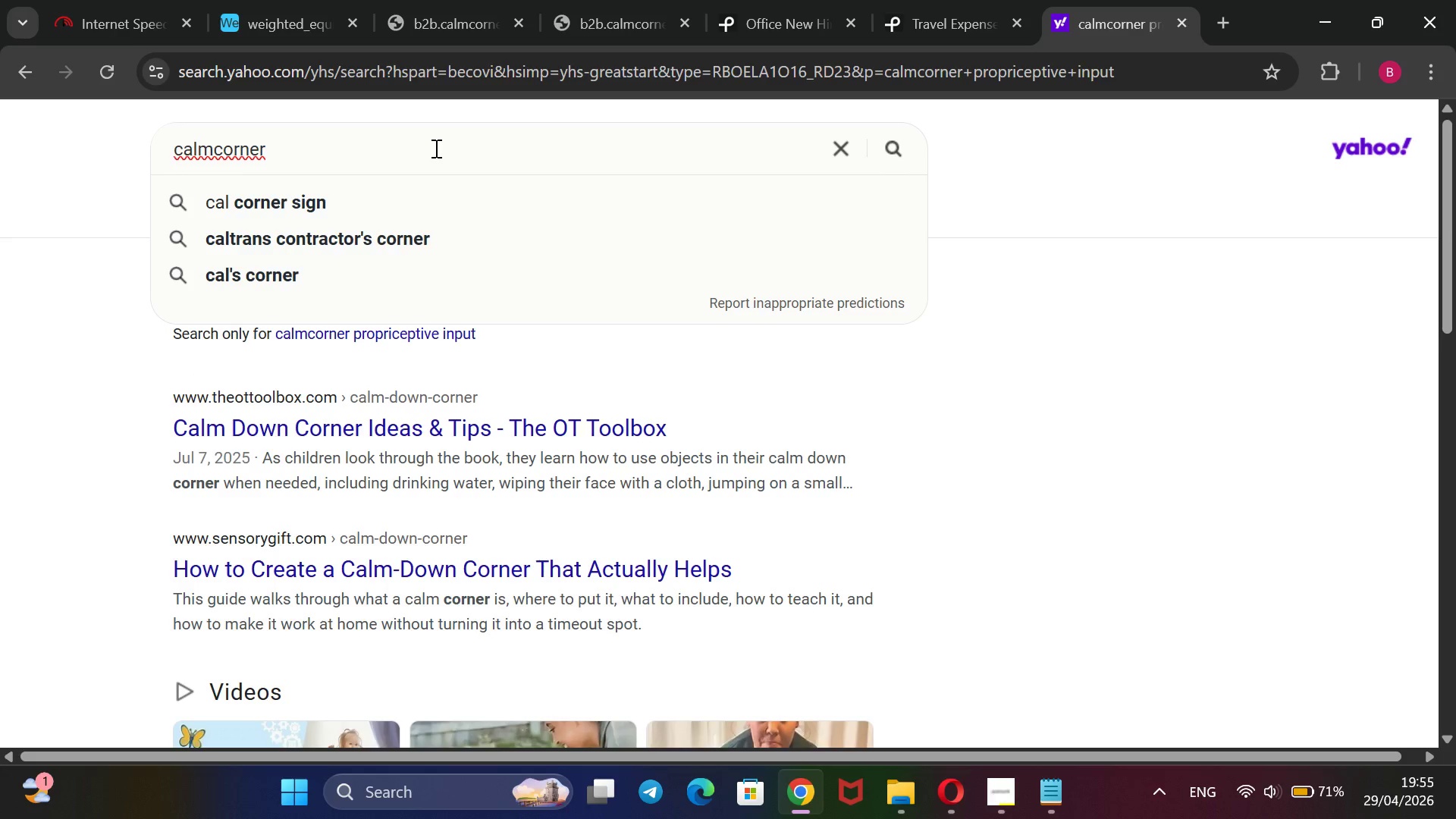 
type(weighted lap pad)
 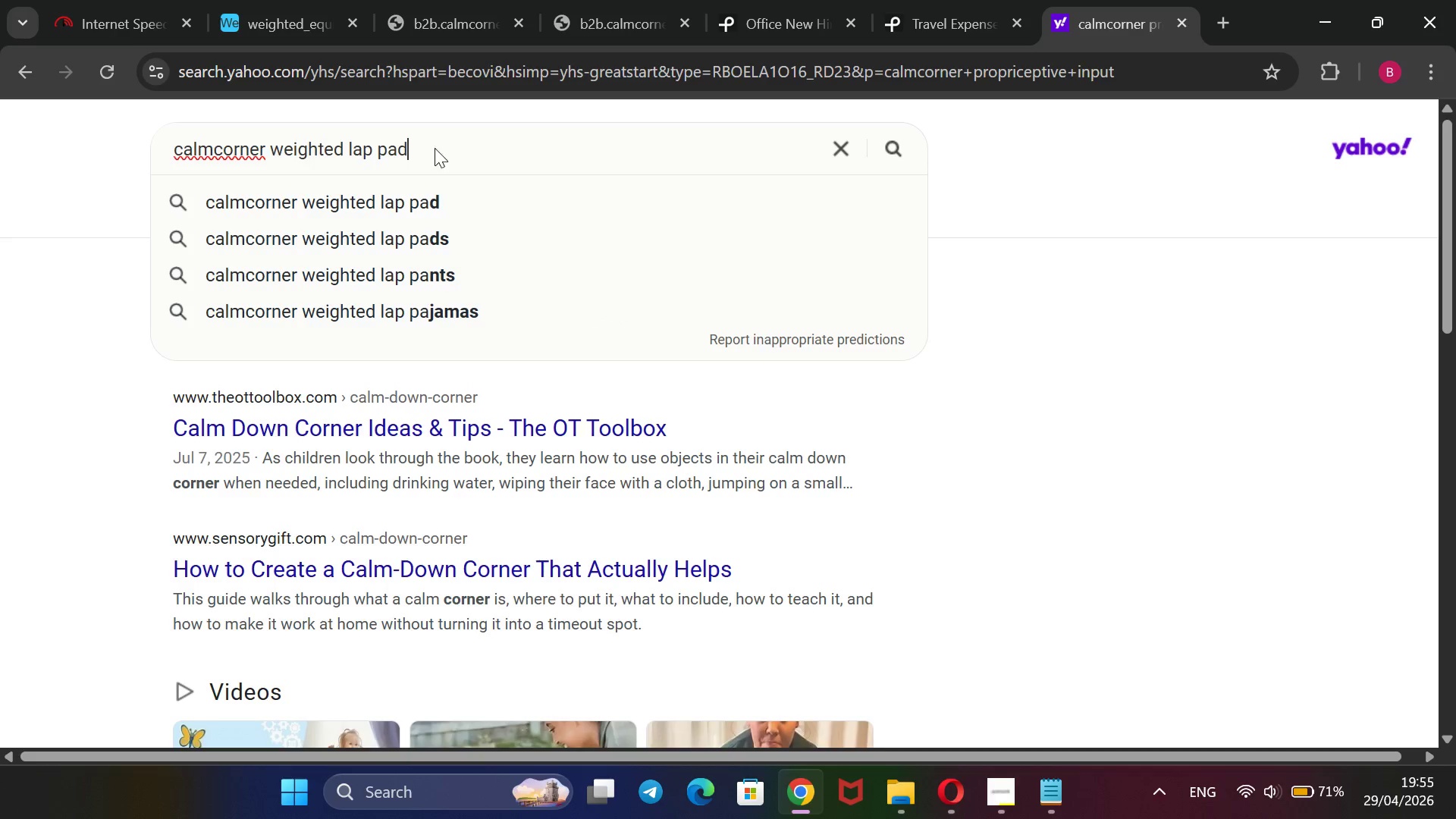 
key(Enter)
 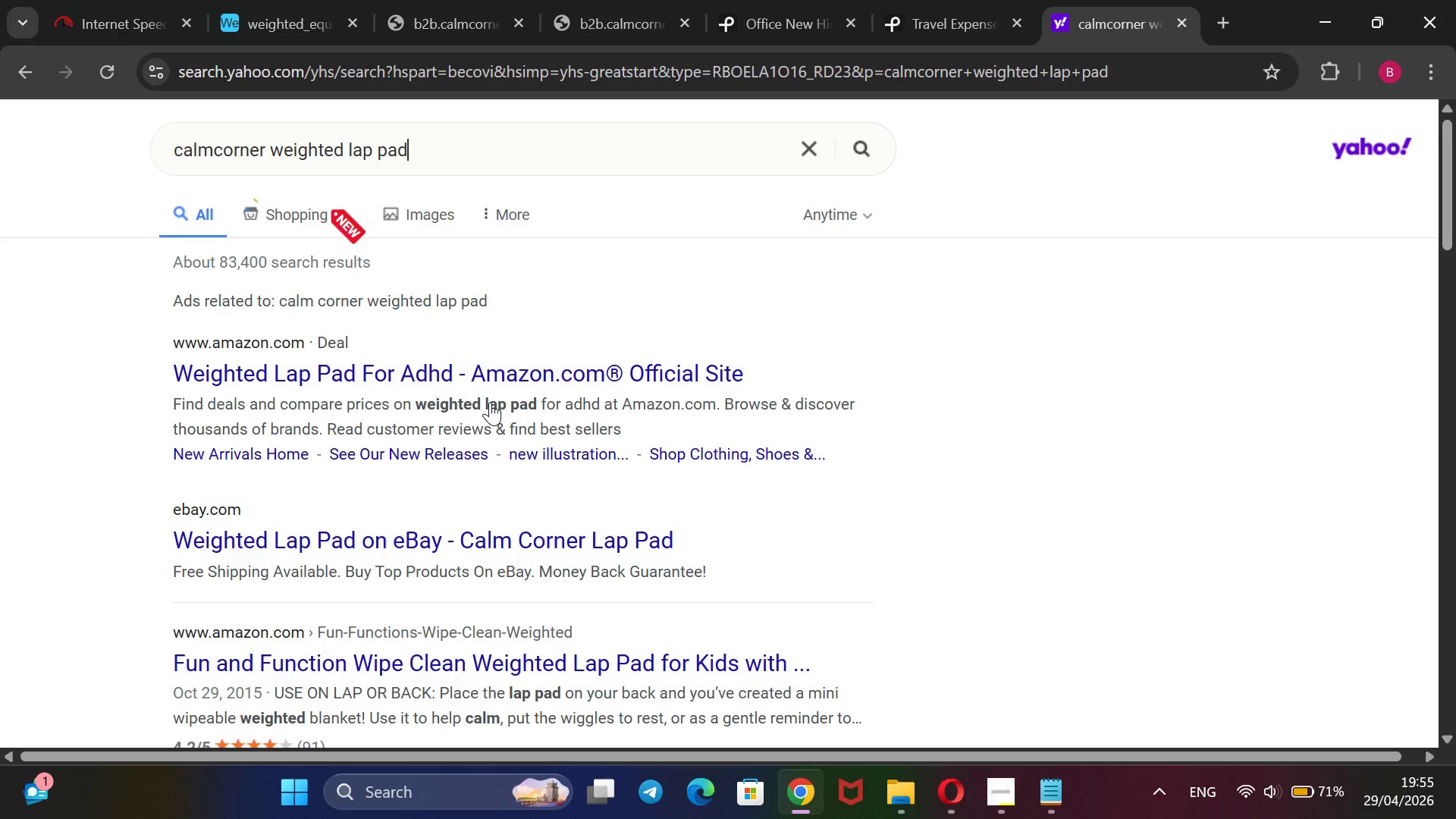 
wait(5.89)
 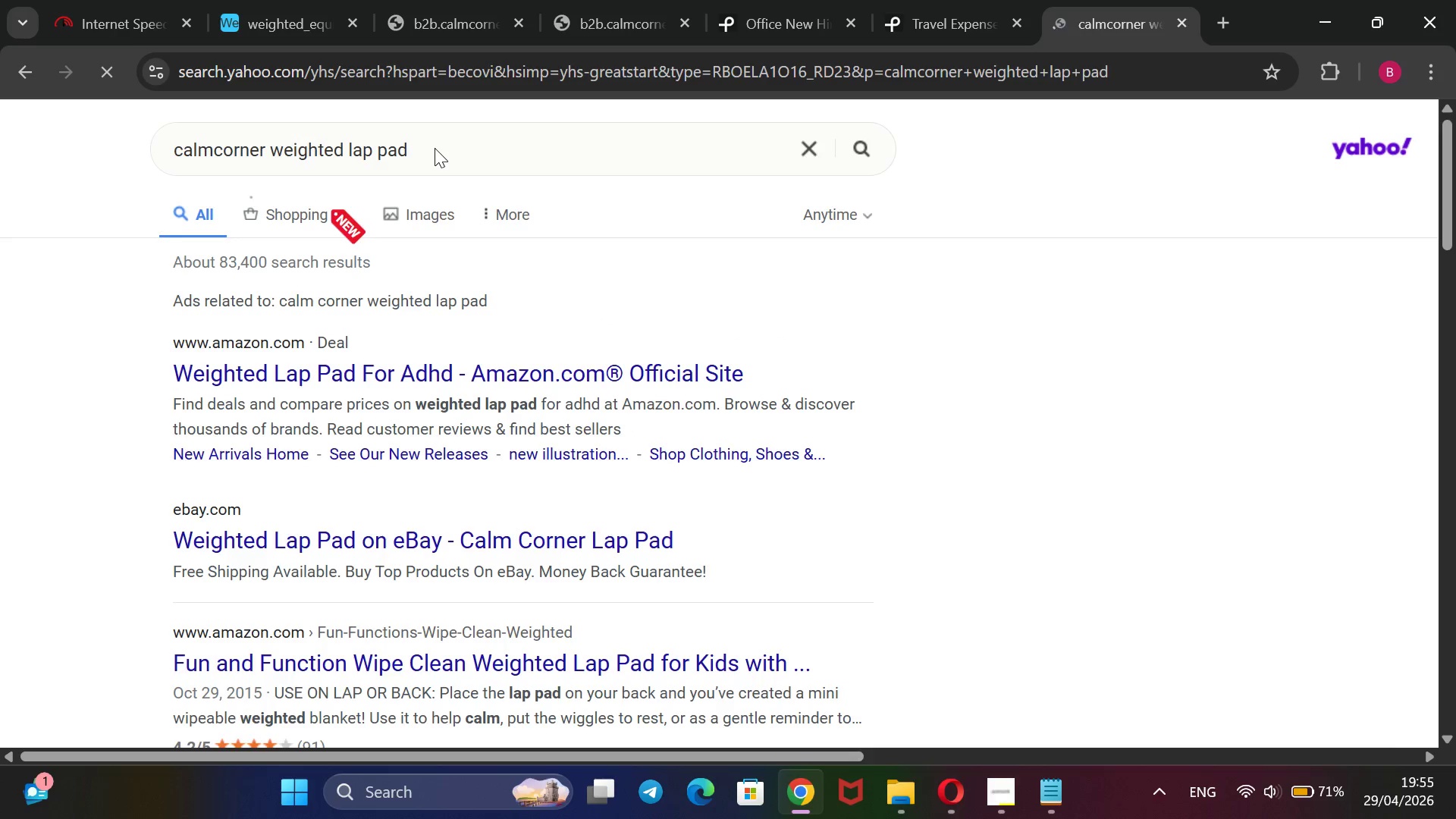 
scroll: coordinate [441, 204], scroll_direction: down, amount: 10.0
 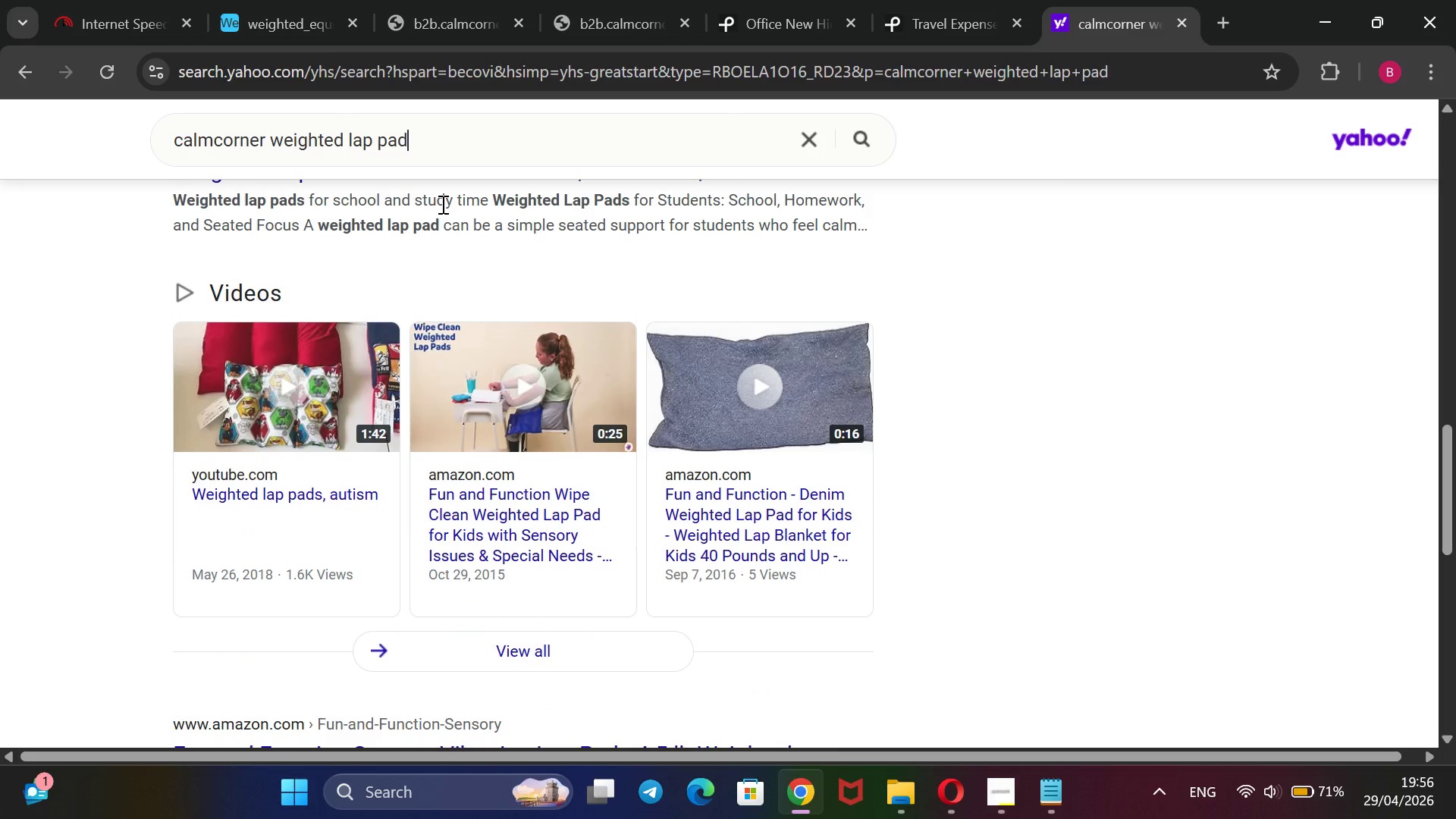 
wait(6.02)
 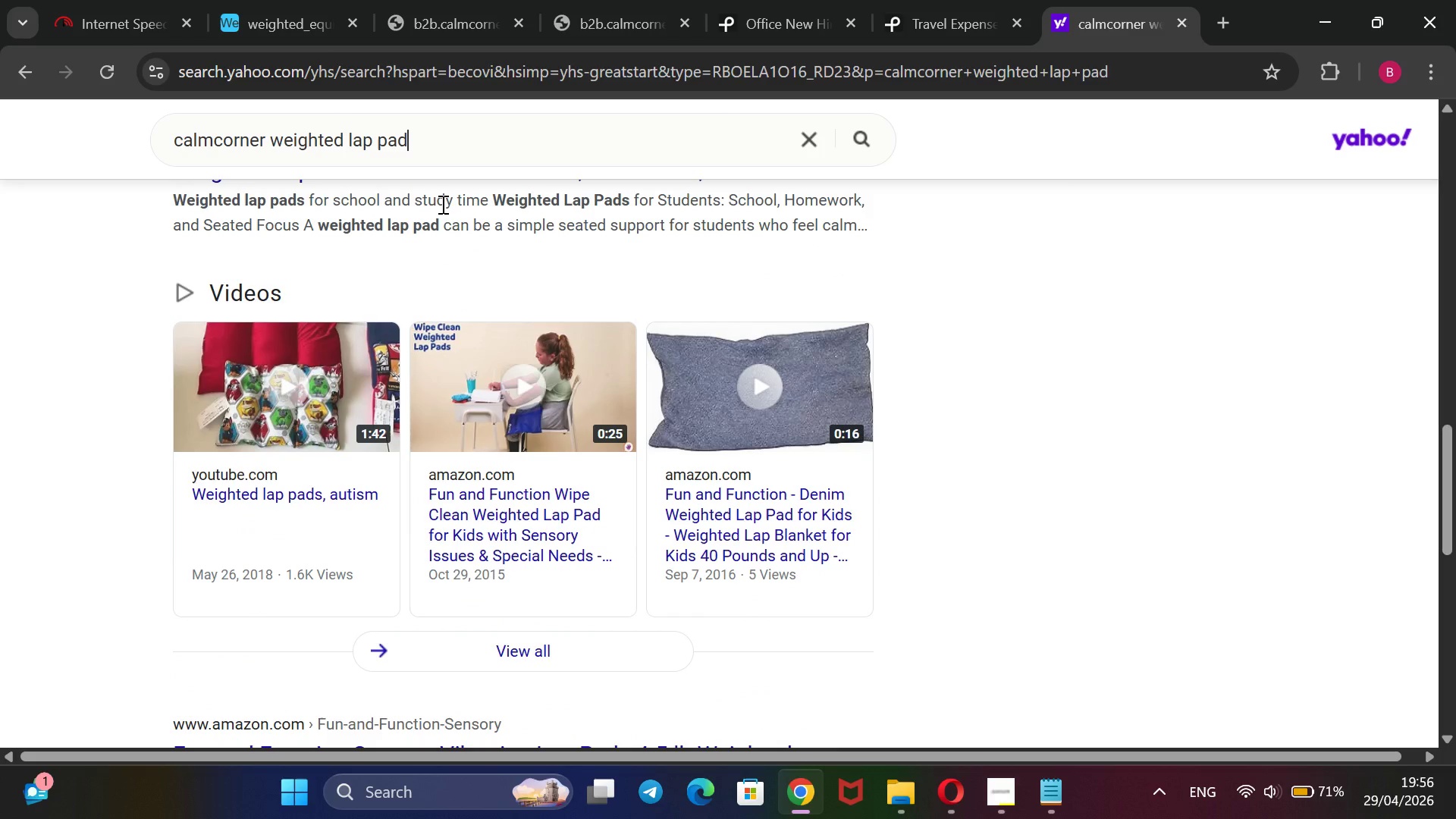 
scroll: coordinate [441, 204], scroll_direction: down, amount: 4.0
 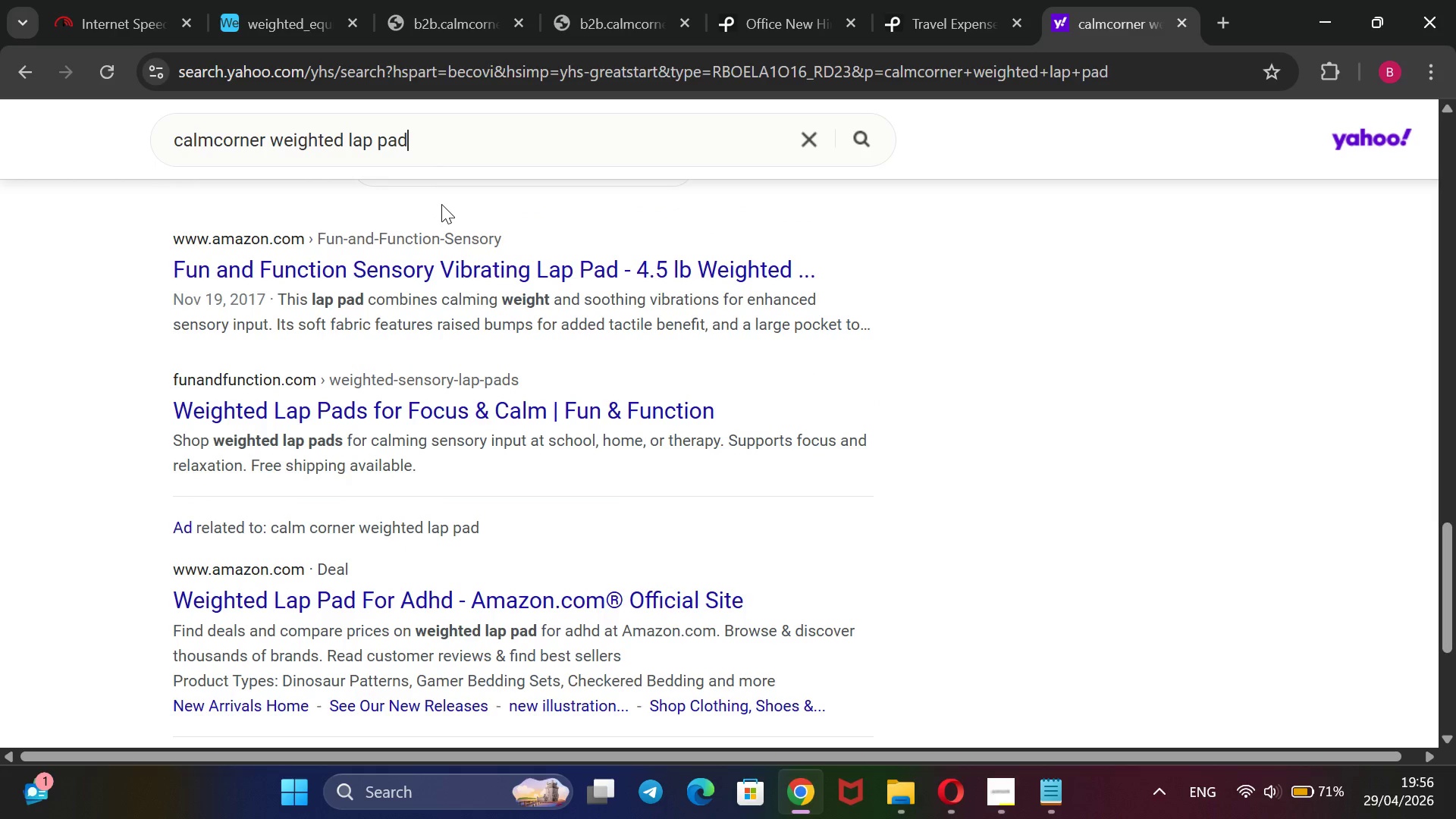 
scroll: coordinate [441, 204], scroll_direction: up, amount: 19.0
 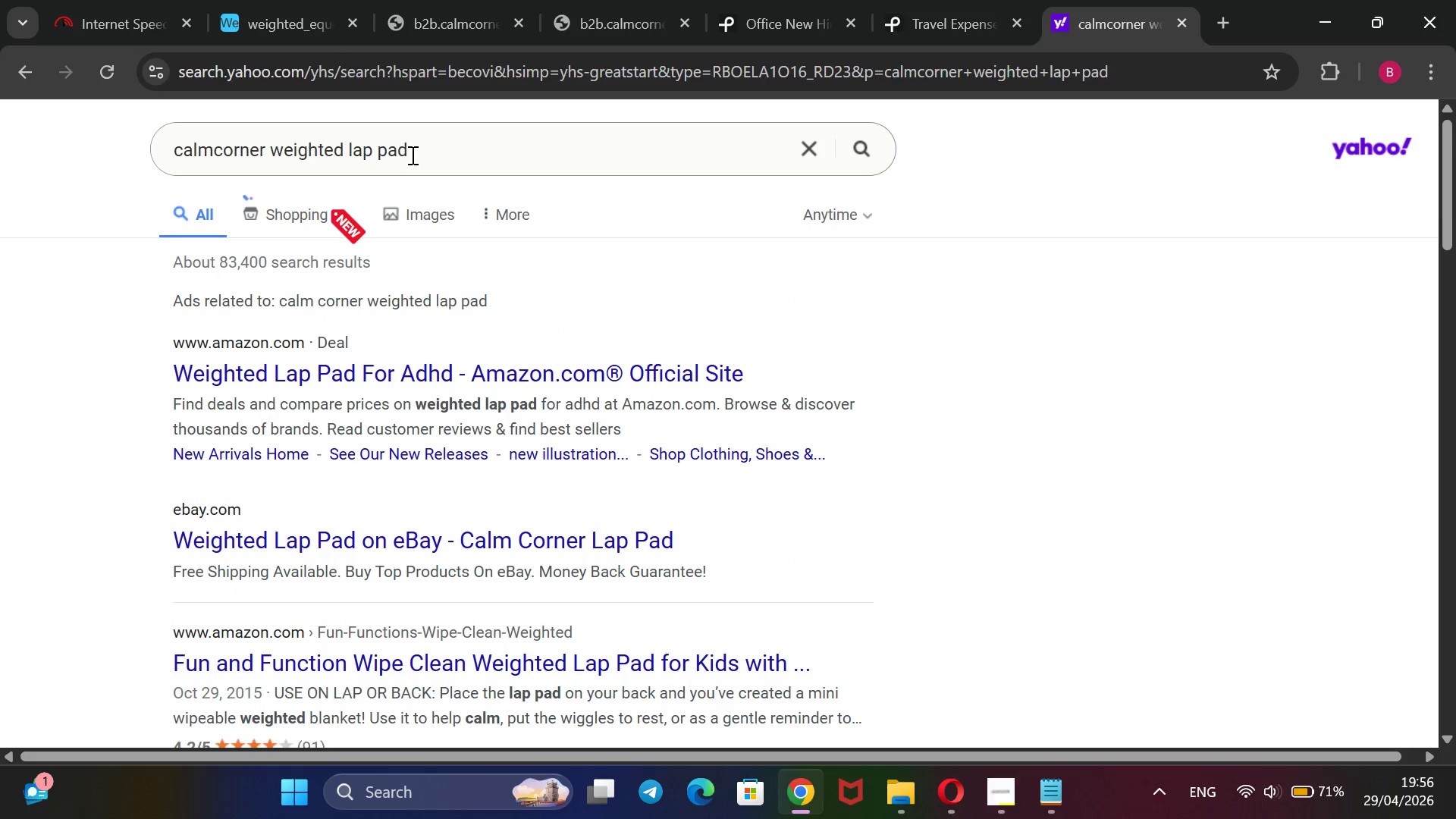 
left_click_drag(start_coordinate=[411, 155], to_coordinate=[267, 158])
 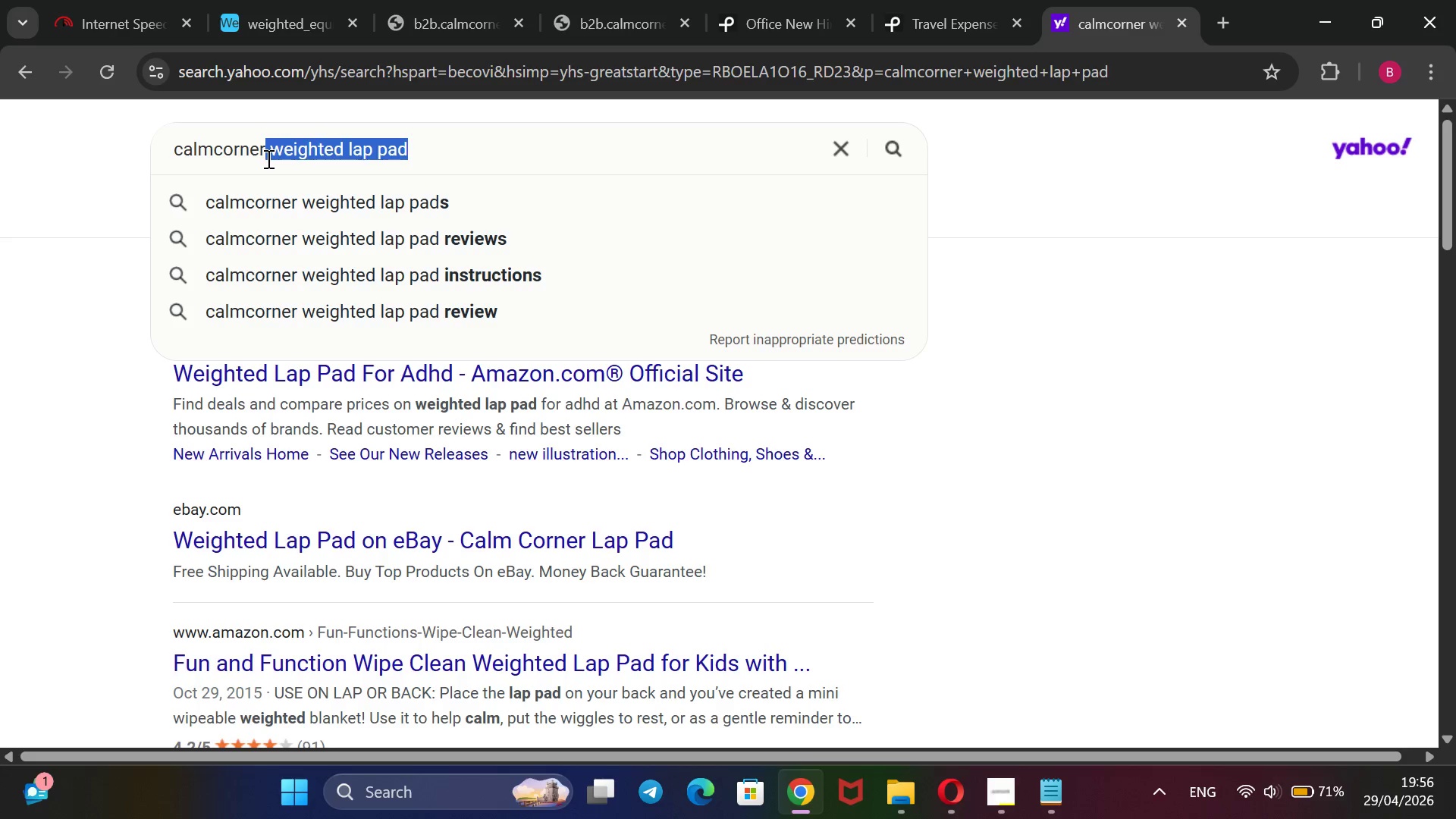 
key(Backspace)
 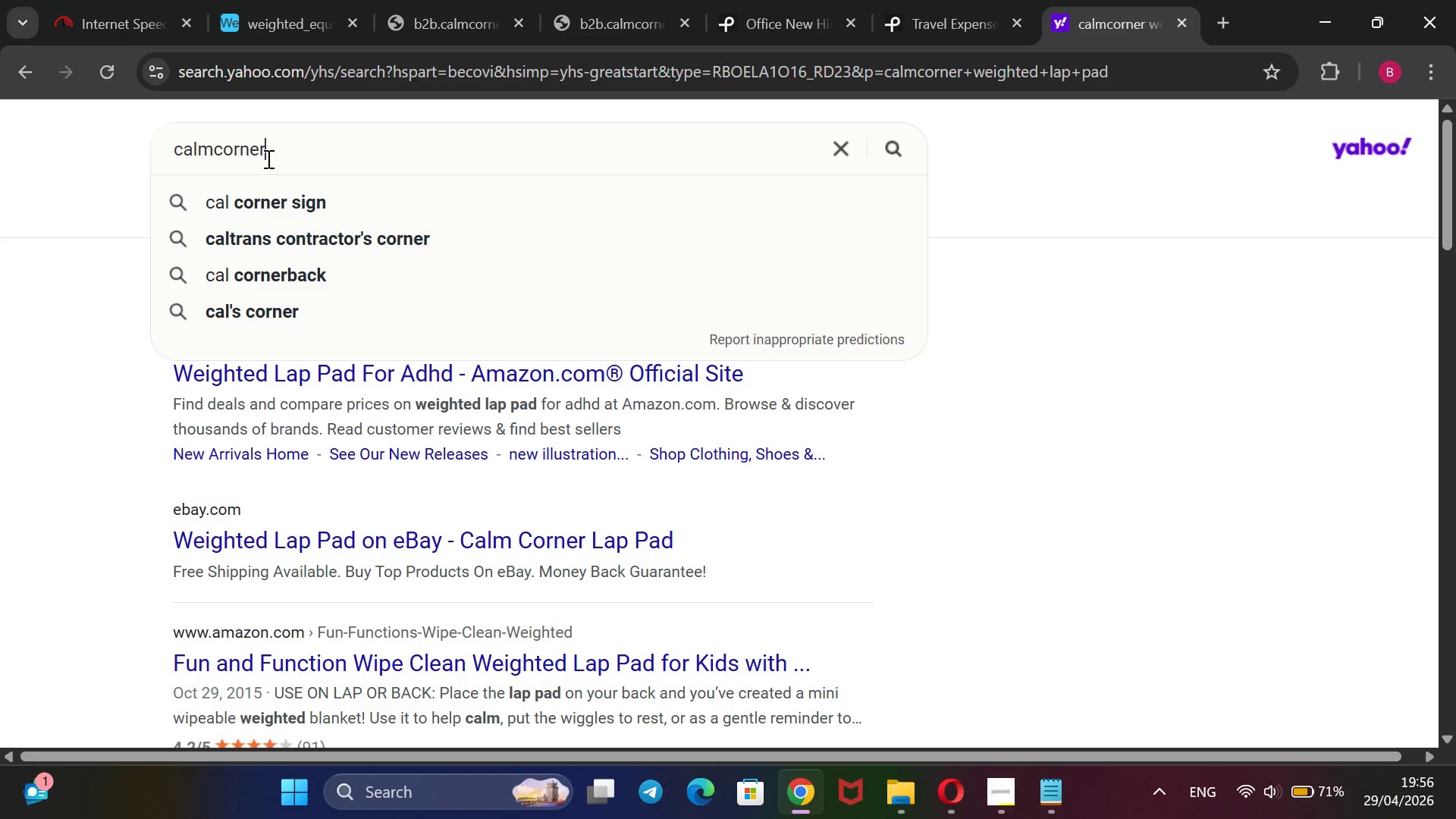 
wait(6.16)
 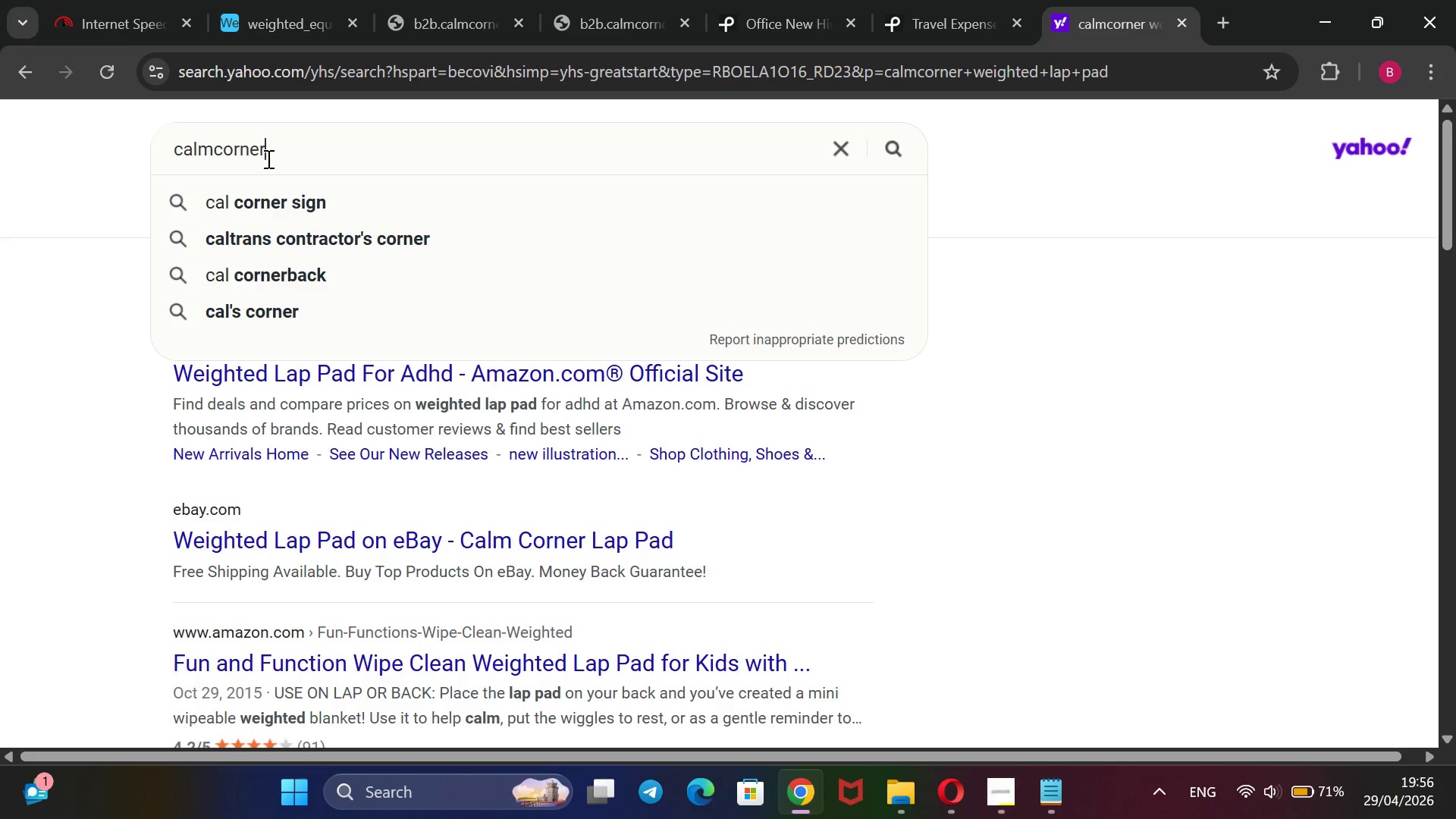 
hold_key(key=Backspace, duration=1.11)
 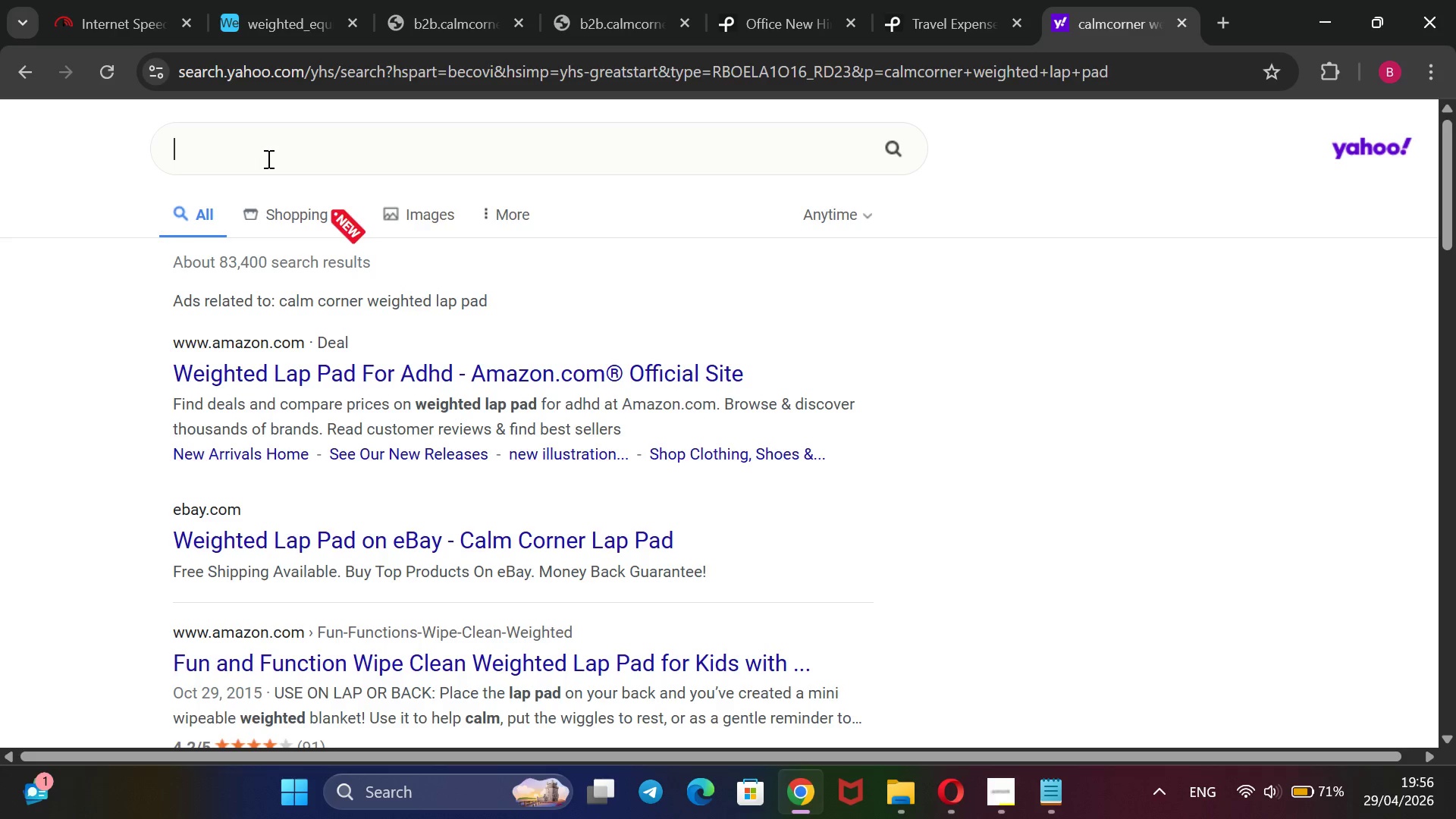 
hold_key(key=Backspace, duration=8.62)
 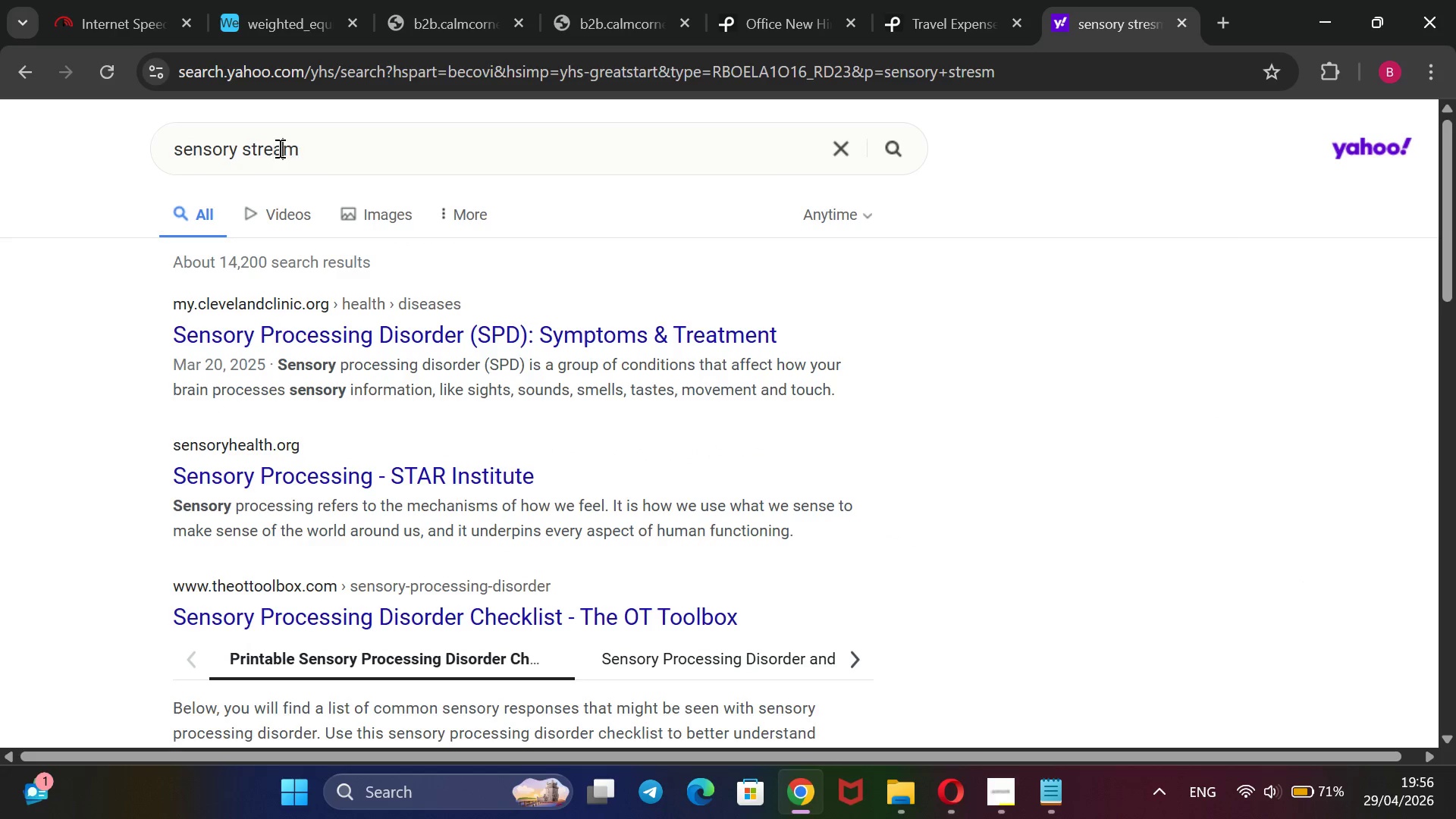 
type(sensory stresm)
 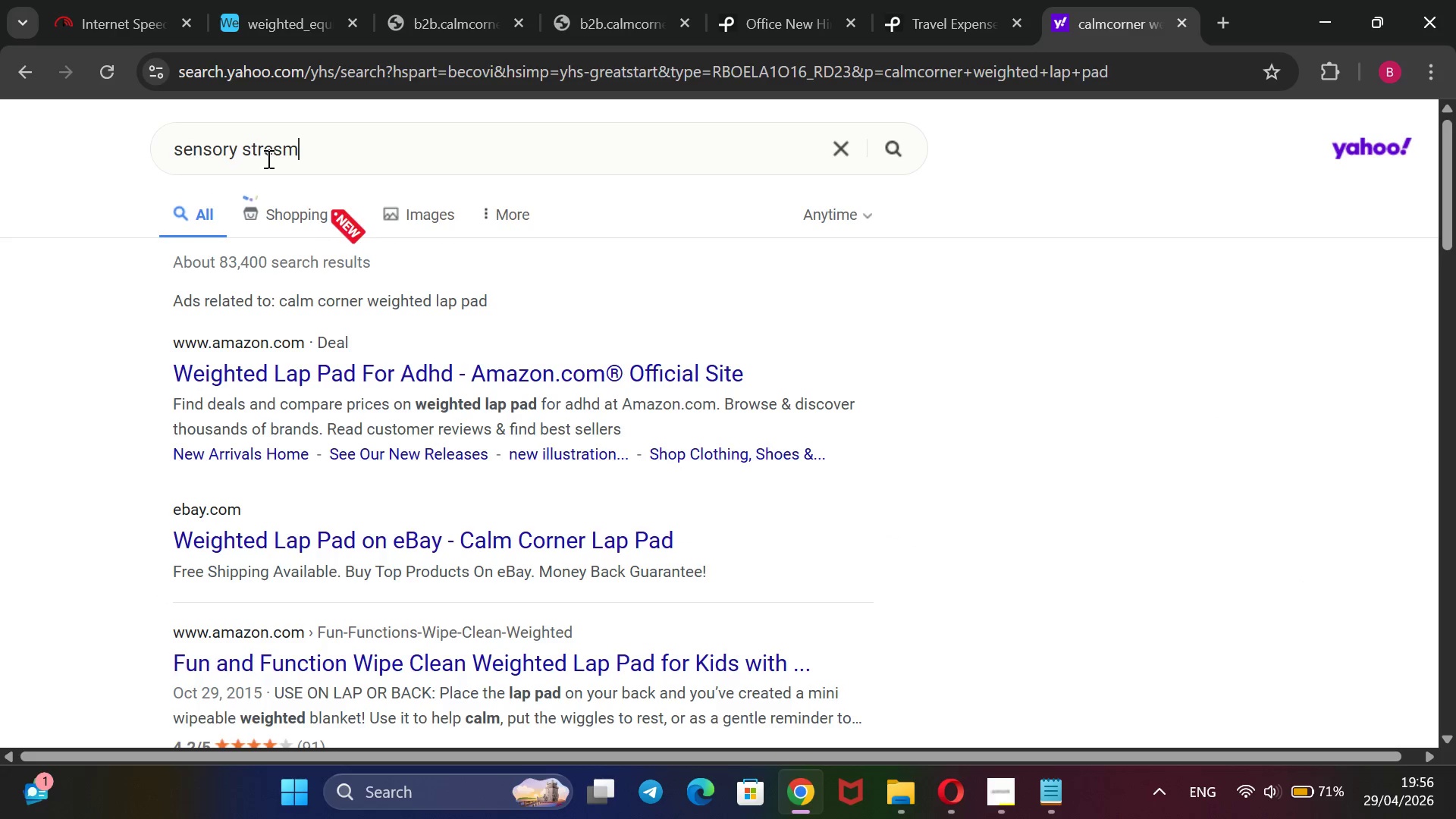 
key(Enter)
 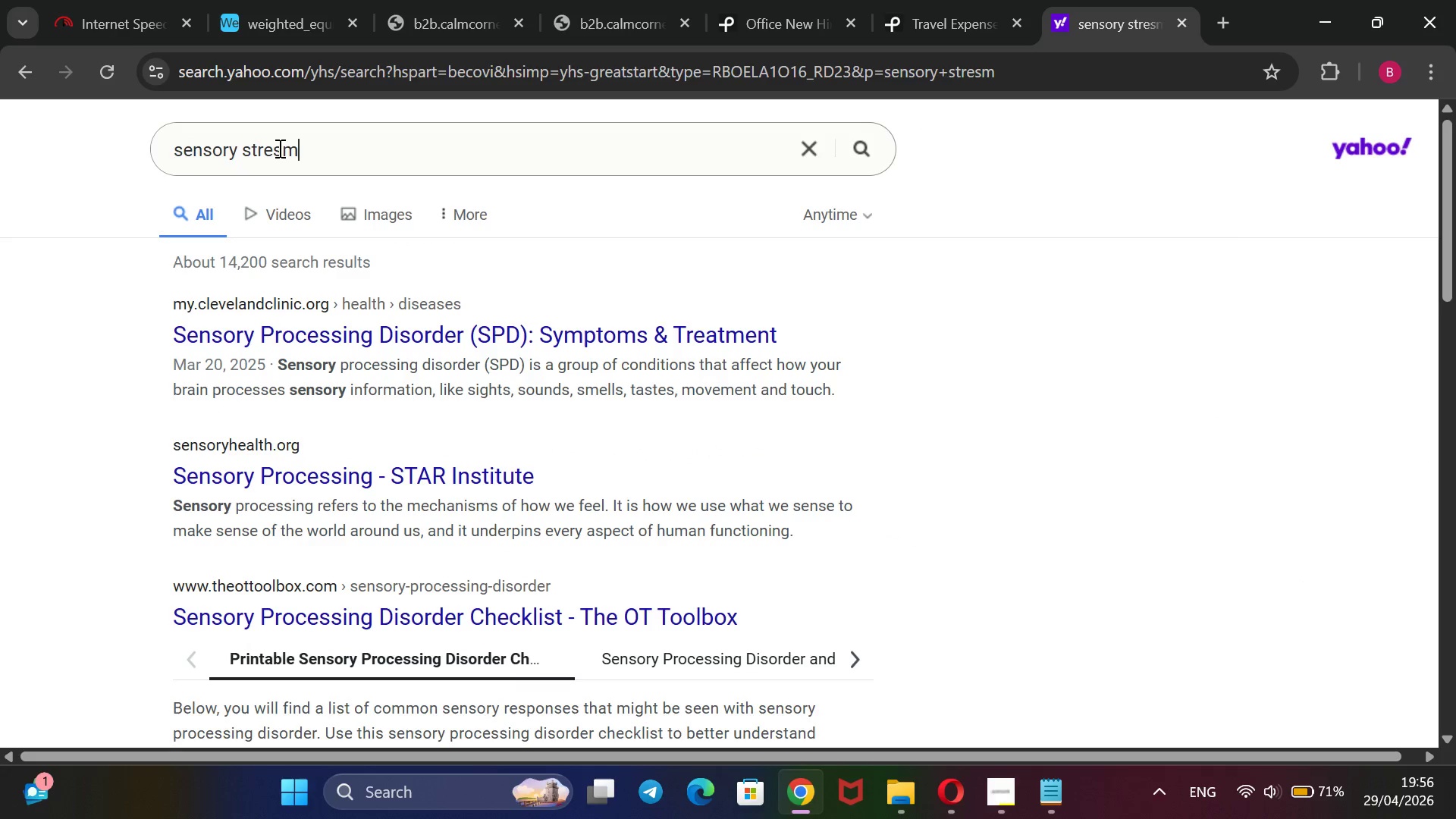 
left_click([278, 148])
 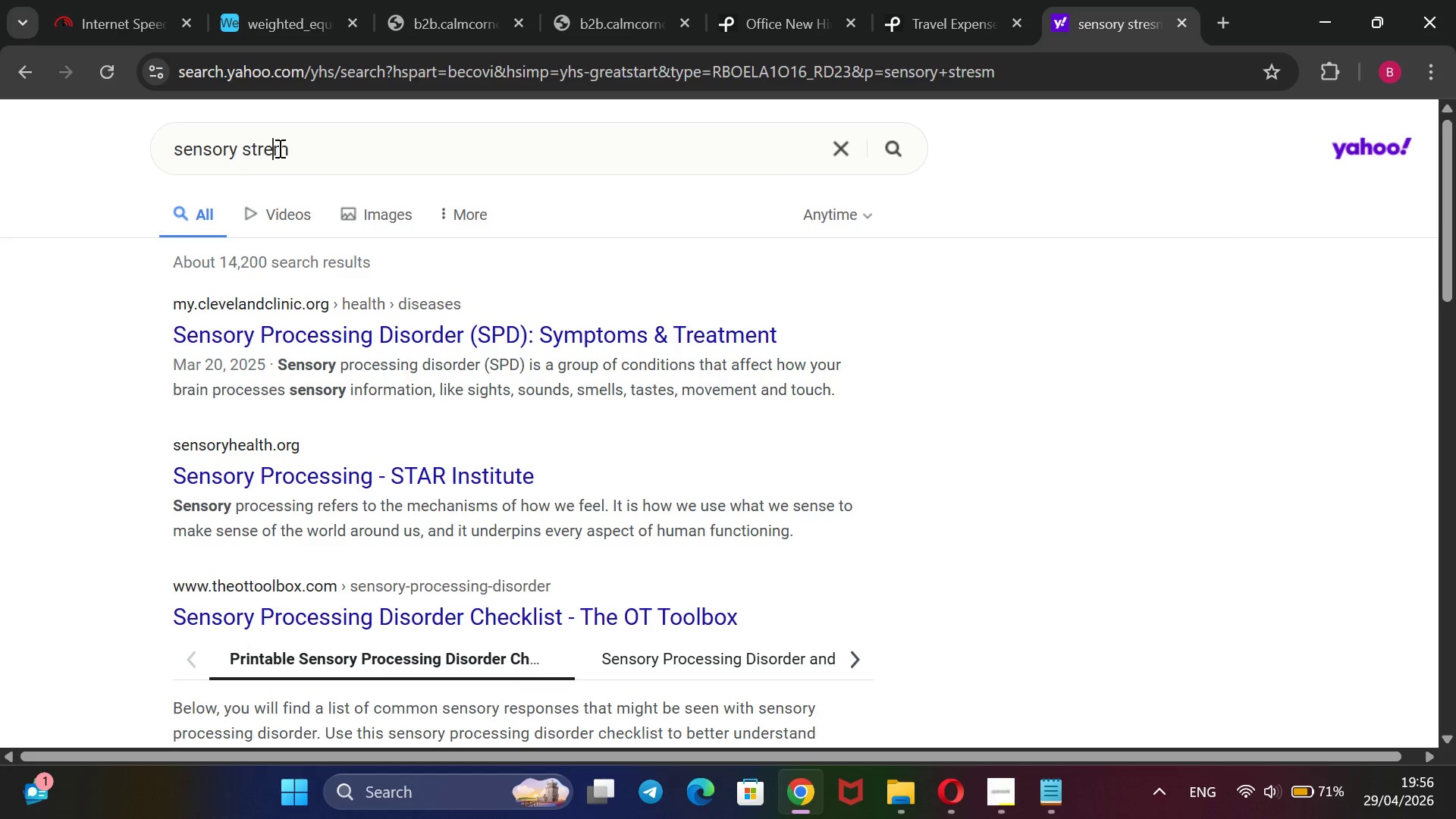 
key(A)
 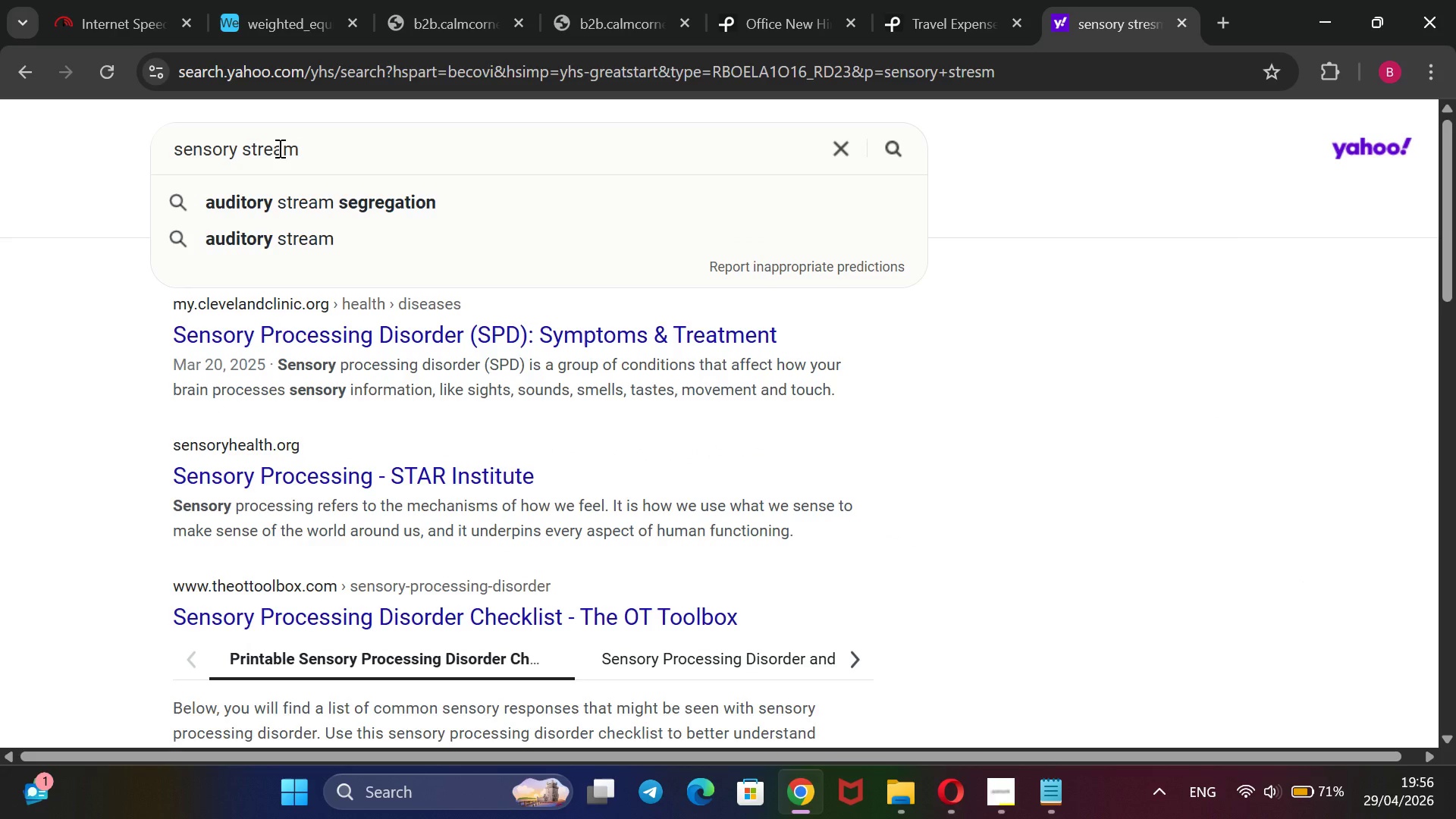 
key(Enter)
 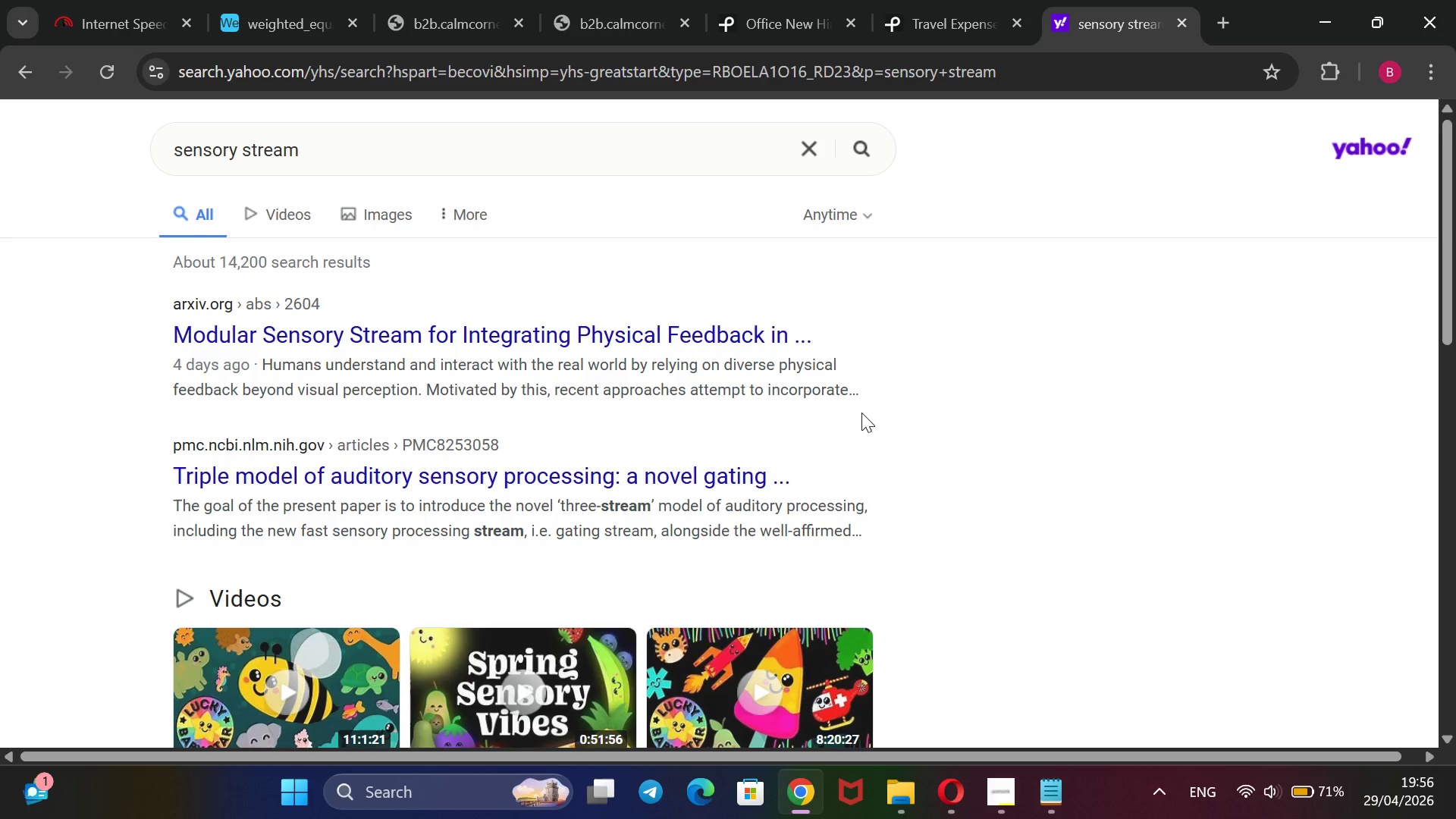 
wait(13.73)
 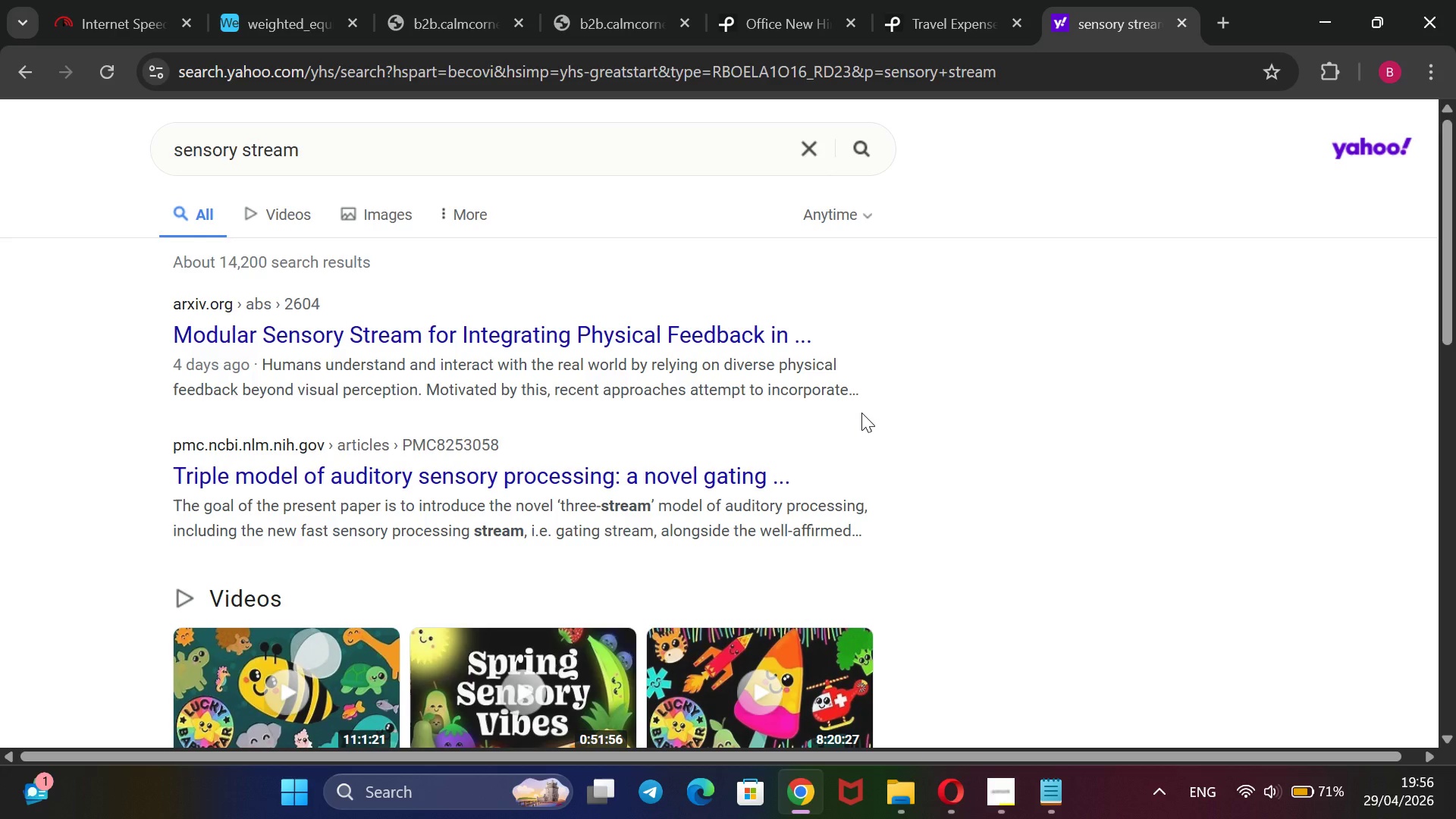 
scroll: coordinate [861, 413], scroll_direction: down, amount: 1.0
 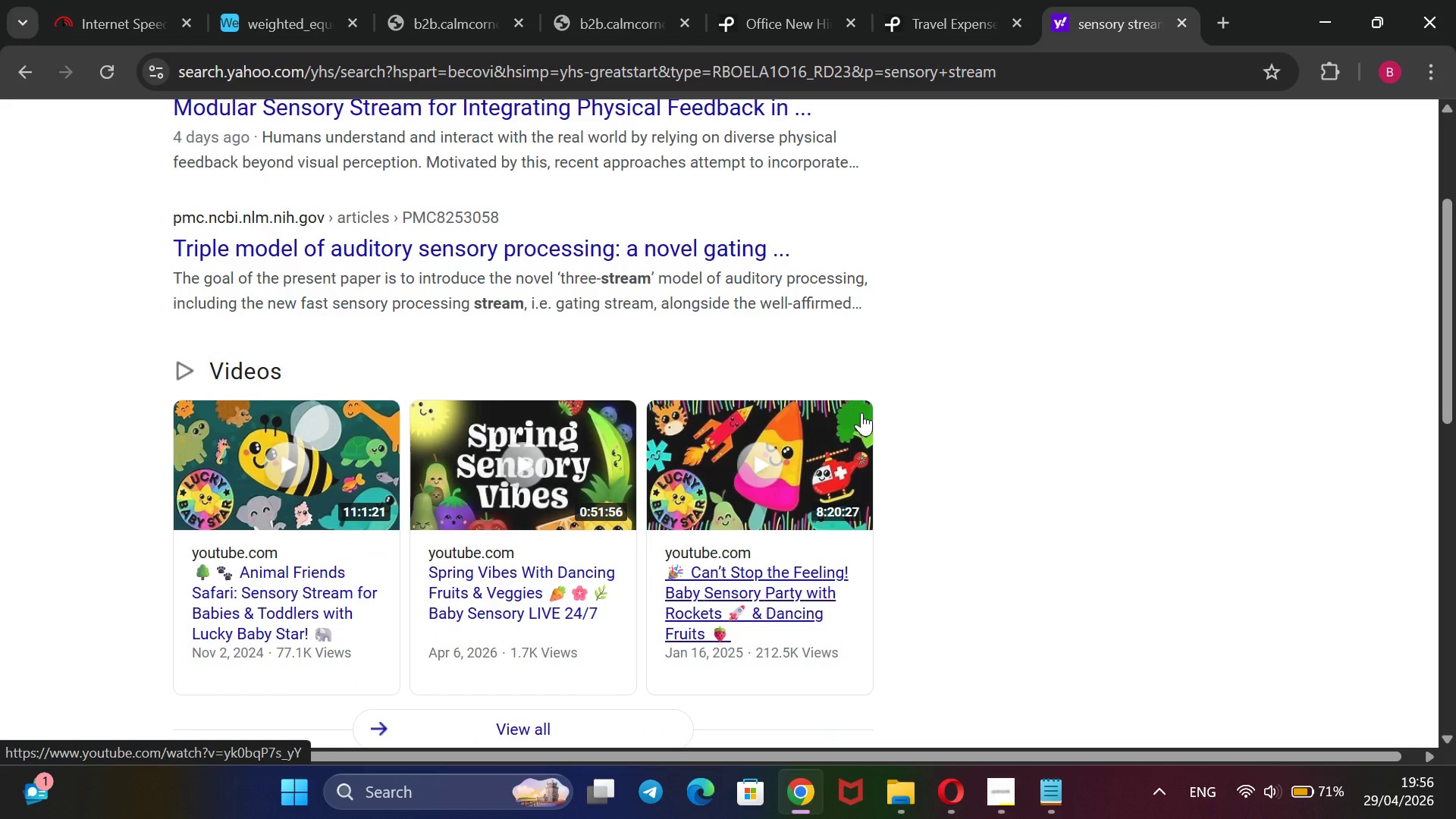 
scroll: coordinate [861, 413], scroll_direction: up, amount: 9.0
 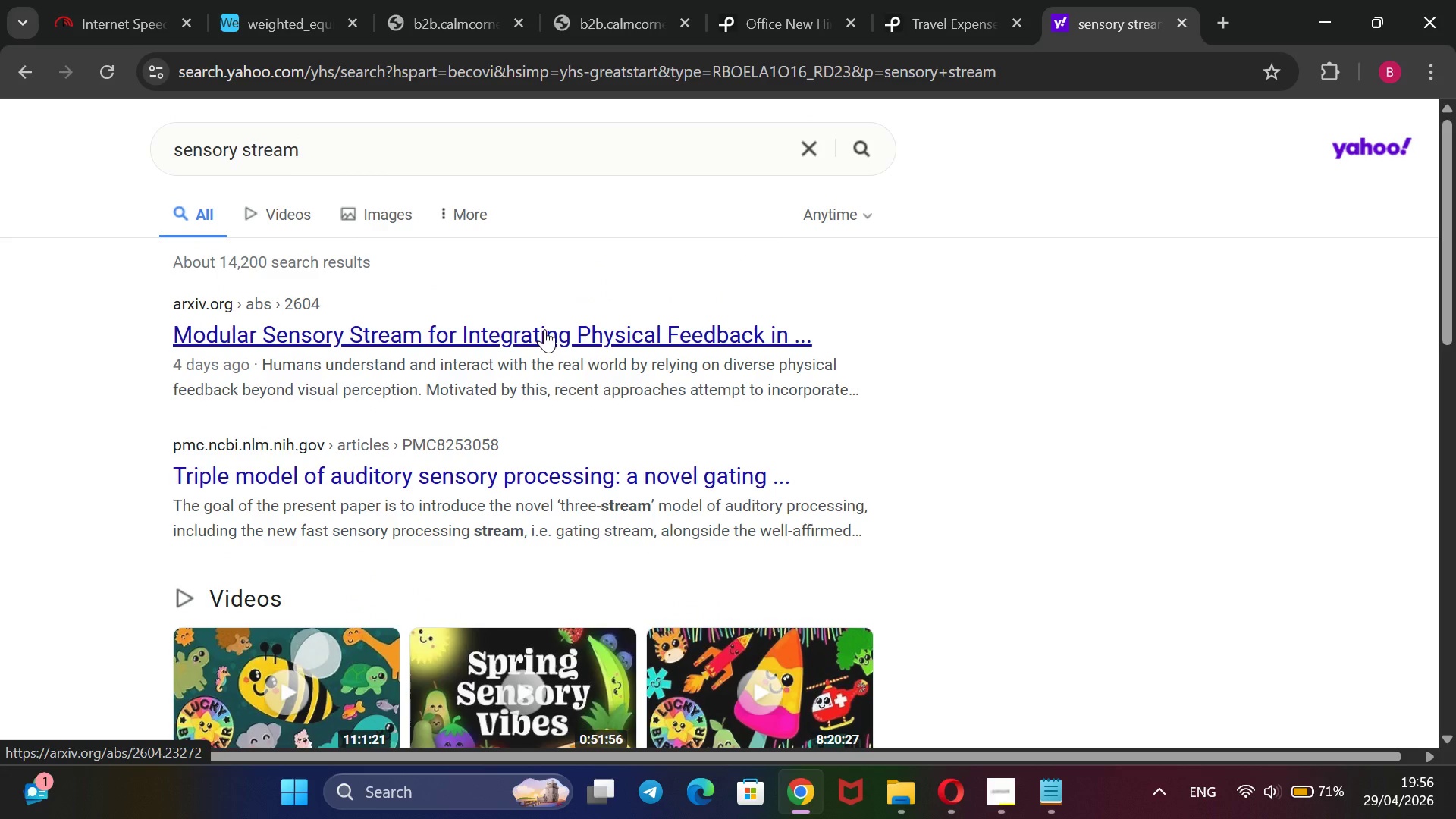 
left_click([544, 329])
 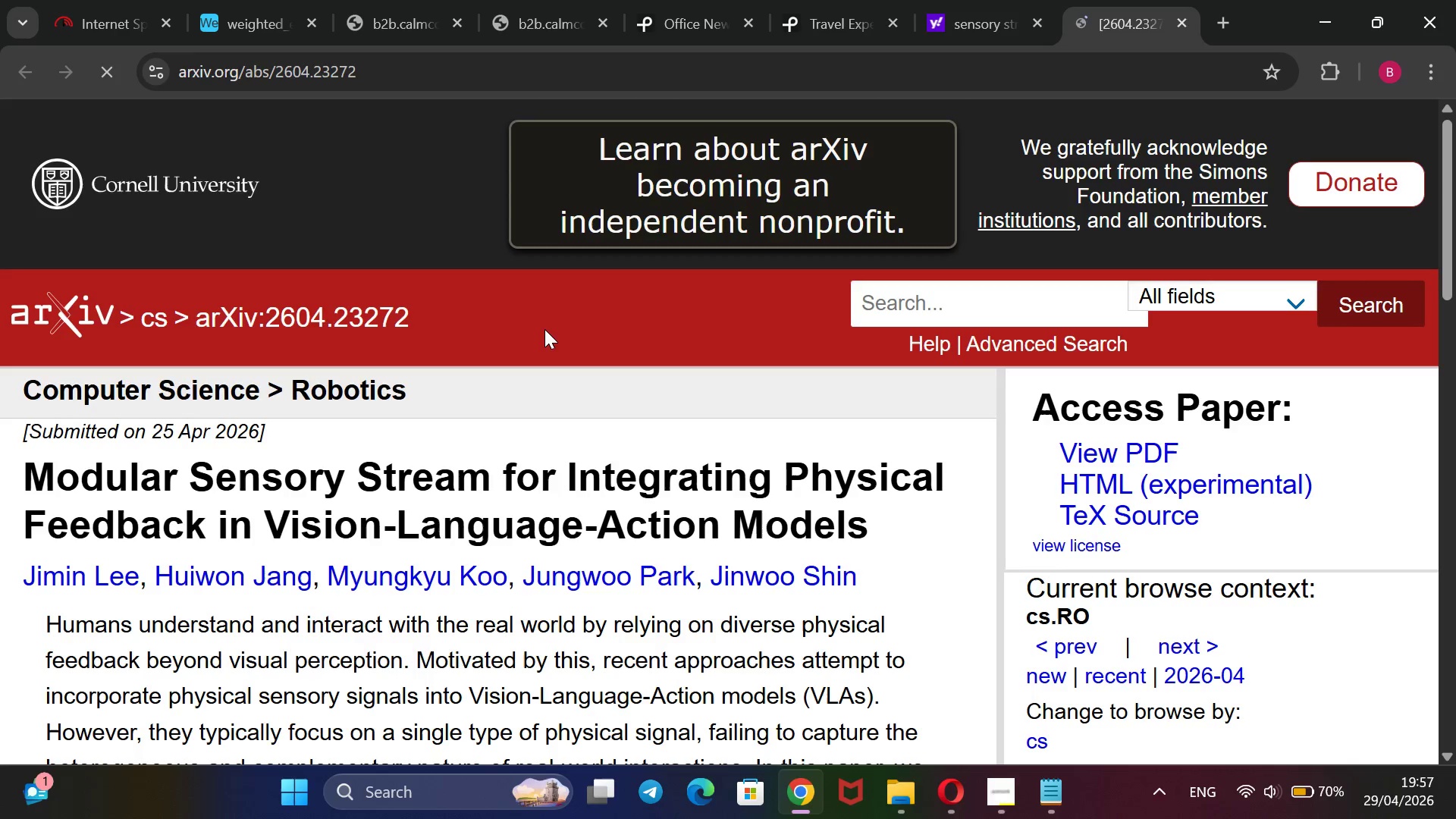 
scroll: coordinate [608, 353], scroll_direction: none, amount: 0.0
 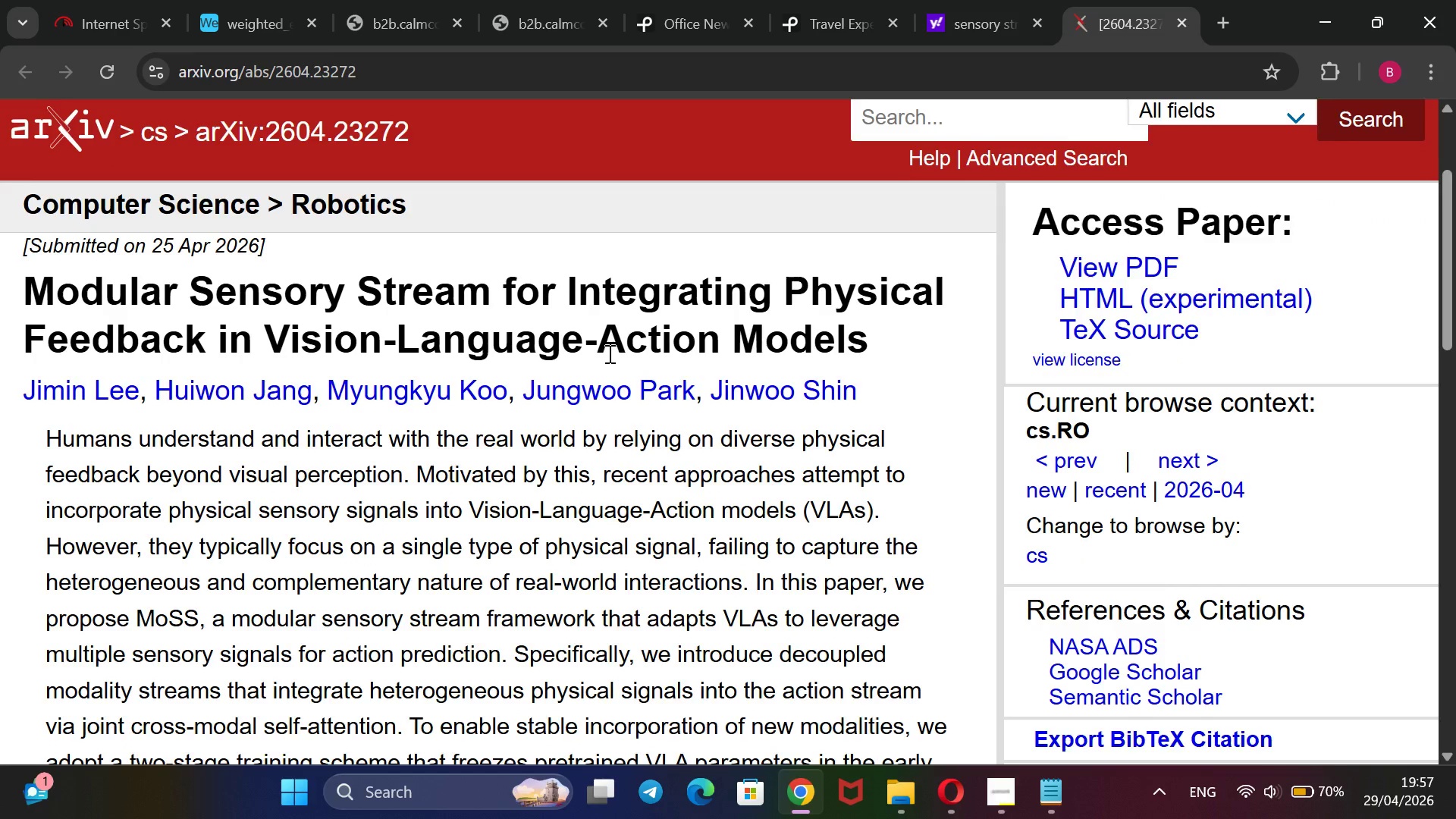 
scroll: coordinate [608, 353], scroll_direction: up, amount: 4.0
 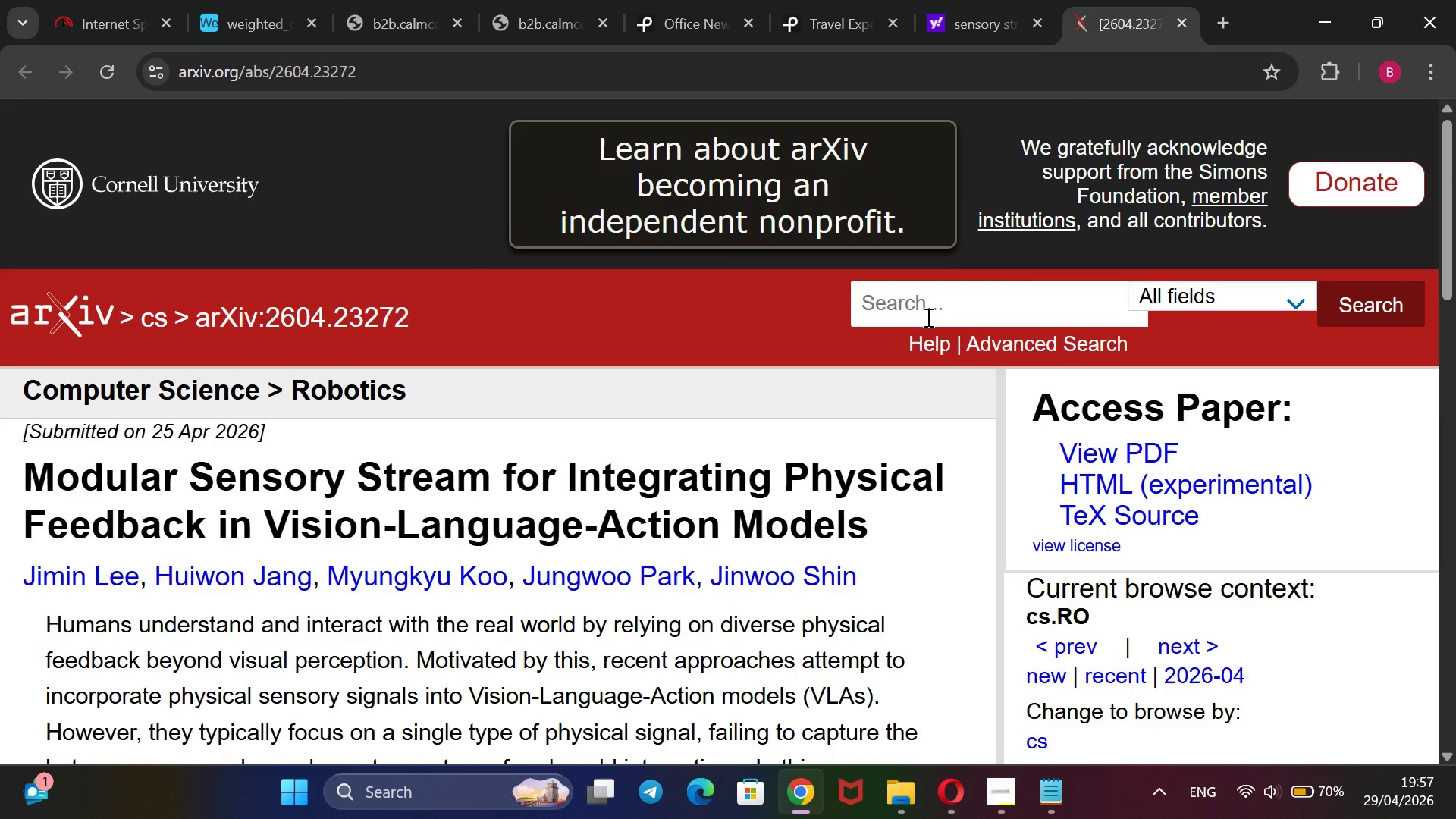 
left_click([927, 317])
 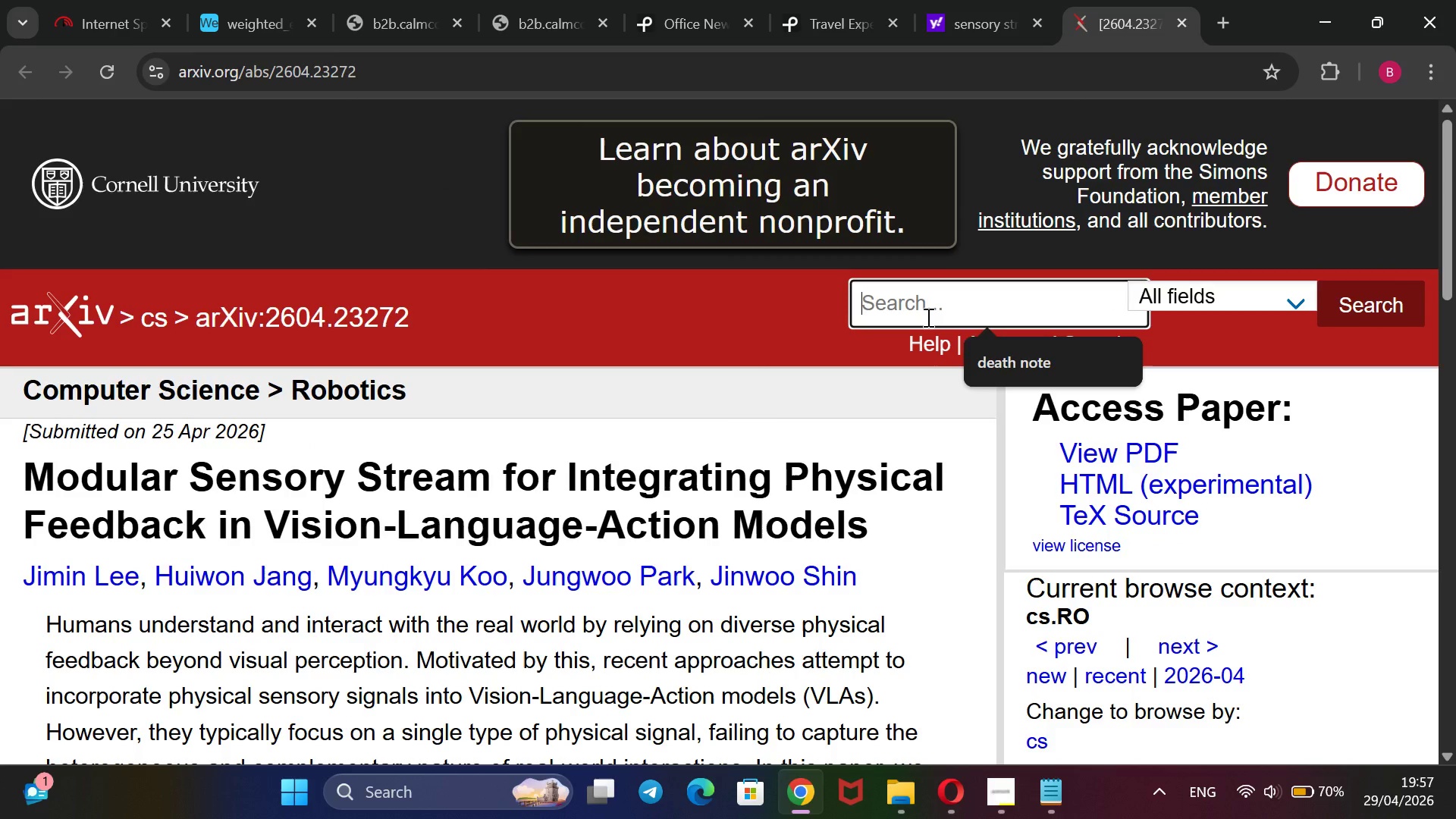 
type(Liquid Motion Bubbler )
 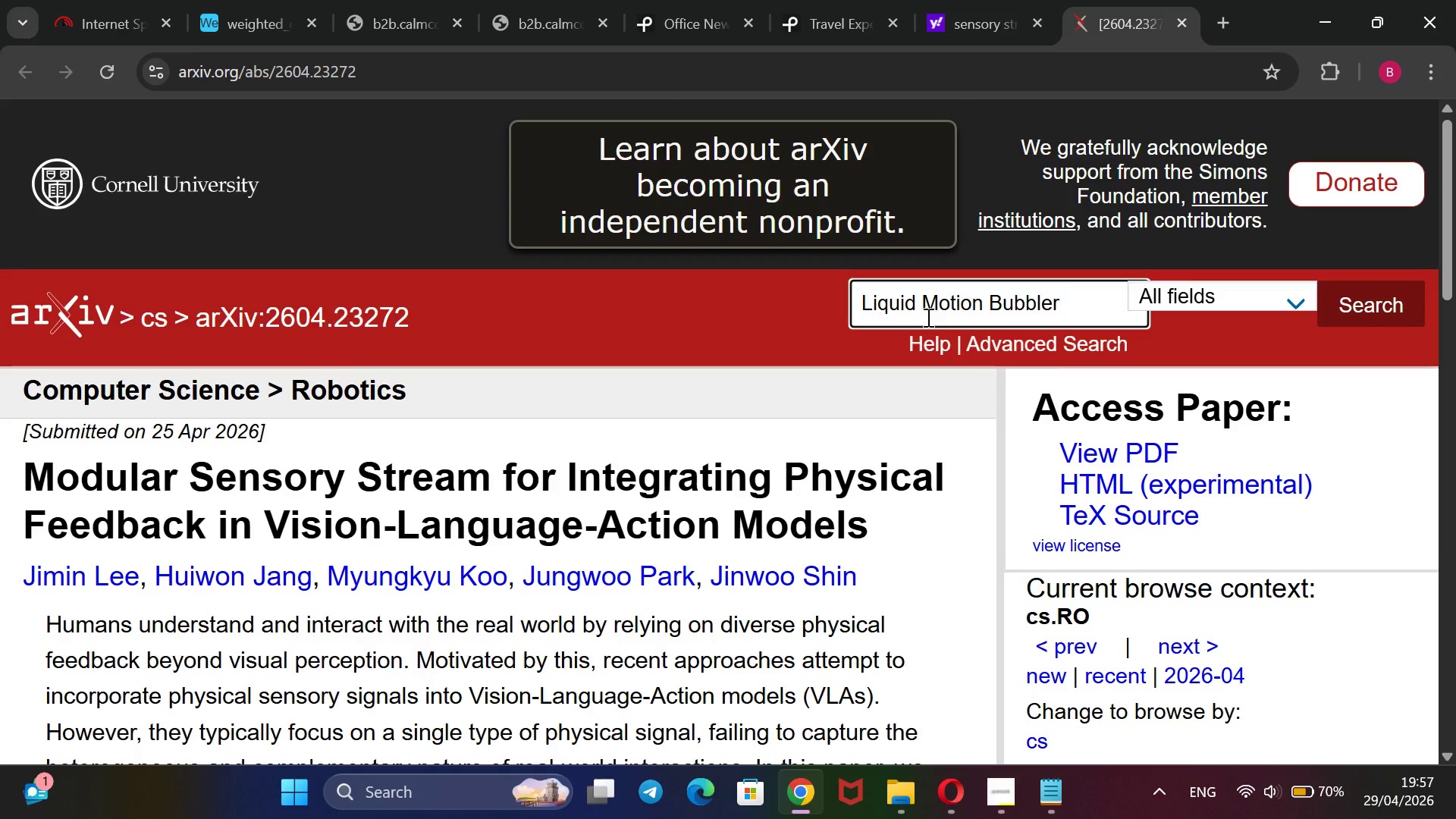 
key(Enter)
 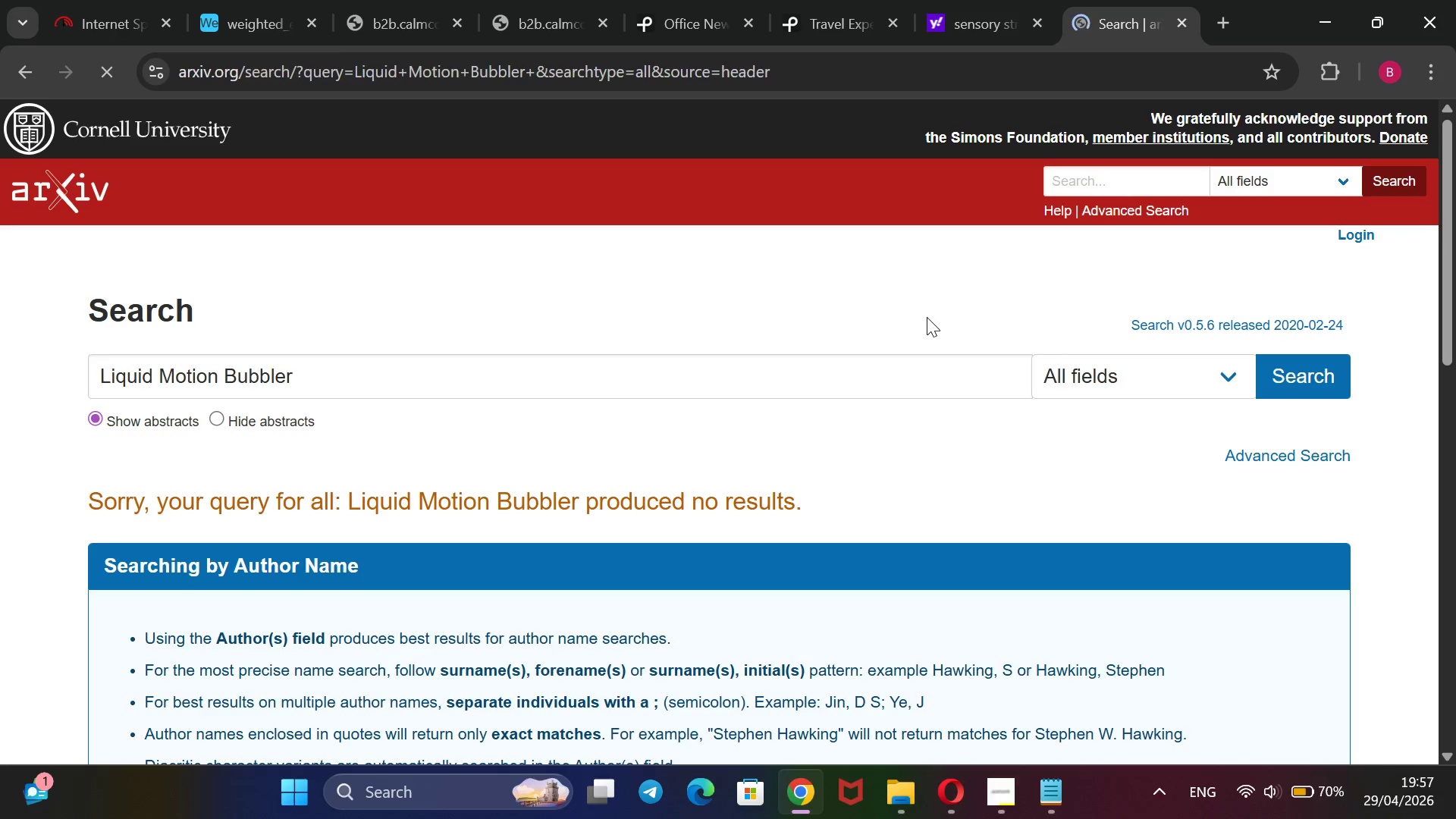 
wait(8.31)
 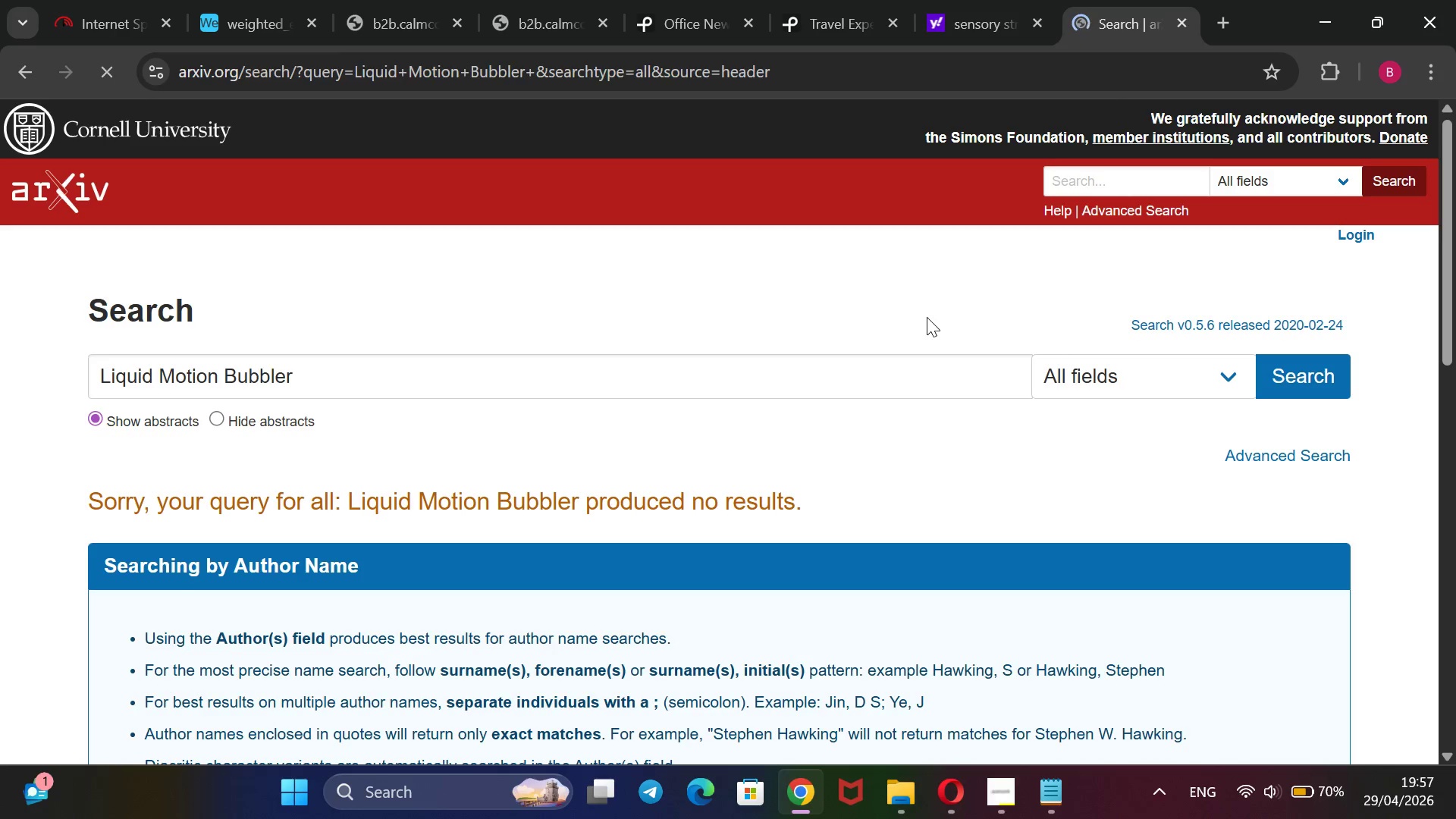 
scroll: coordinate [927, 317], scroll_direction: none, amount: 0.0
 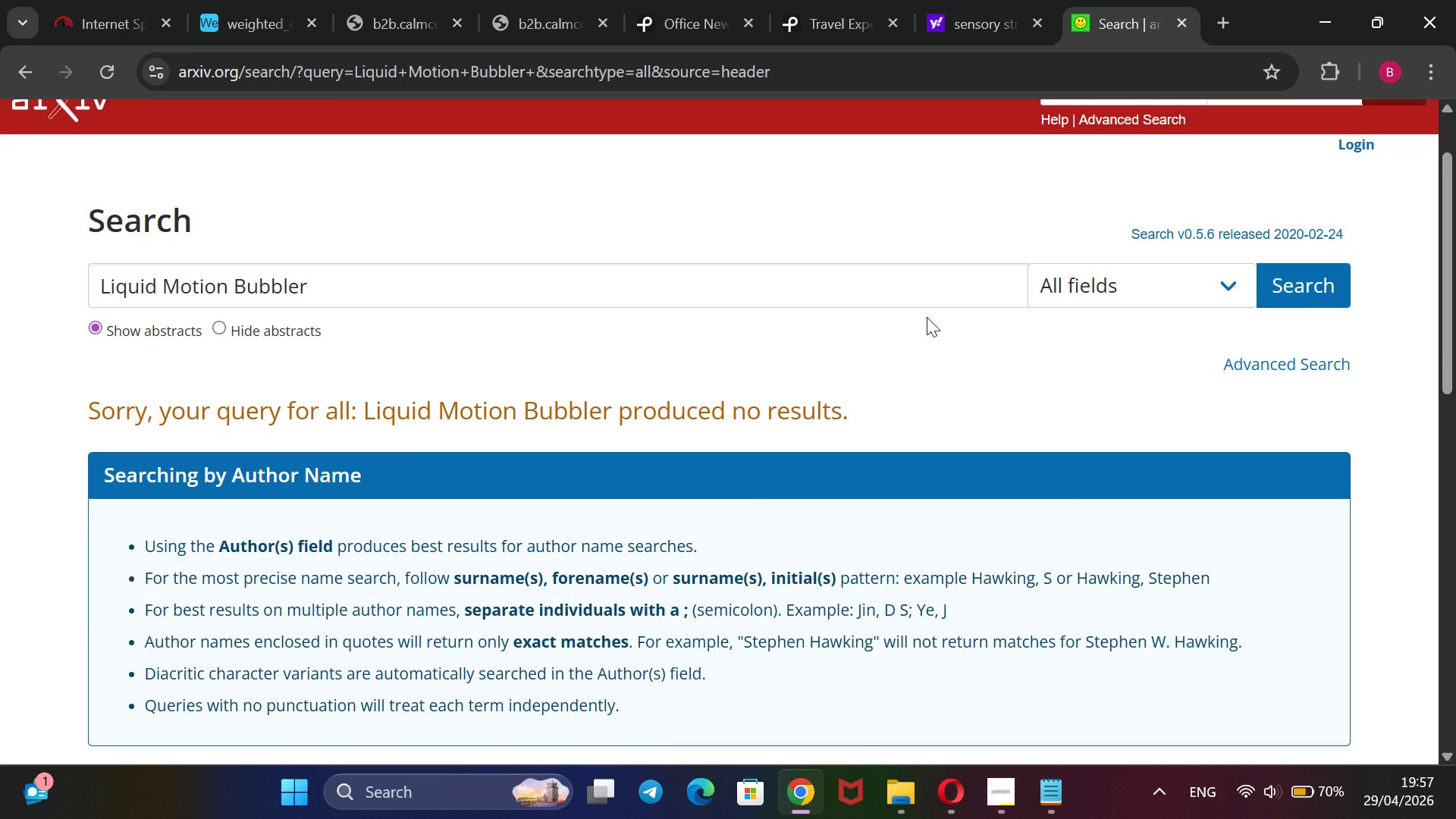 
scroll: coordinate [927, 317], scroll_direction: up, amount: 3.0
 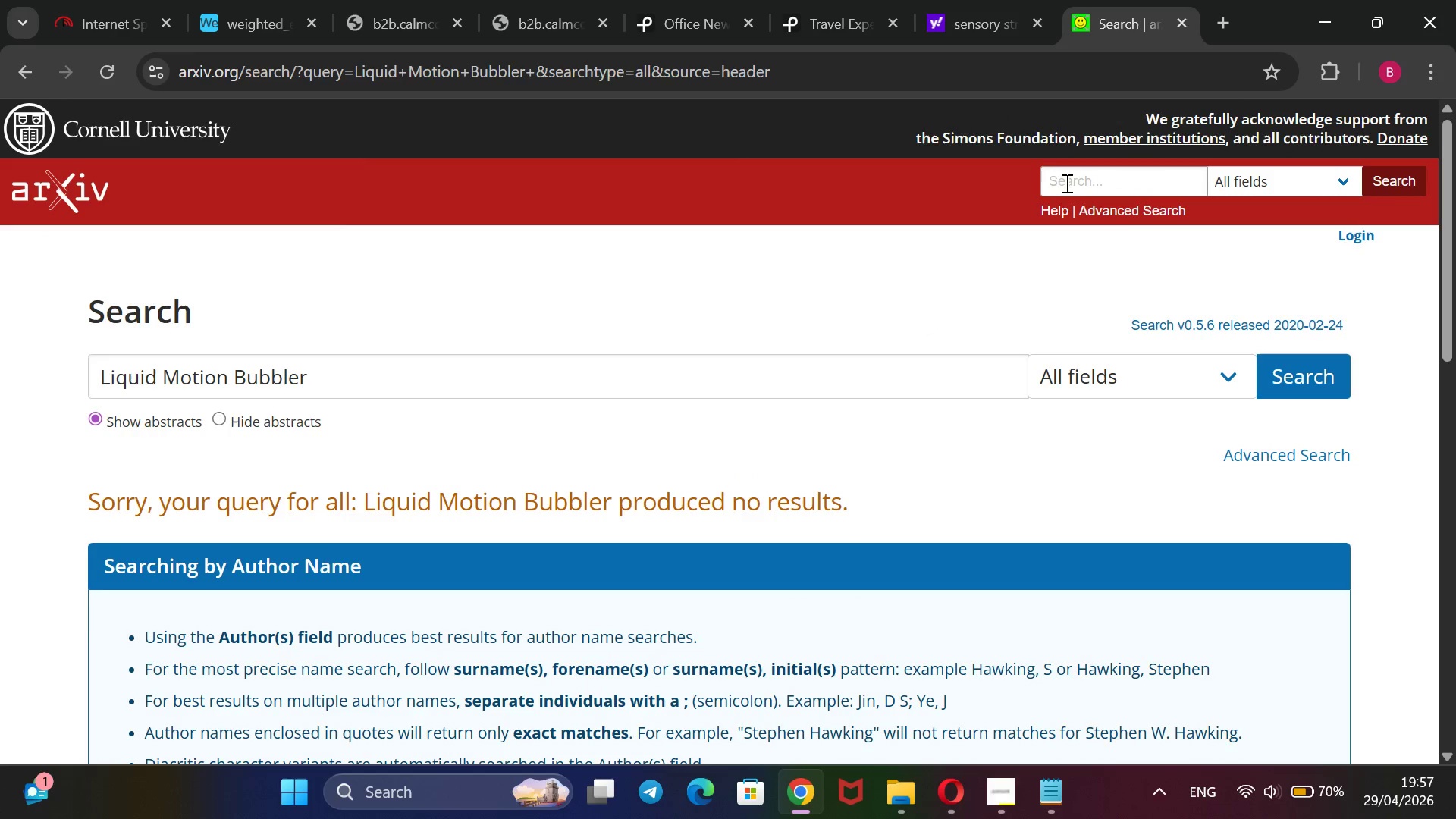 
left_click([1064, 181])
 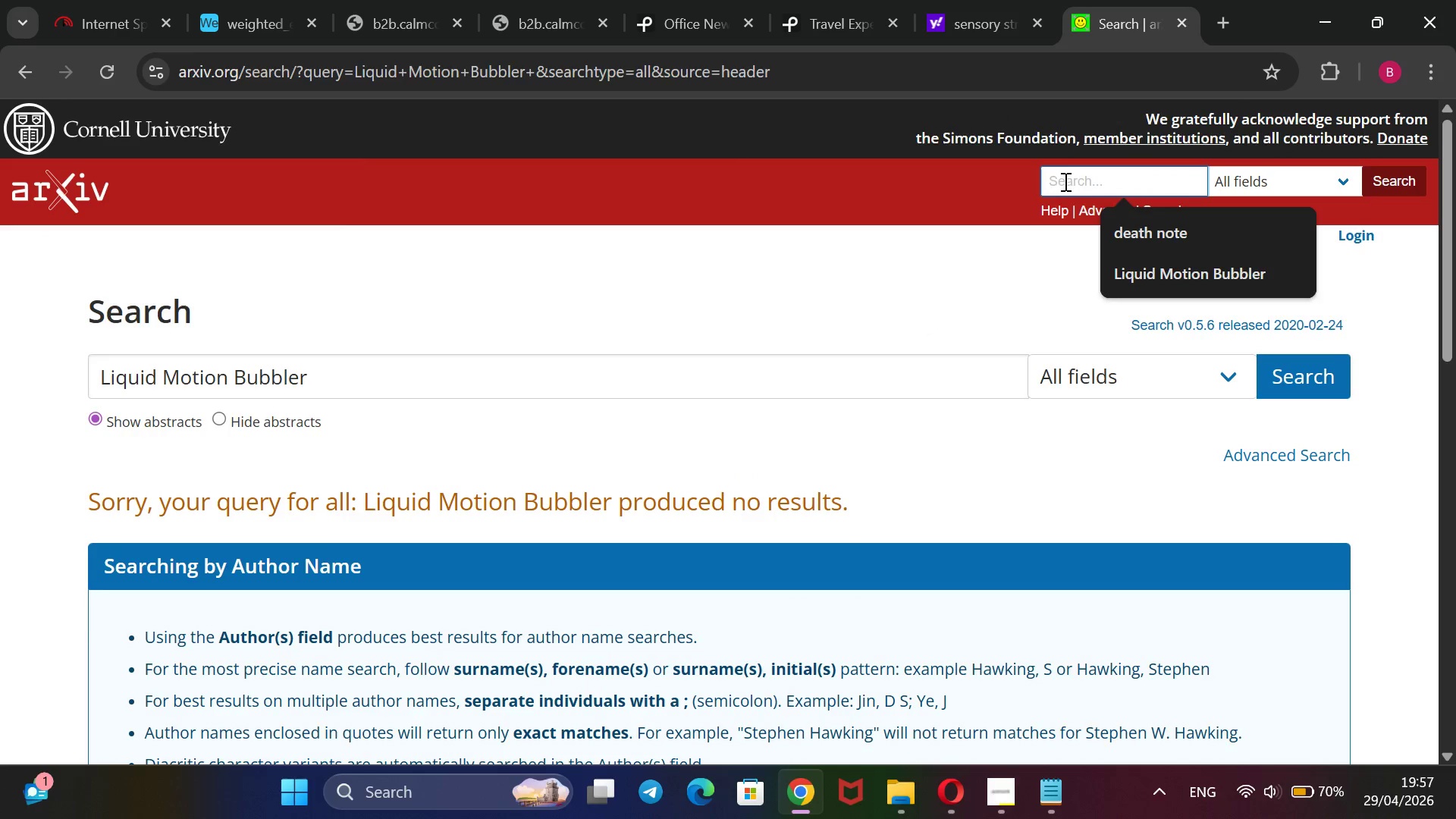 
type(visual regulation)
 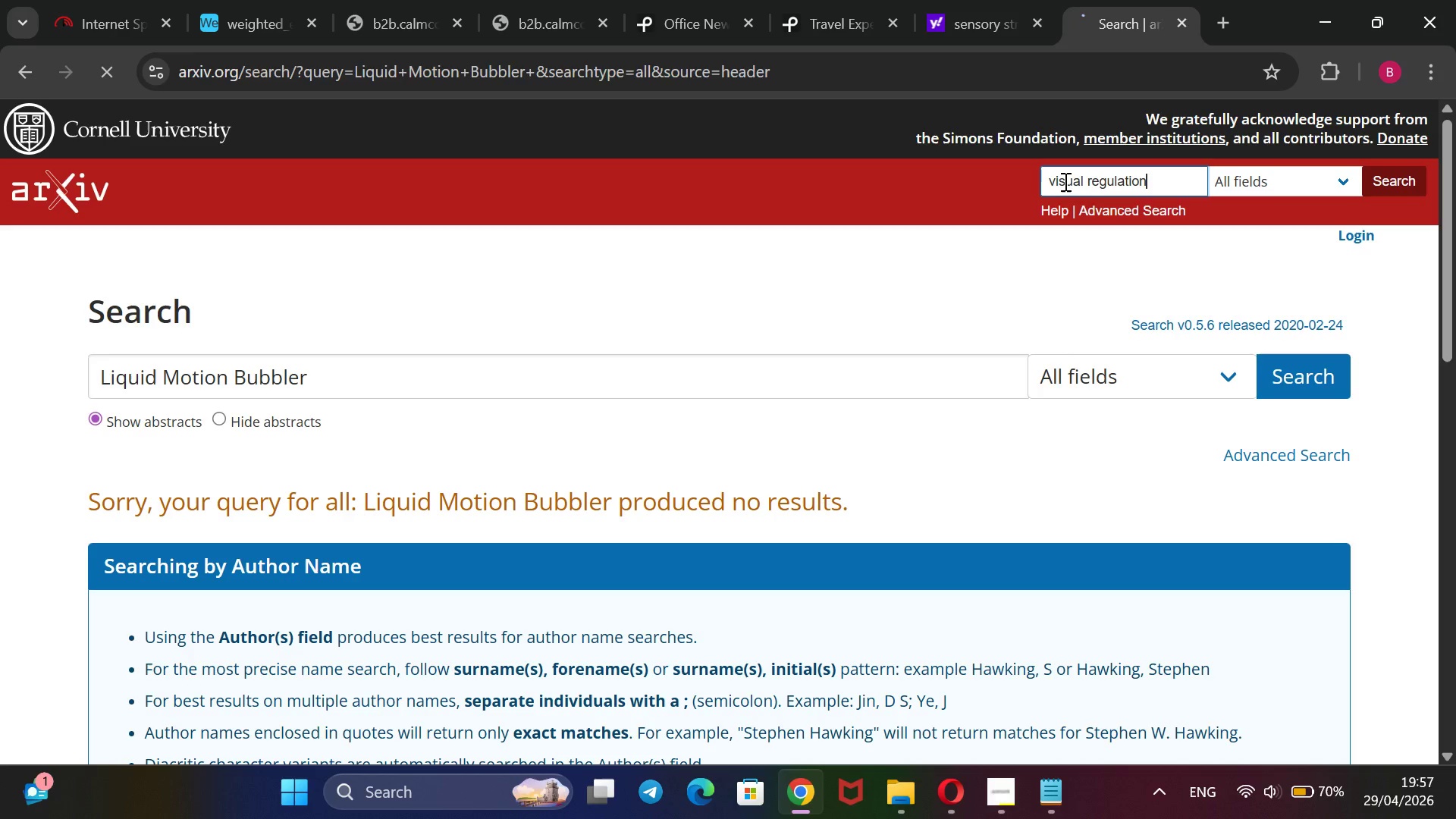 
key(Enter)
 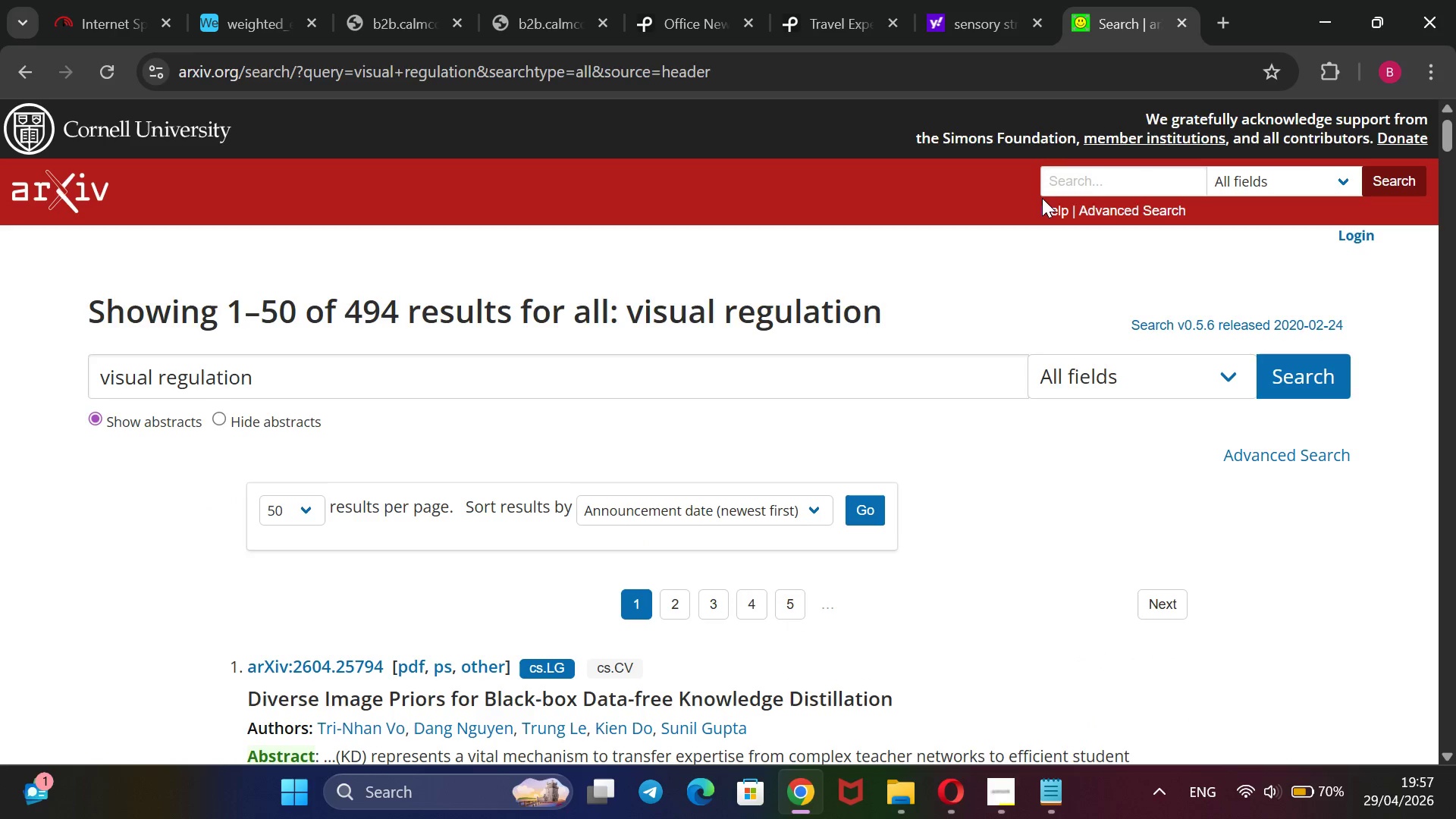 
wait(6.28)
 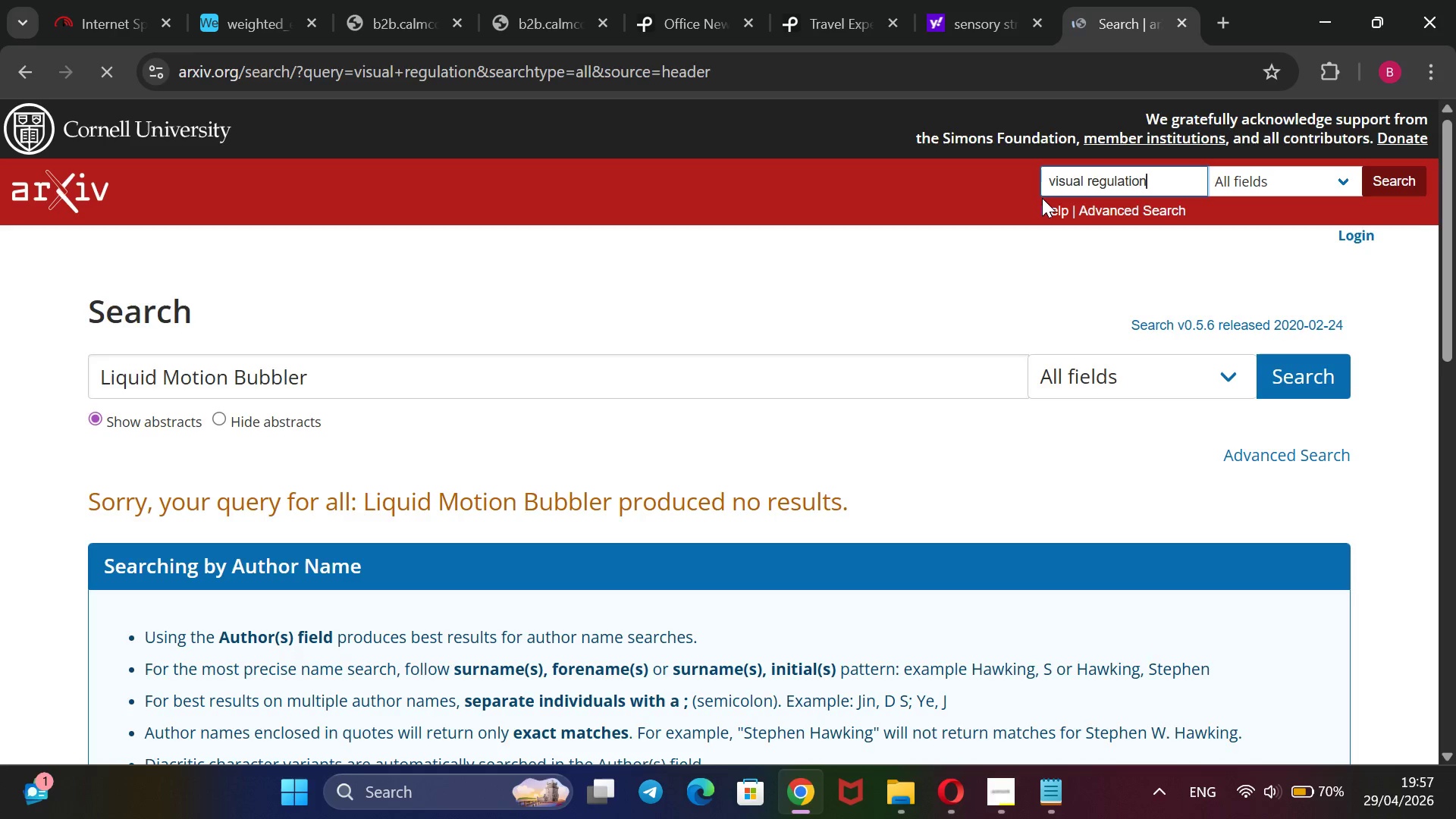 
scroll: coordinate [1042, 198], scroll_direction: down, amount: 9.0
 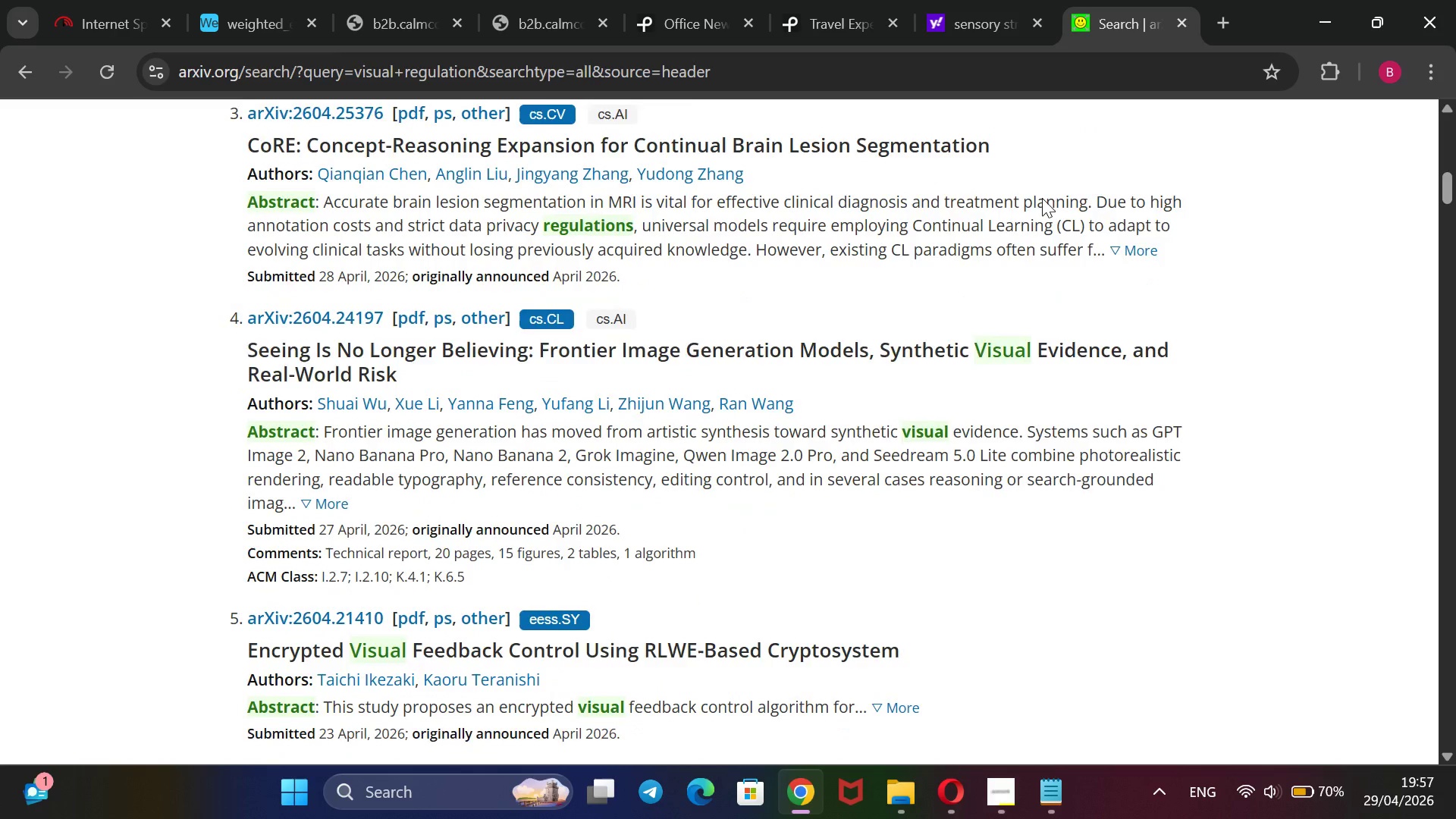 
scroll: coordinate [1042, 198], scroll_direction: up, amount: 16.0
 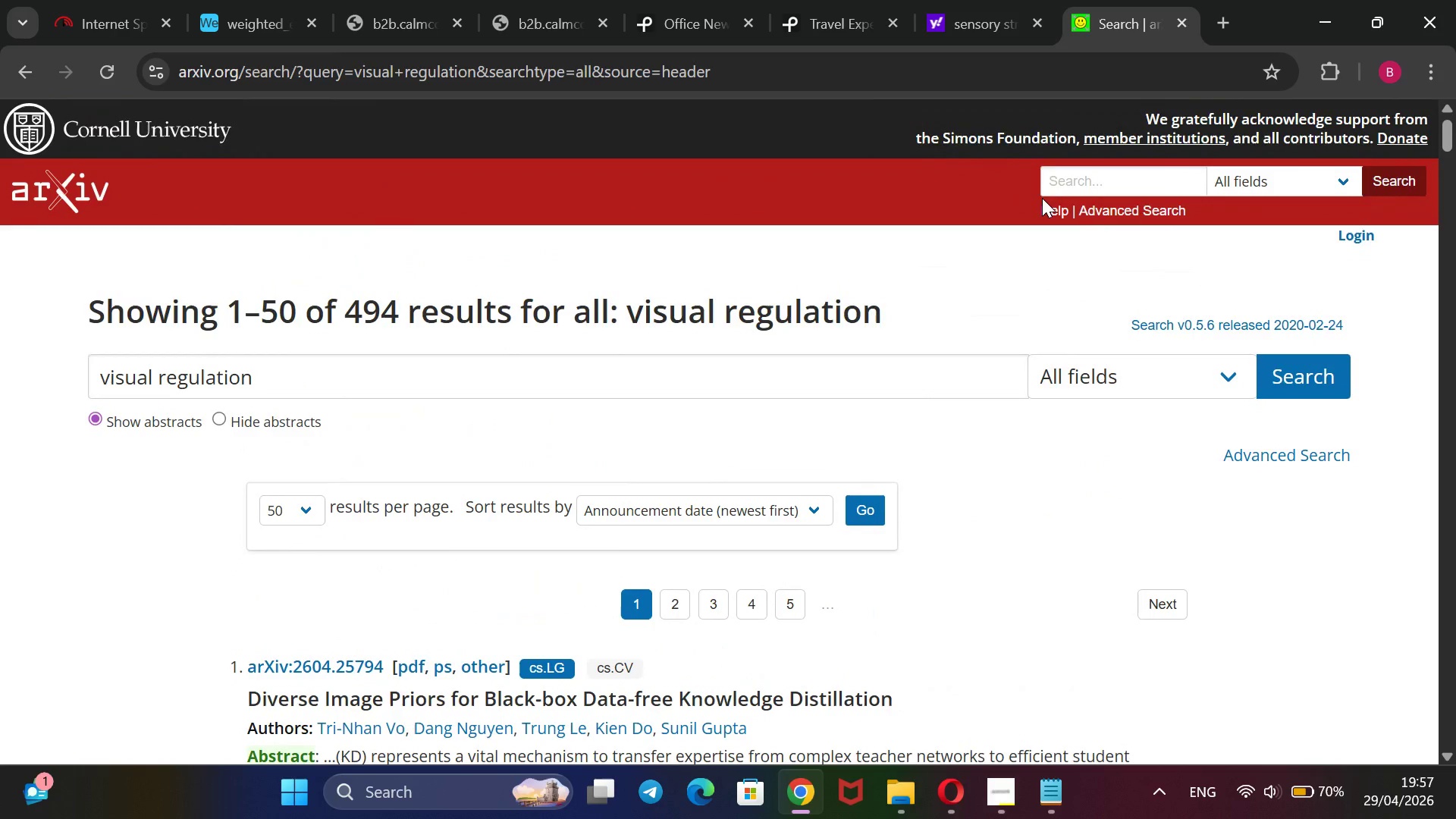 
wait(9.97)
 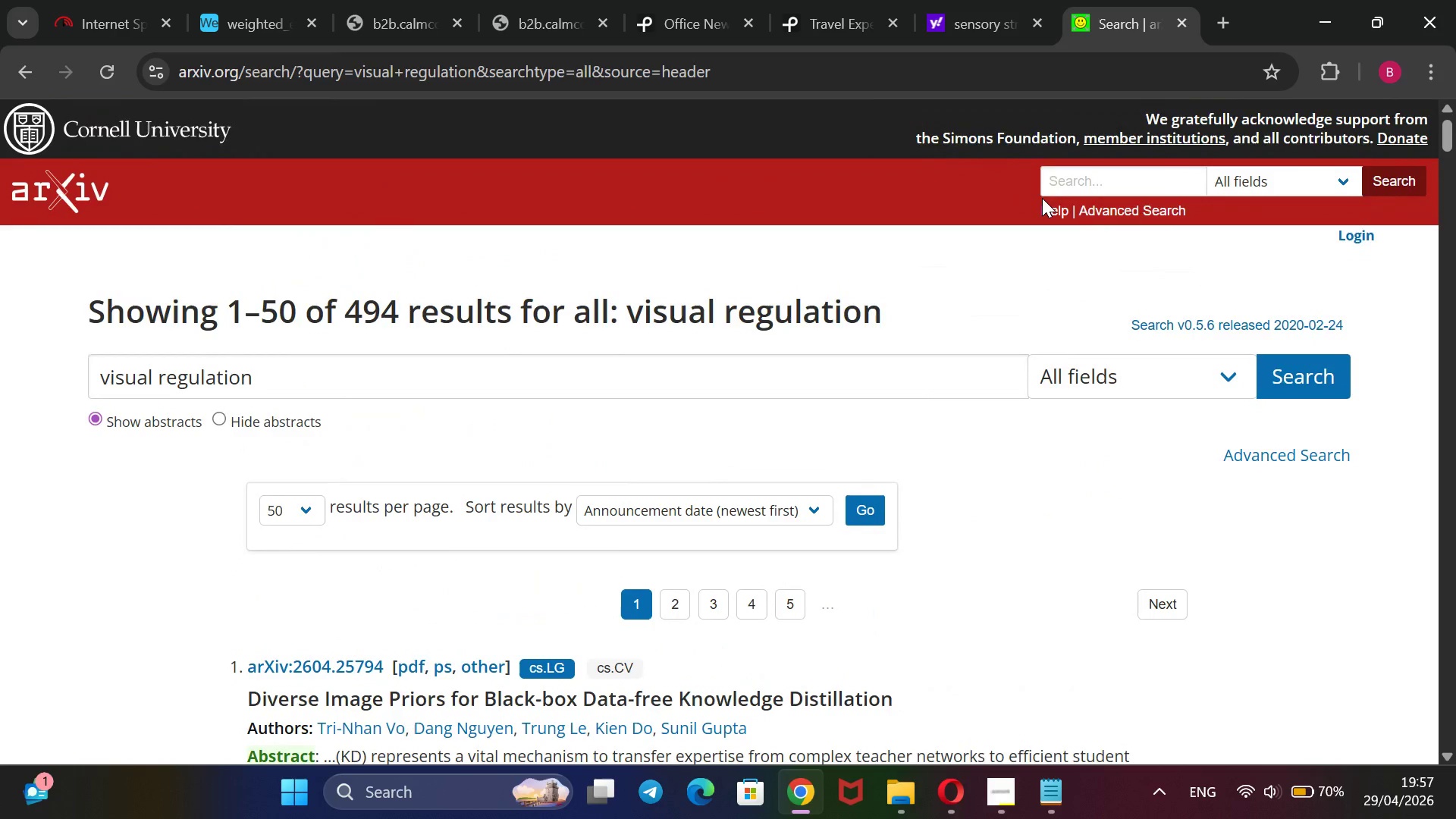 
left_click([20, 82])
 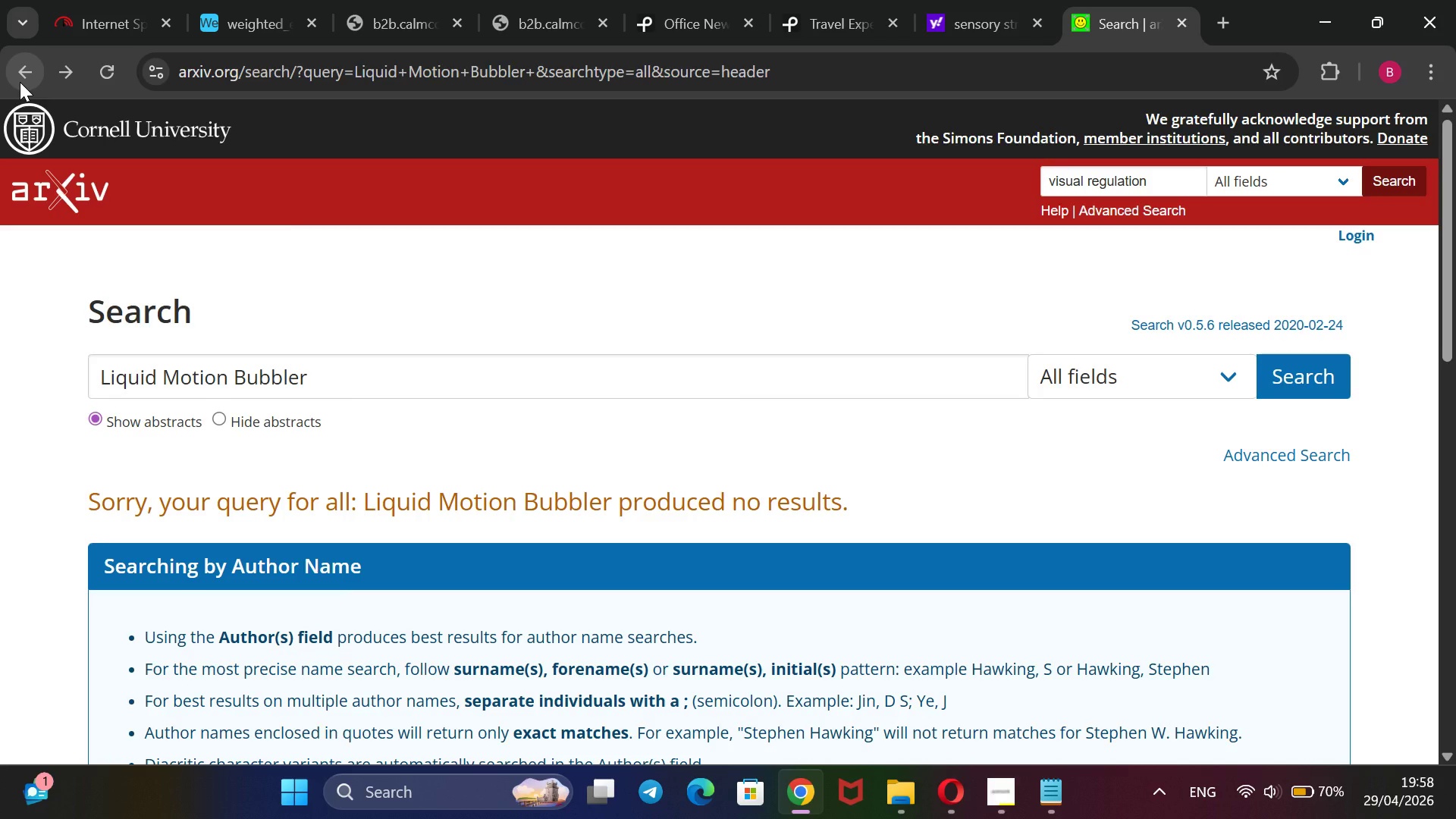 
wait(6.02)
 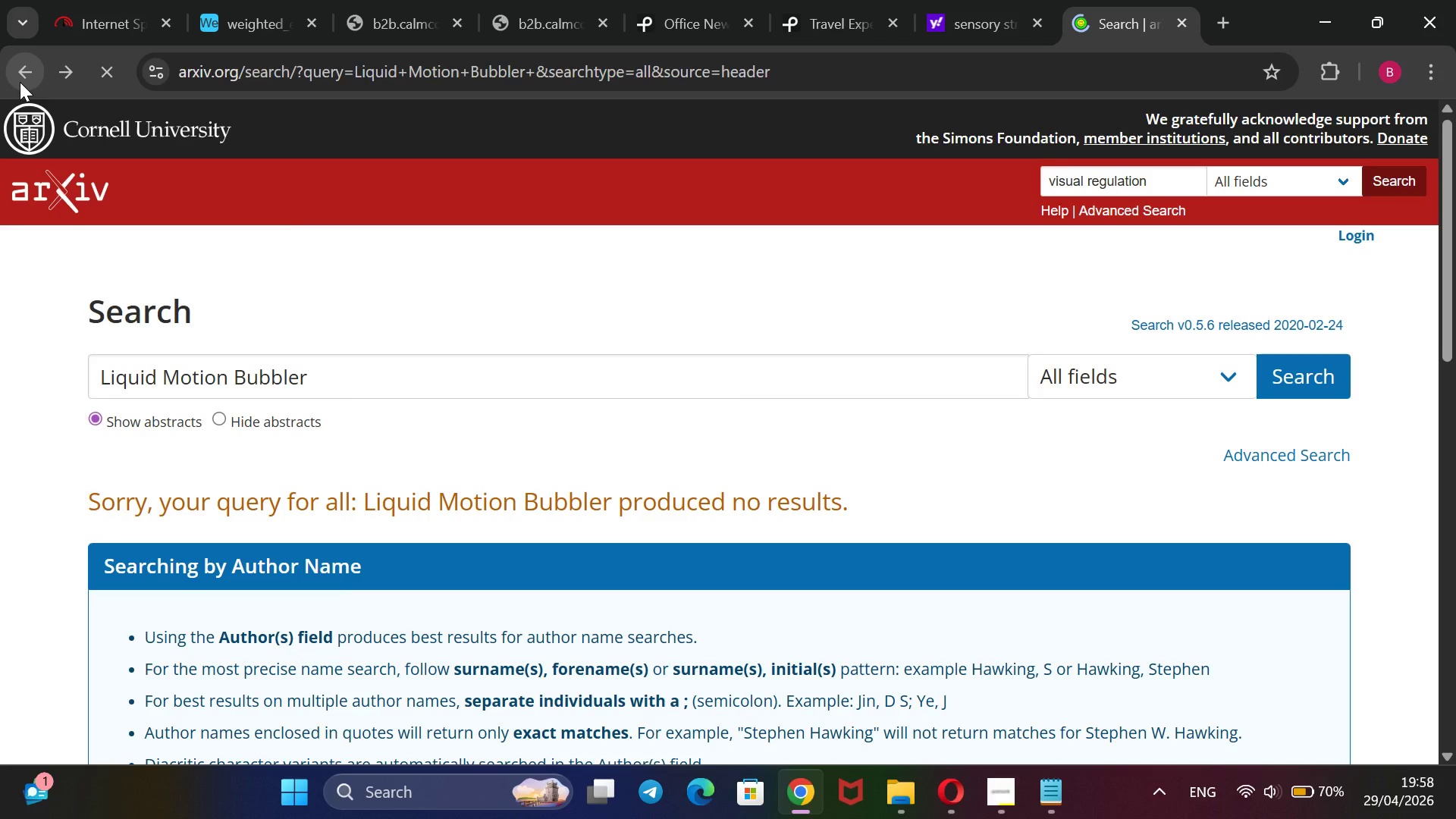 
left_click([20, 82])
 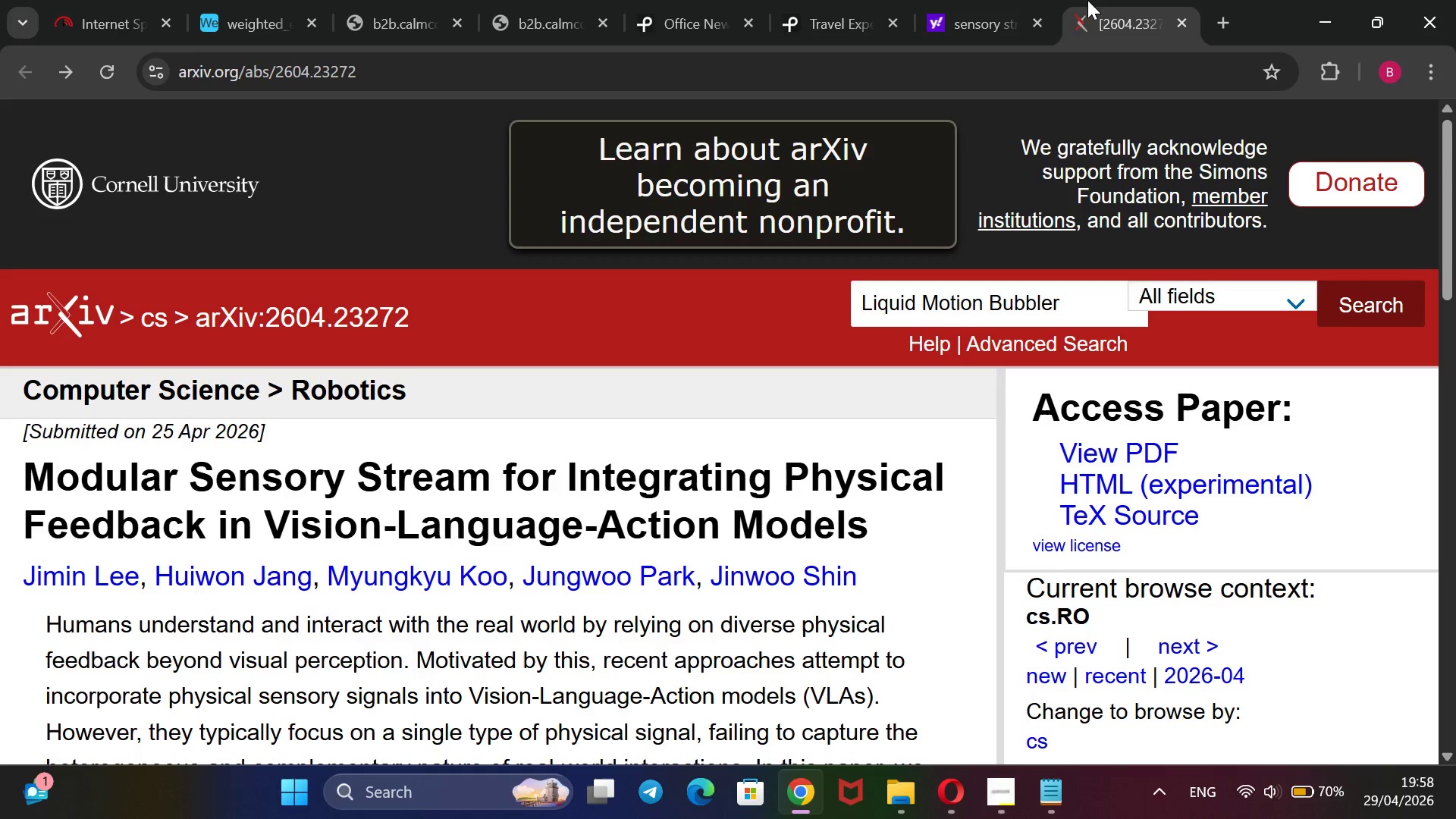 
left_click([1004, 14])
 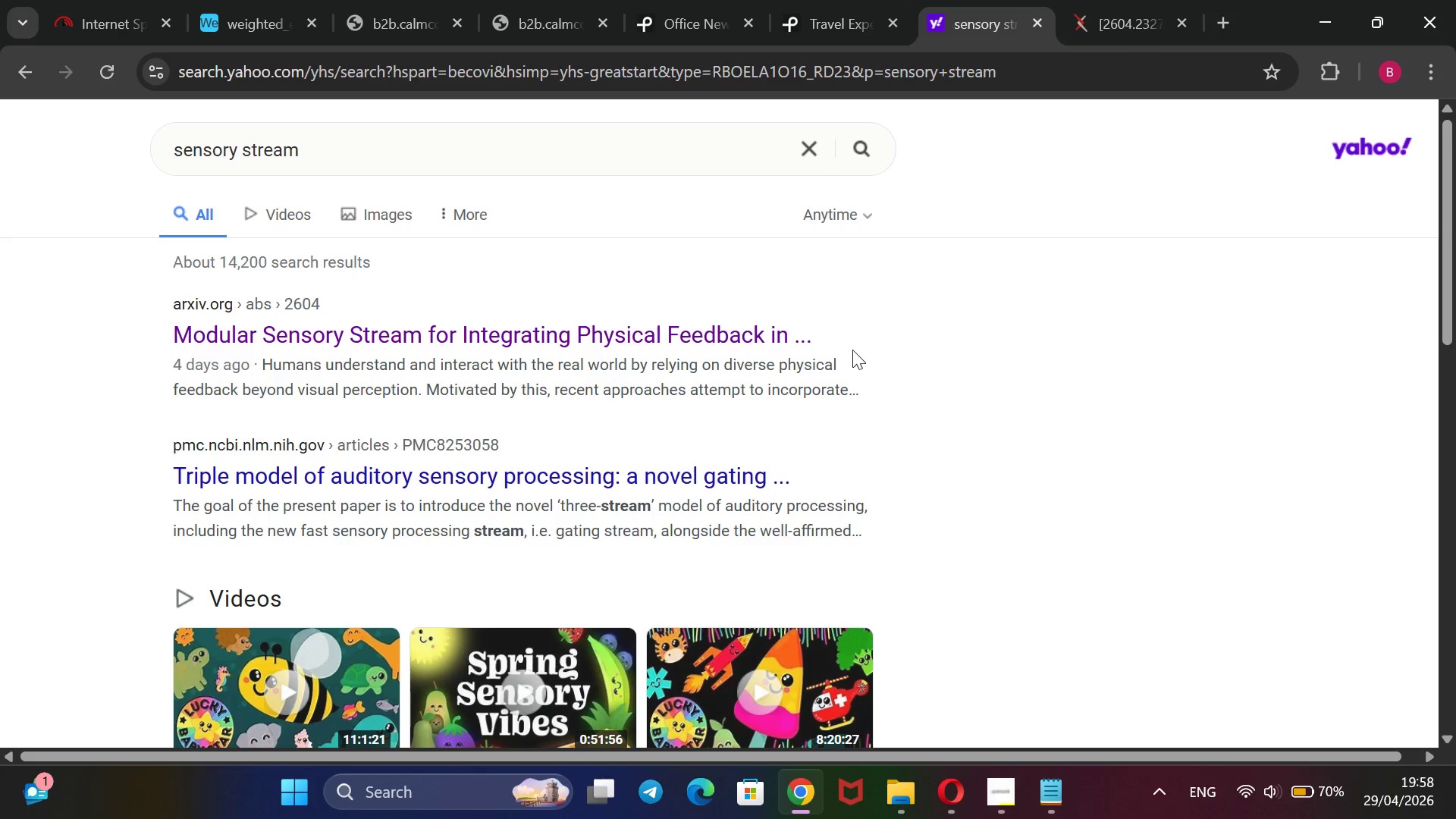 
scroll: coordinate [861, 347], scroll_direction: none, amount: 0.0
 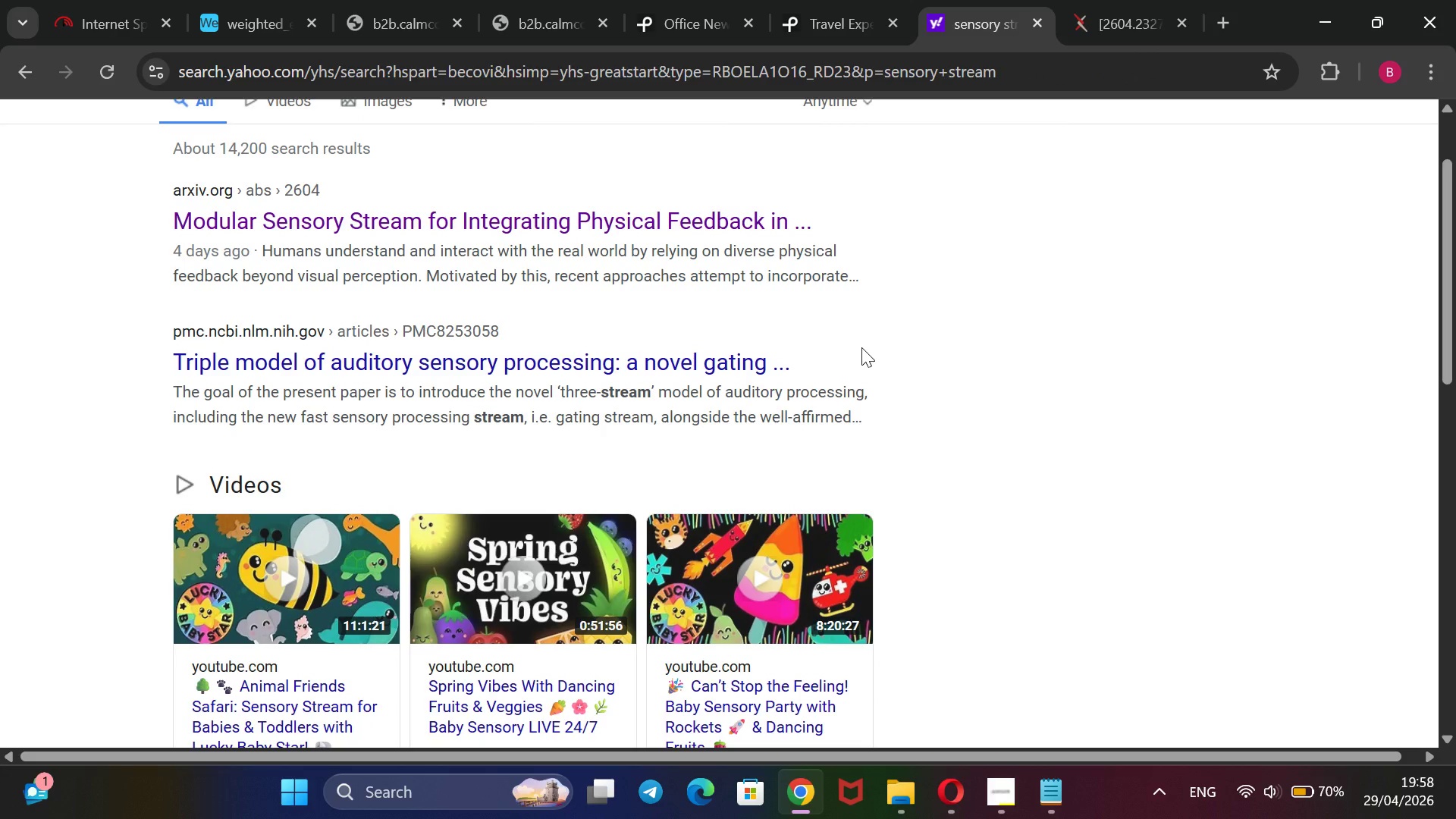 
scroll: coordinate [861, 347], scroll_direction: down, amount: 6.0
 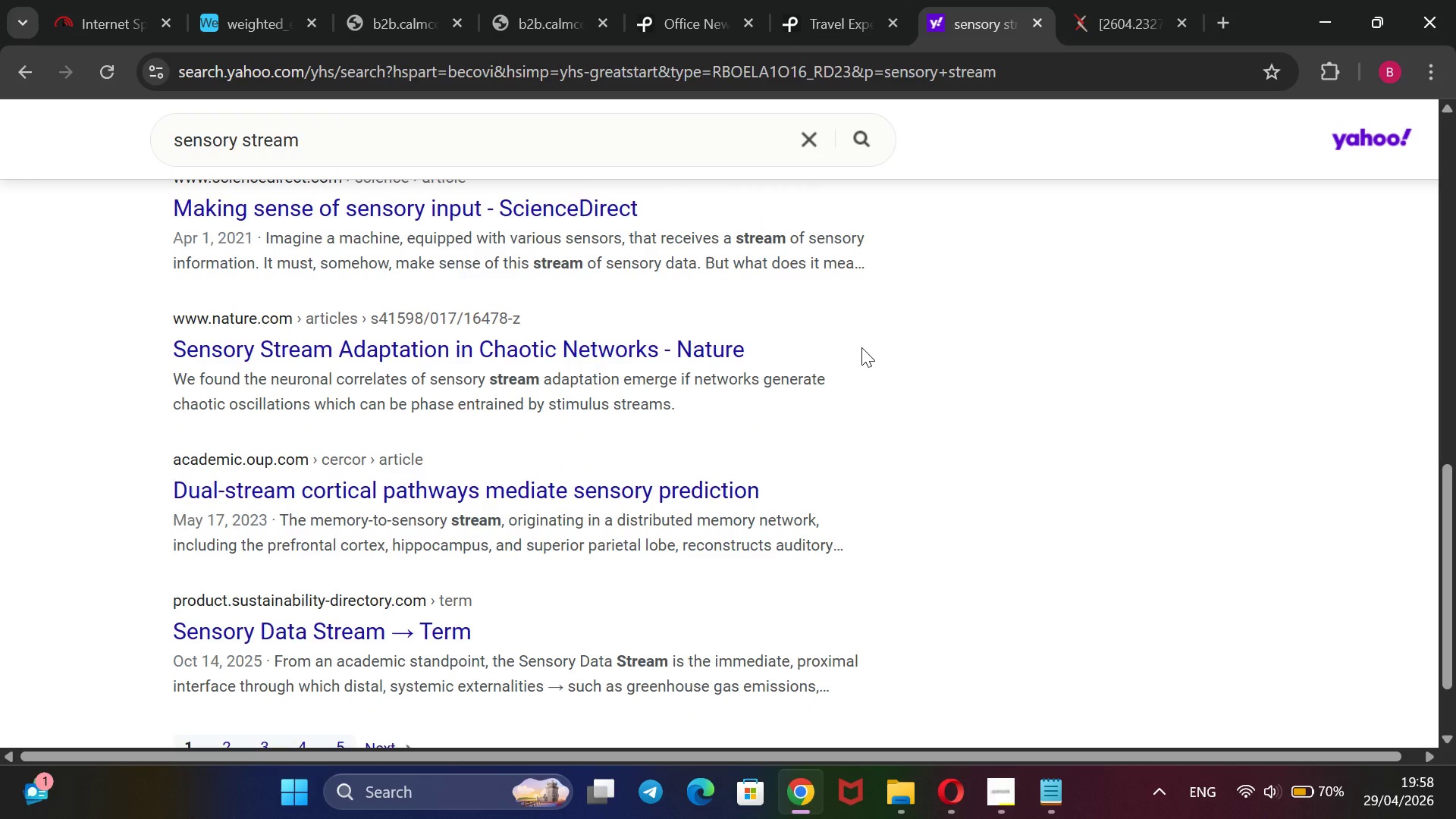 
wait(14.75)
 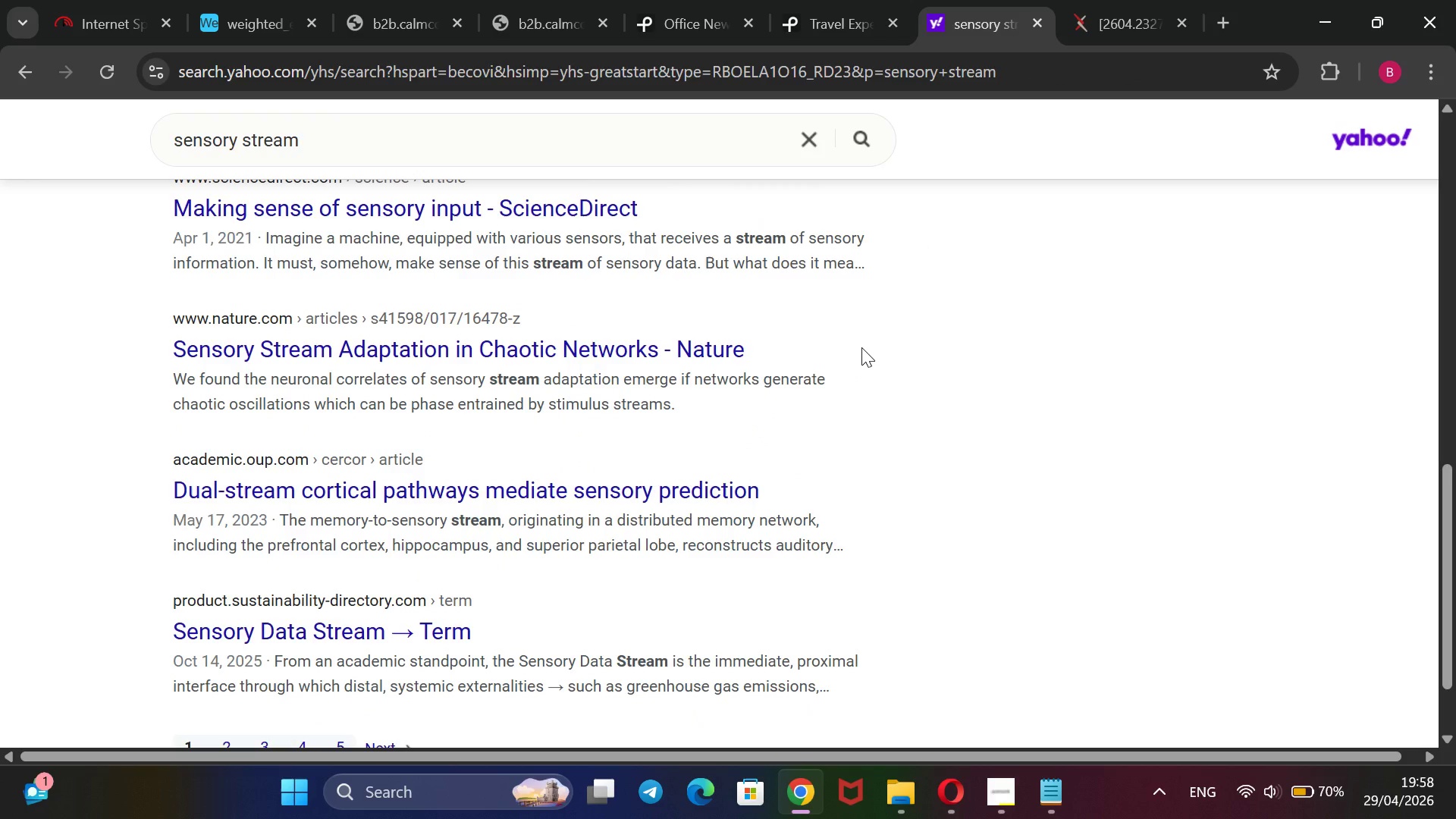 
left_click([240, 2])
 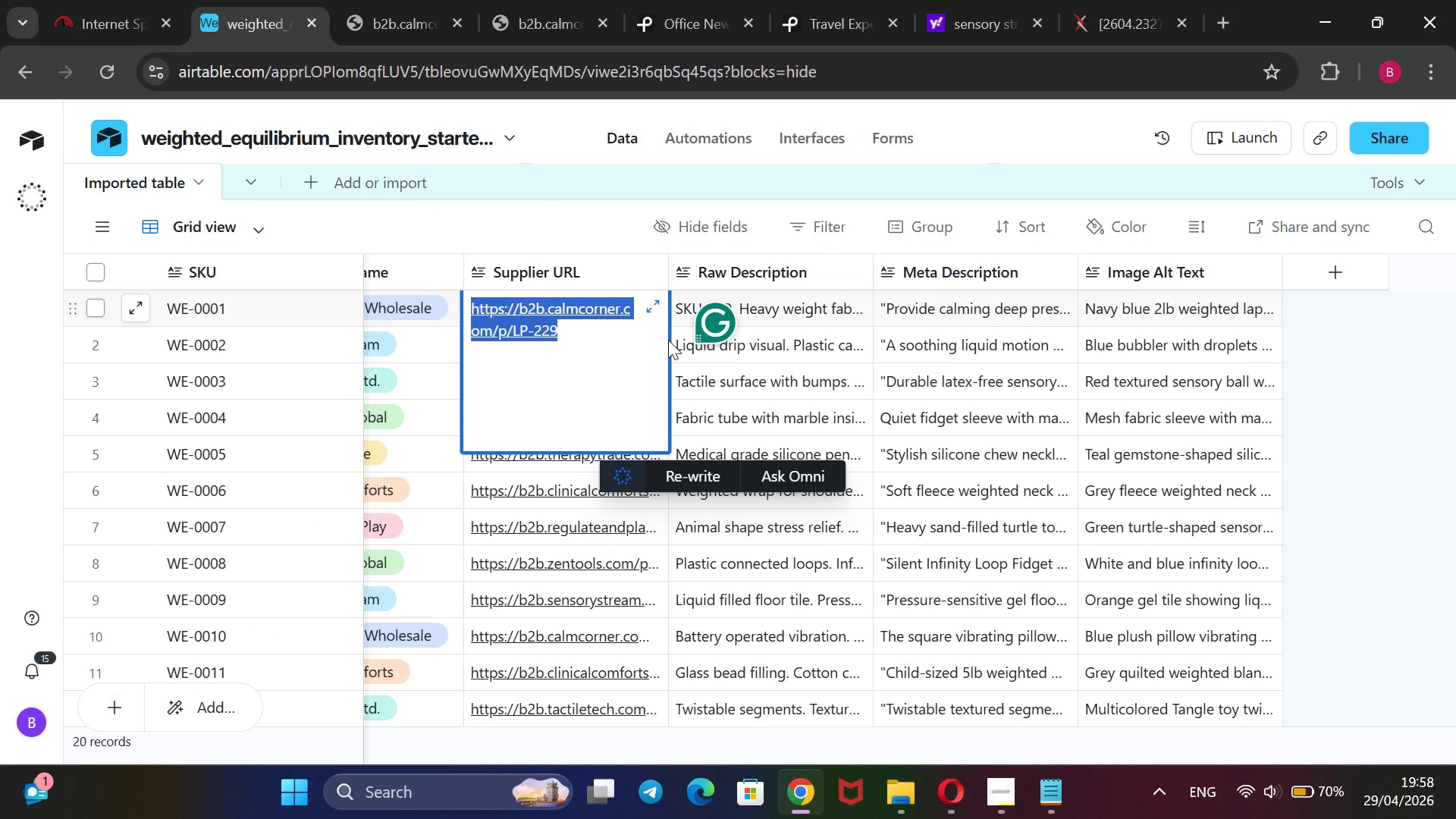 
wait(8.42)
 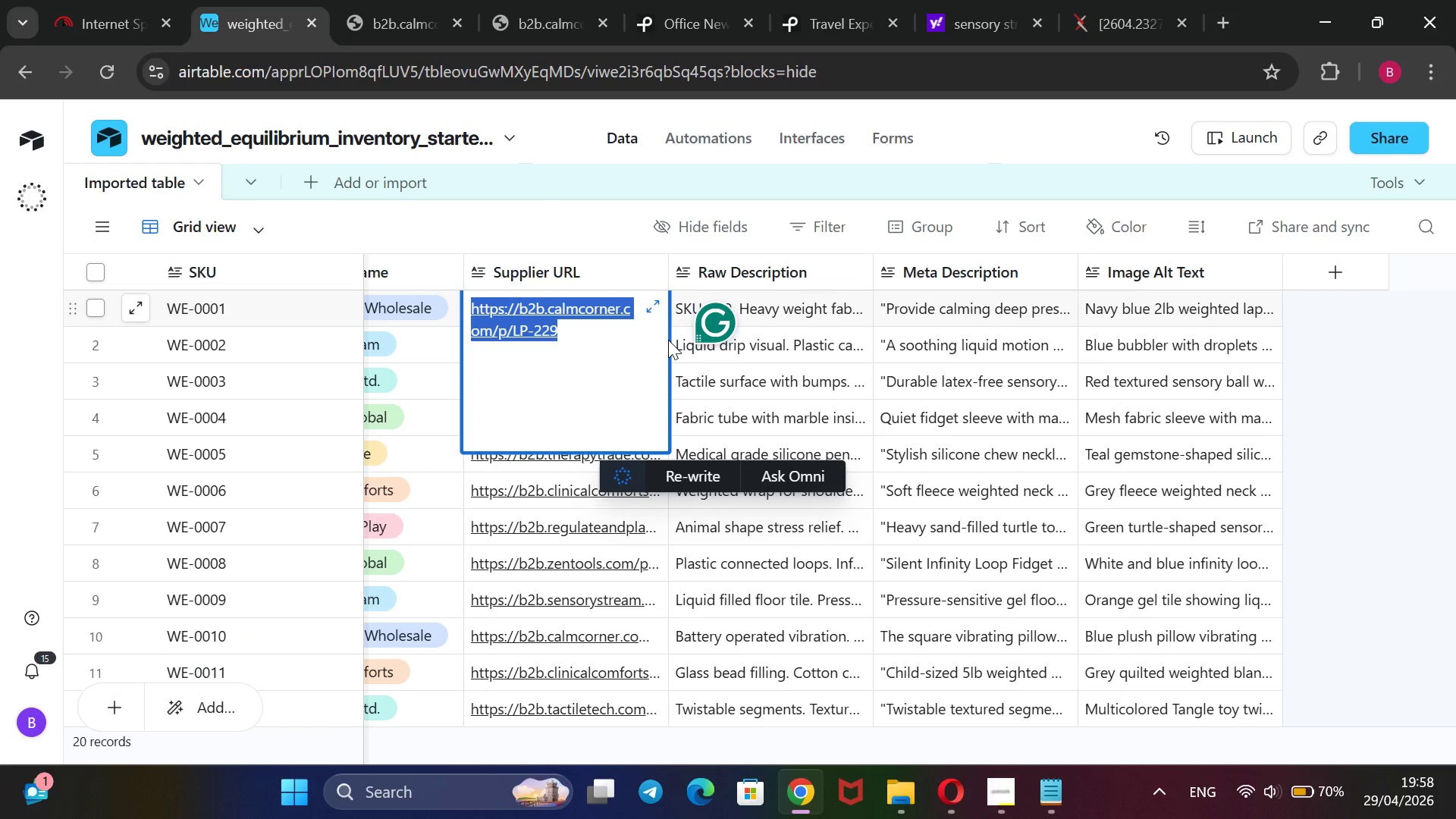 
left_click([577, 220])
 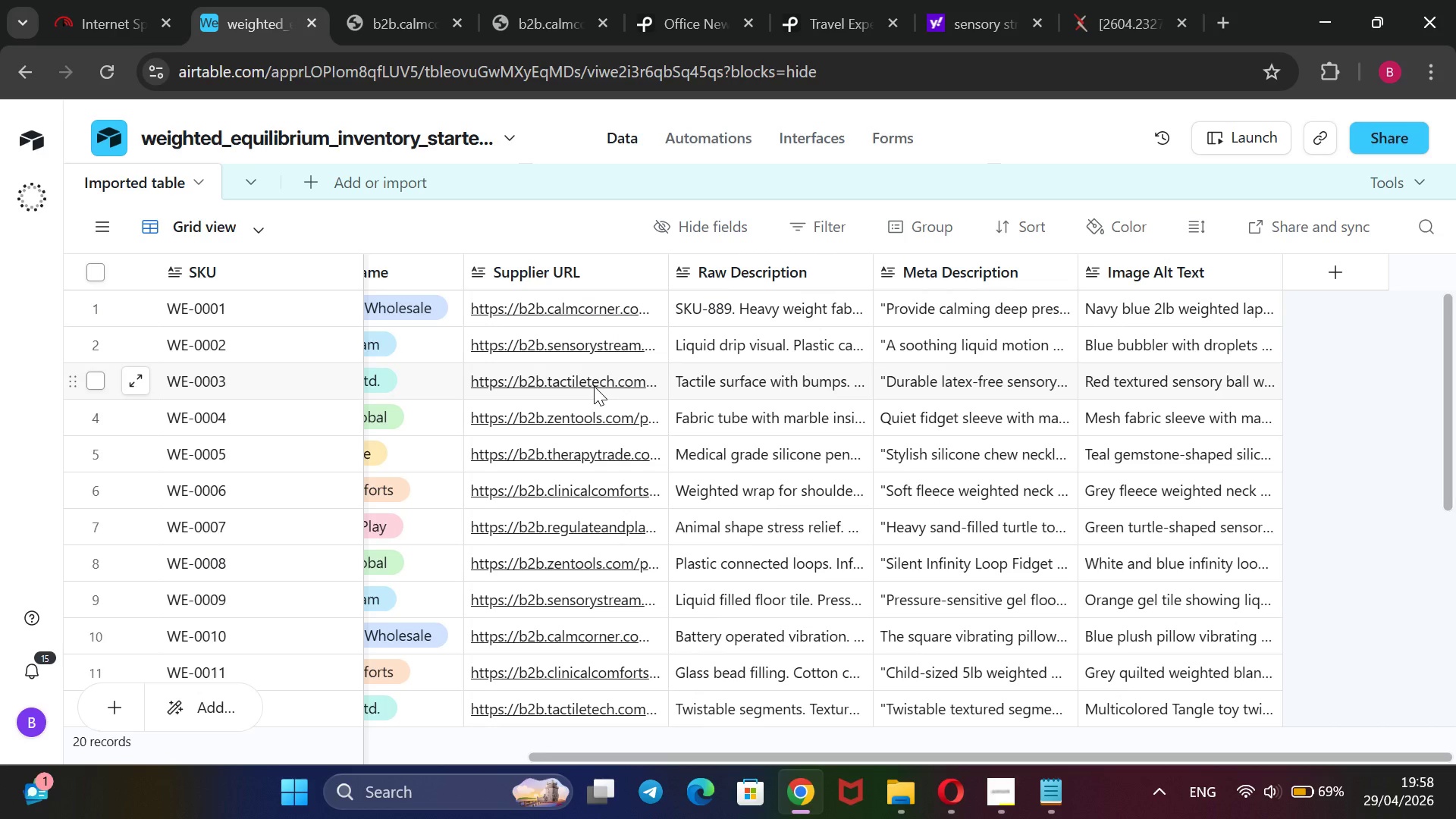 
wait(7.2)
 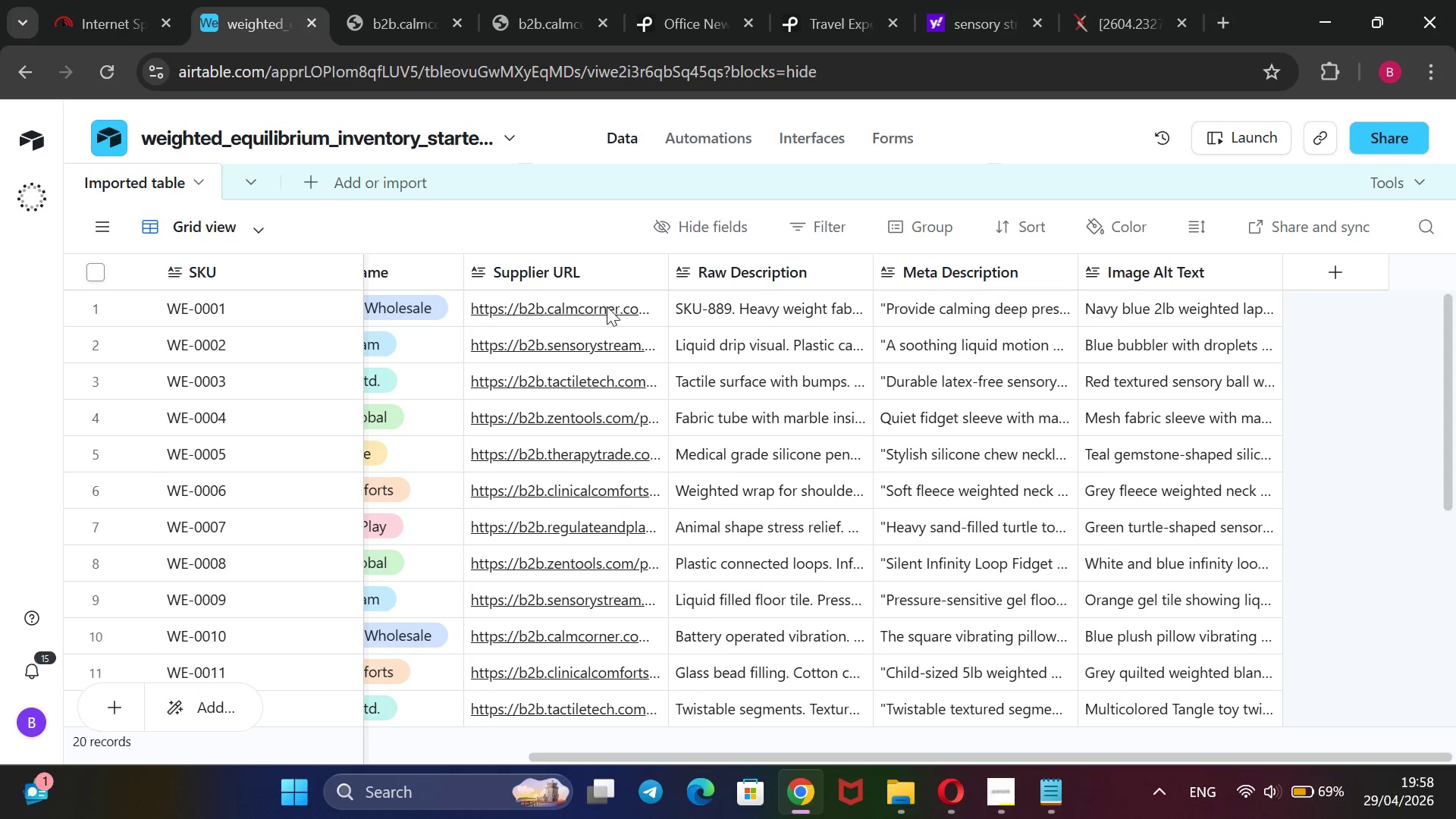 
left_click([1137, 2])
 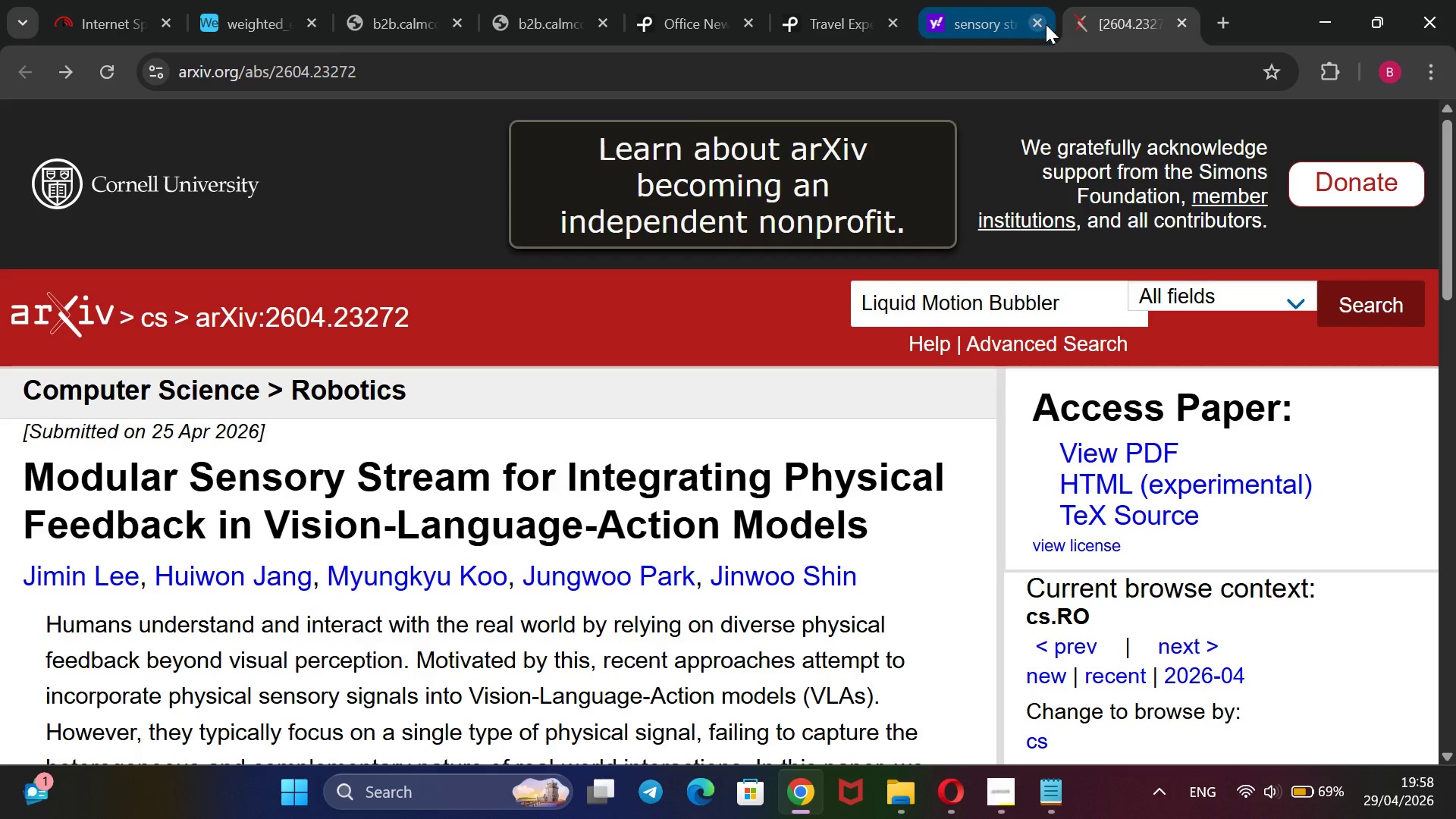 
left_click([1043, 32])
 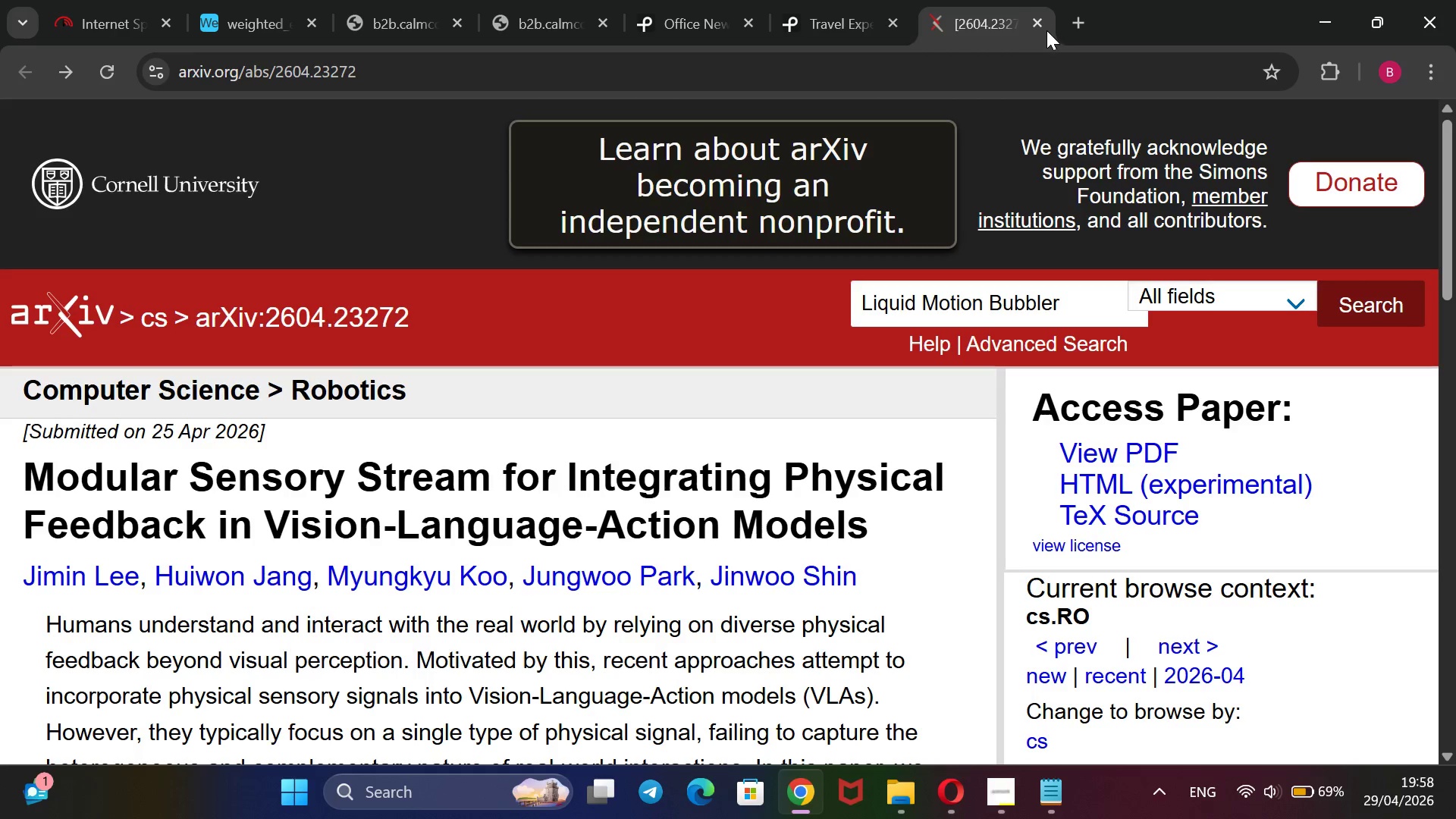 
left_click([1045, 30])
 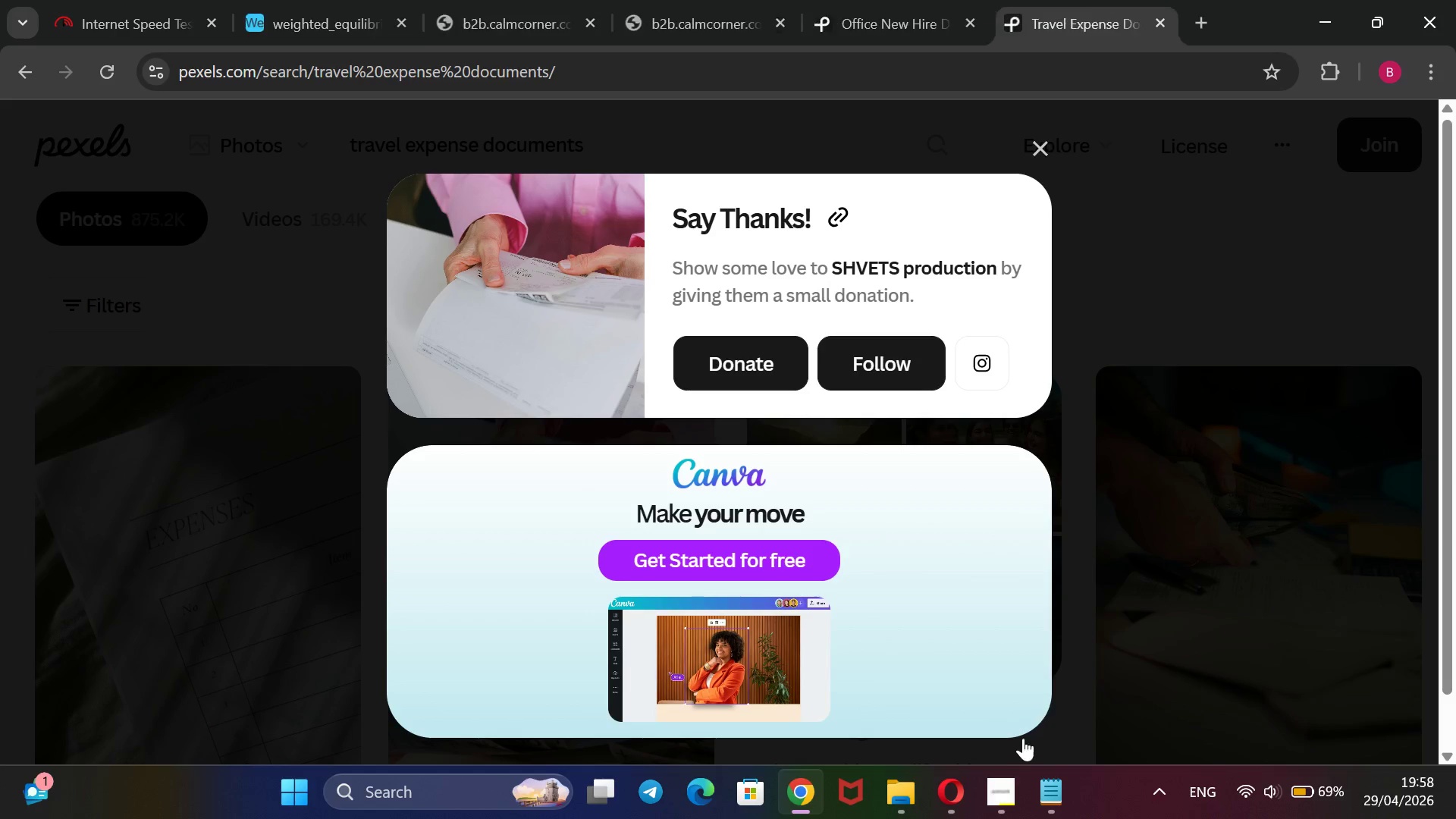 
left_click([1010, 778])
 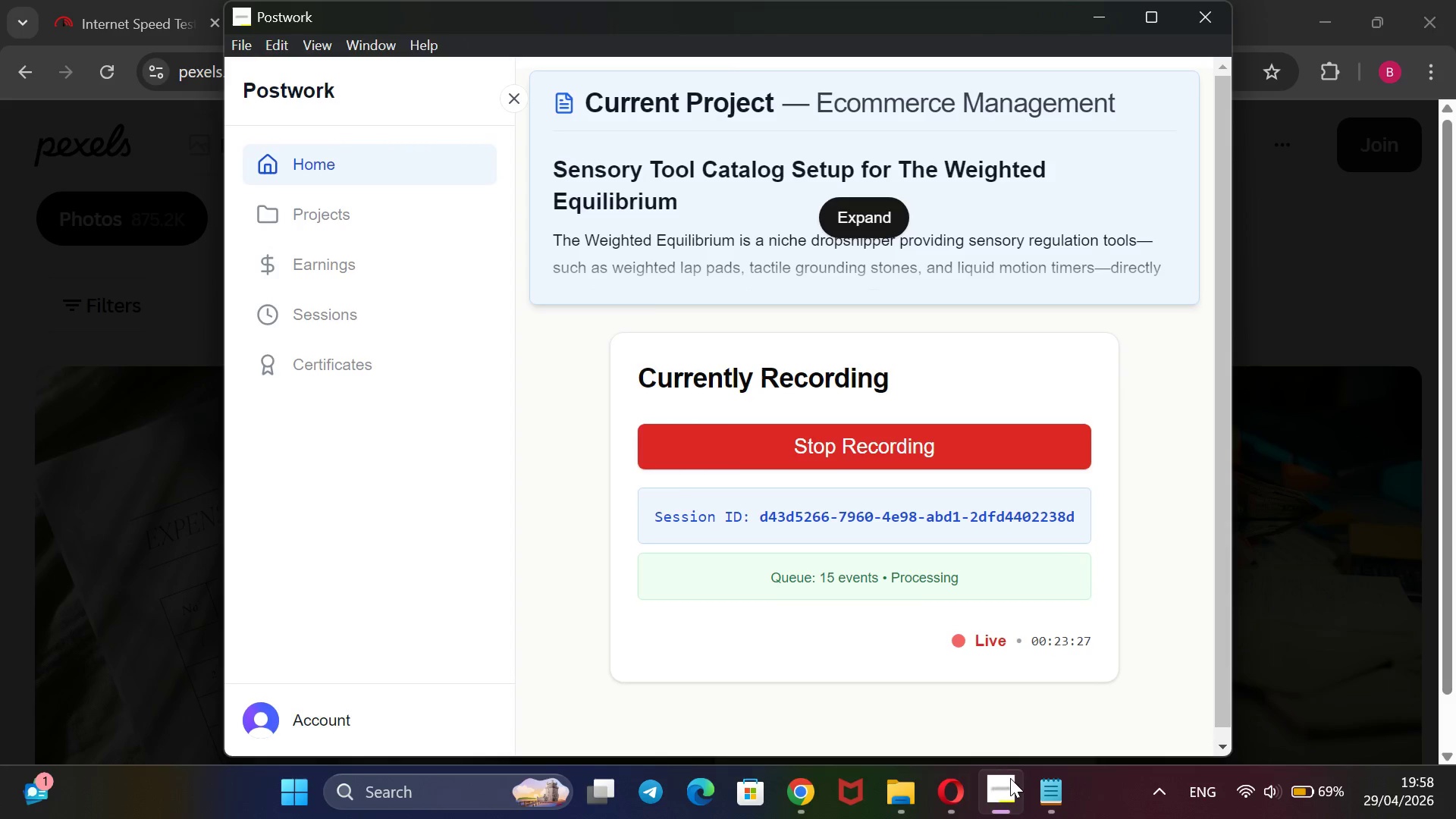 
left_click([1010, 778])
 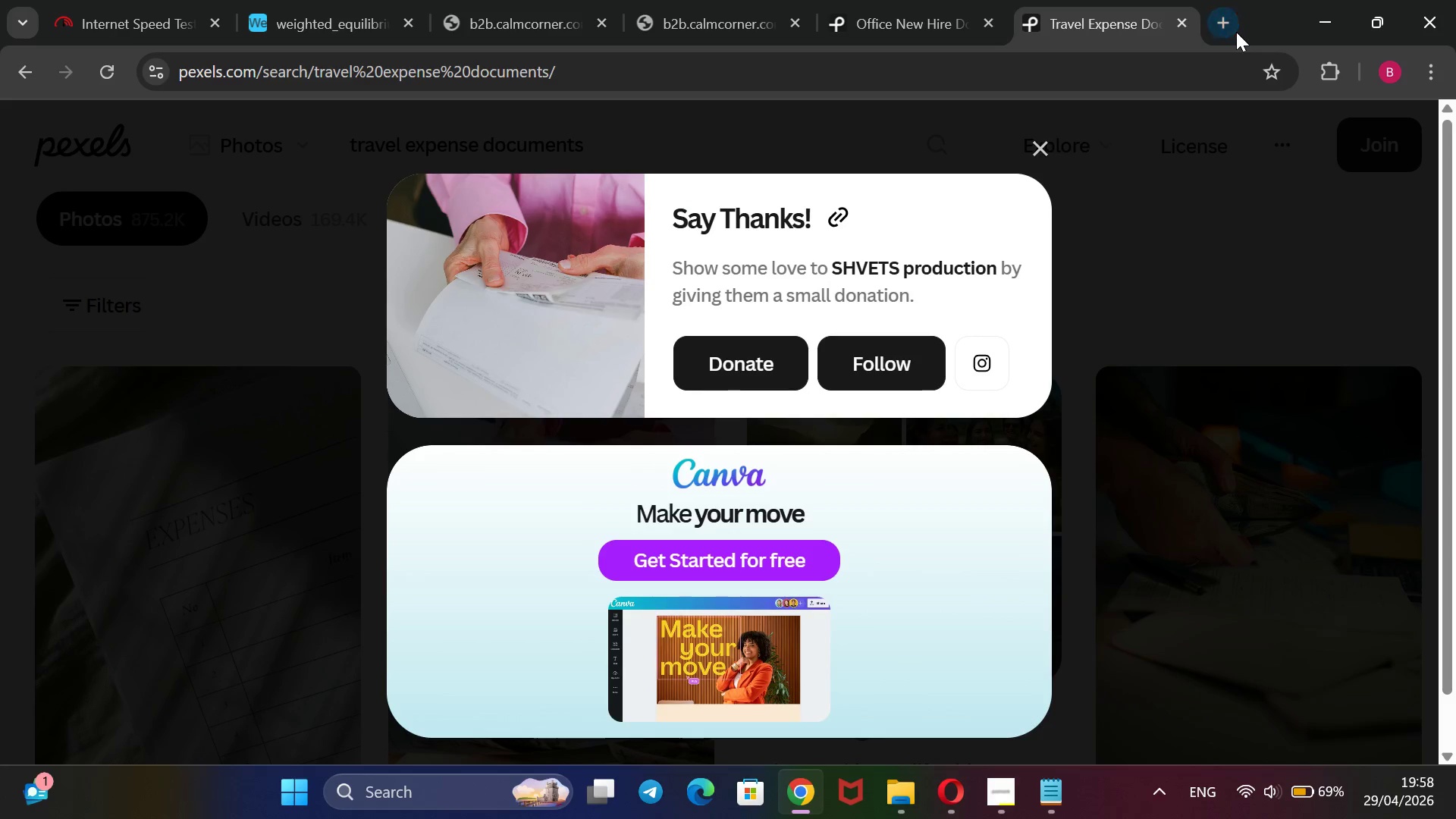 
left_click([1214, 17])
 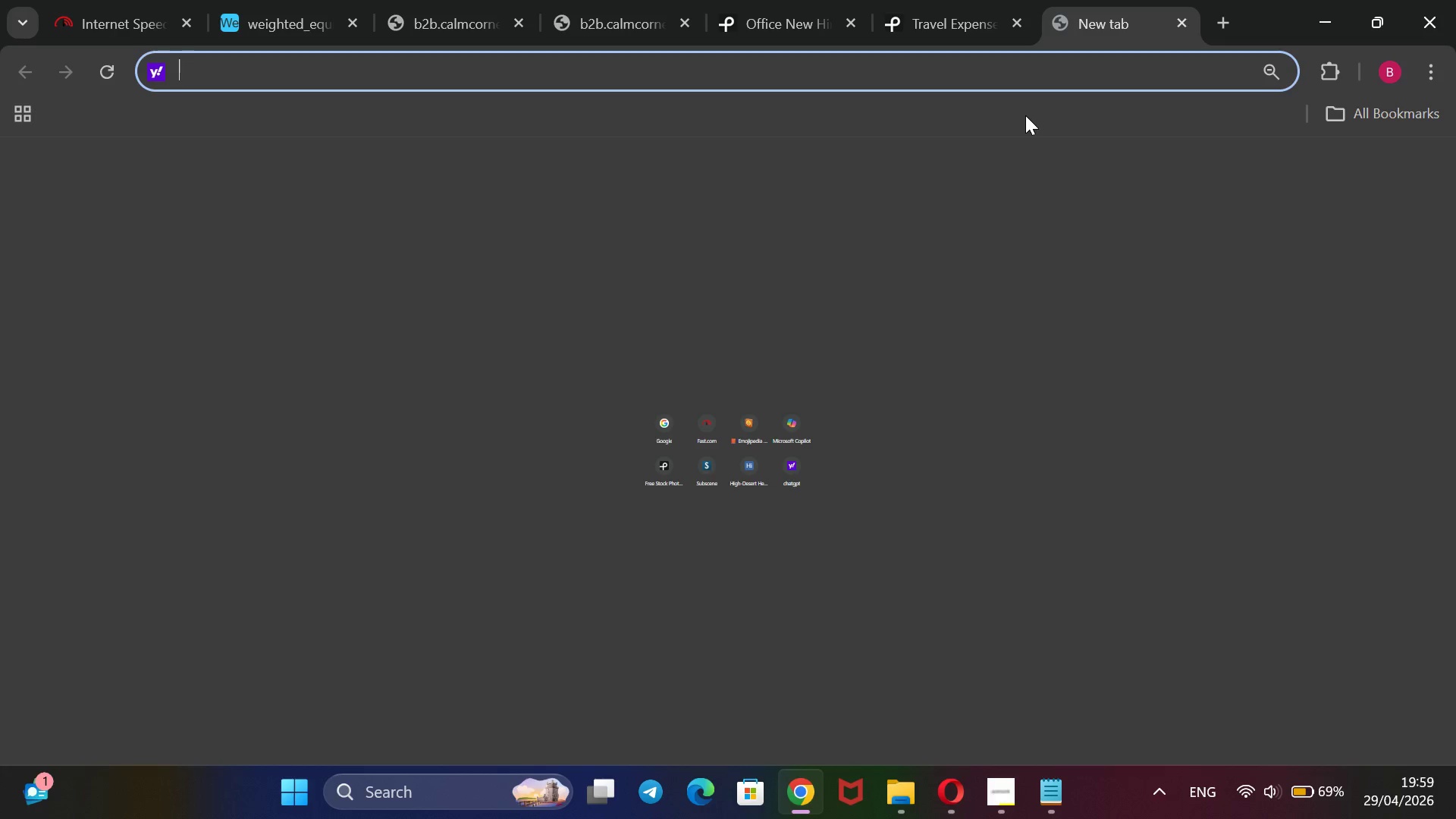 
wait(5.12)
 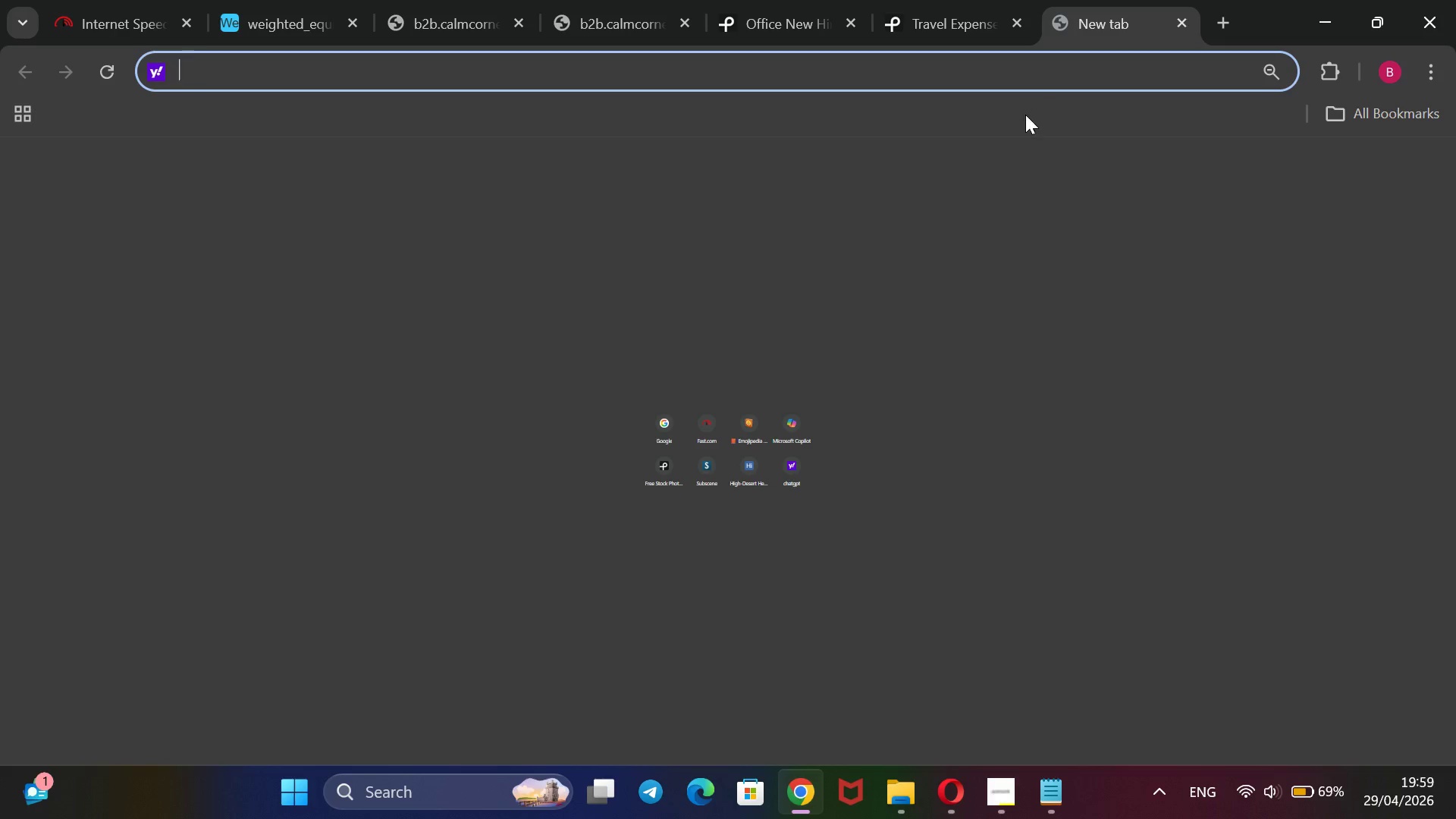 
type(goo)
 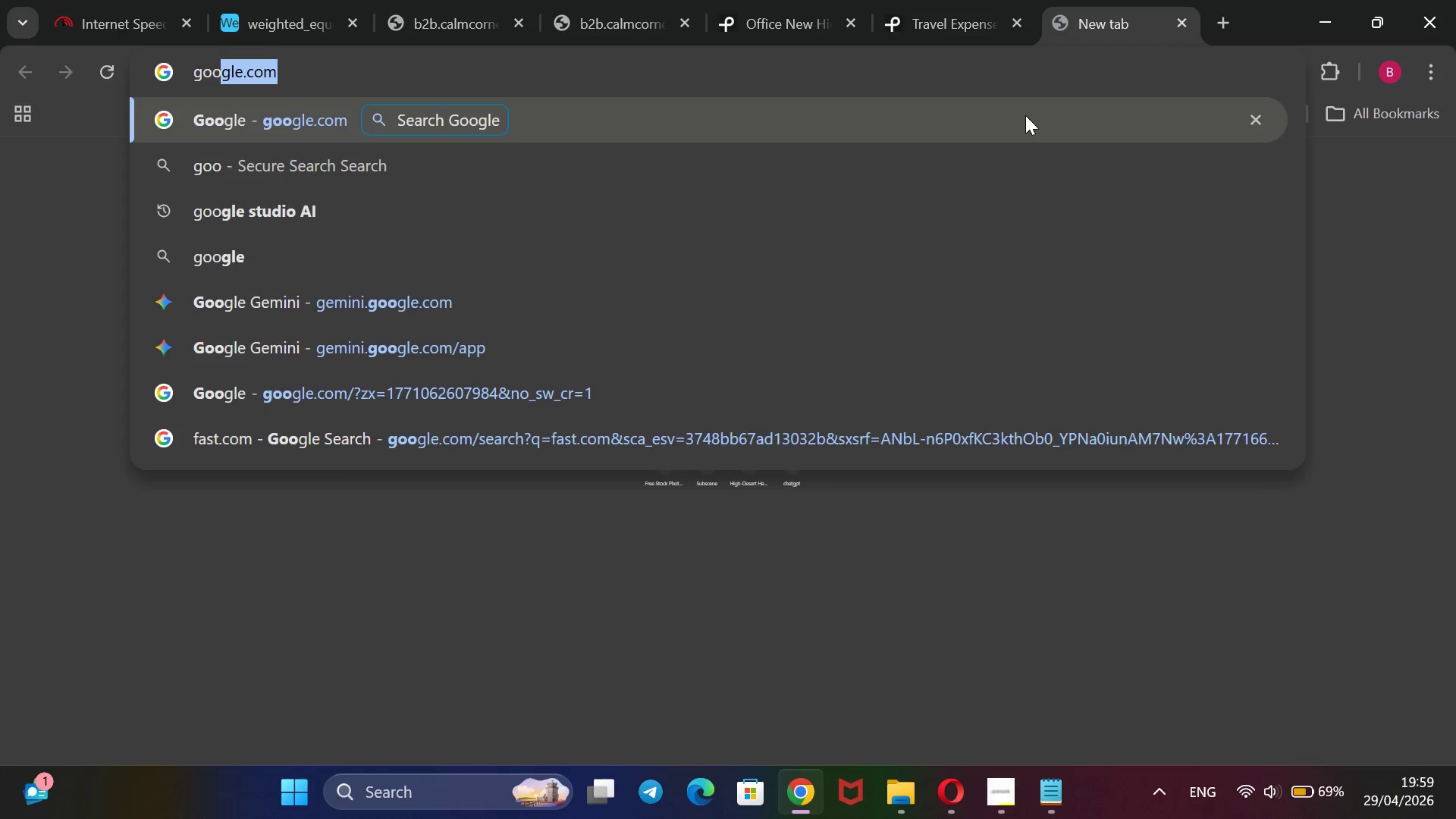 
hold_key(key=Enter, duration=10.34)
 